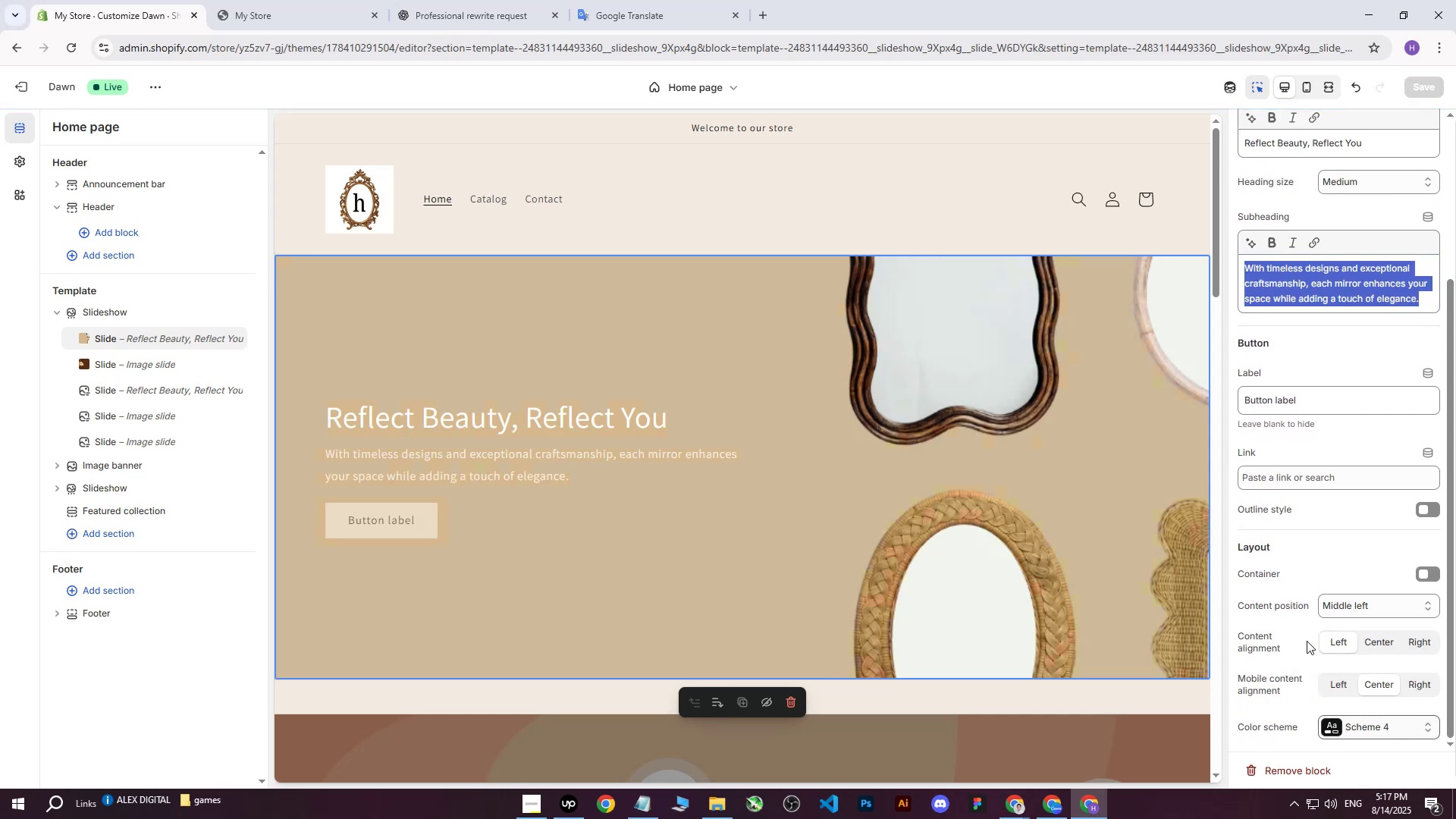 
left_click([1338, 739])
 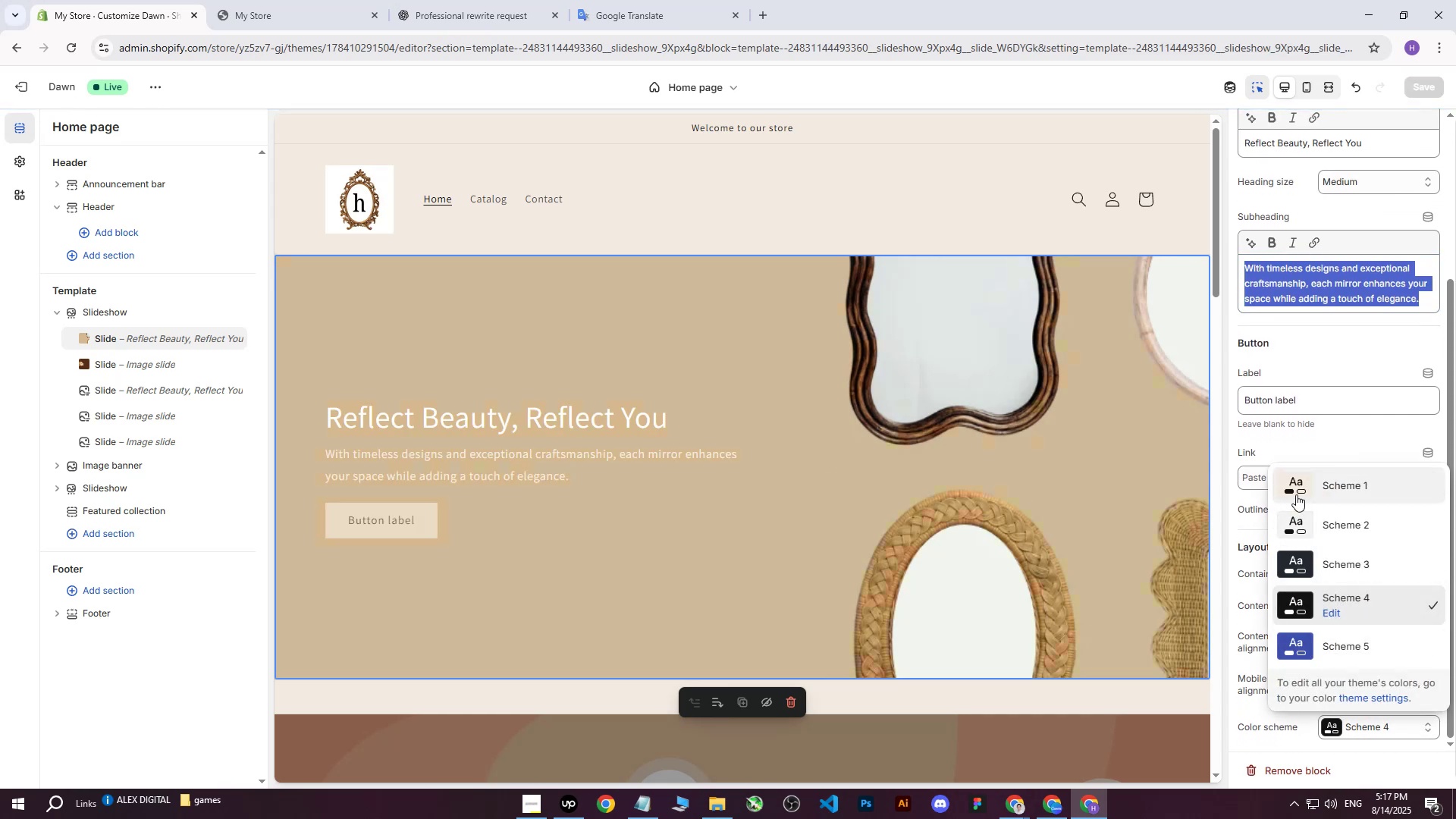 
left_click([1296, 488])
 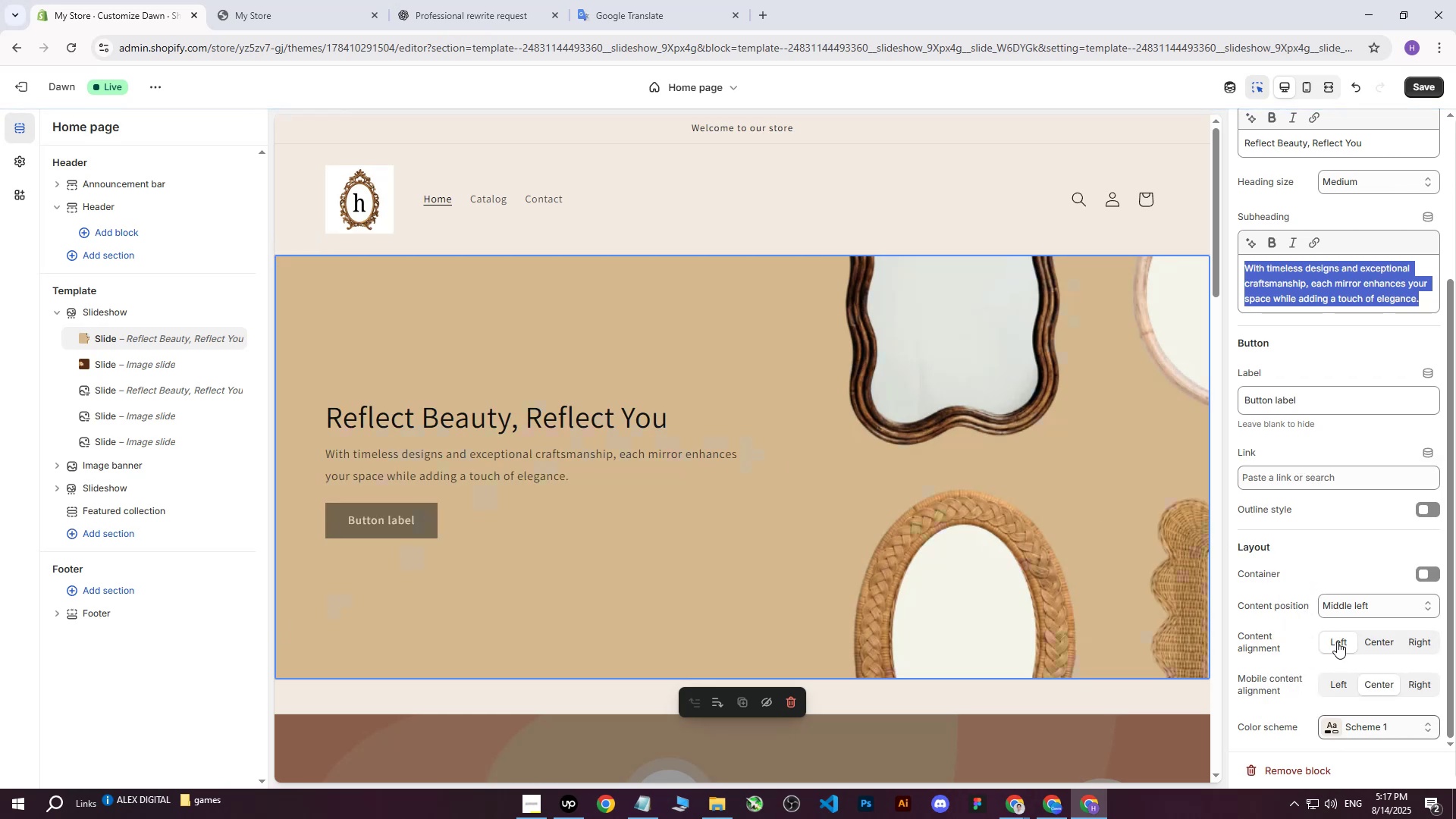 
scroll: coordinate [881, 528], scroll_direction: none, amount: 0.0
 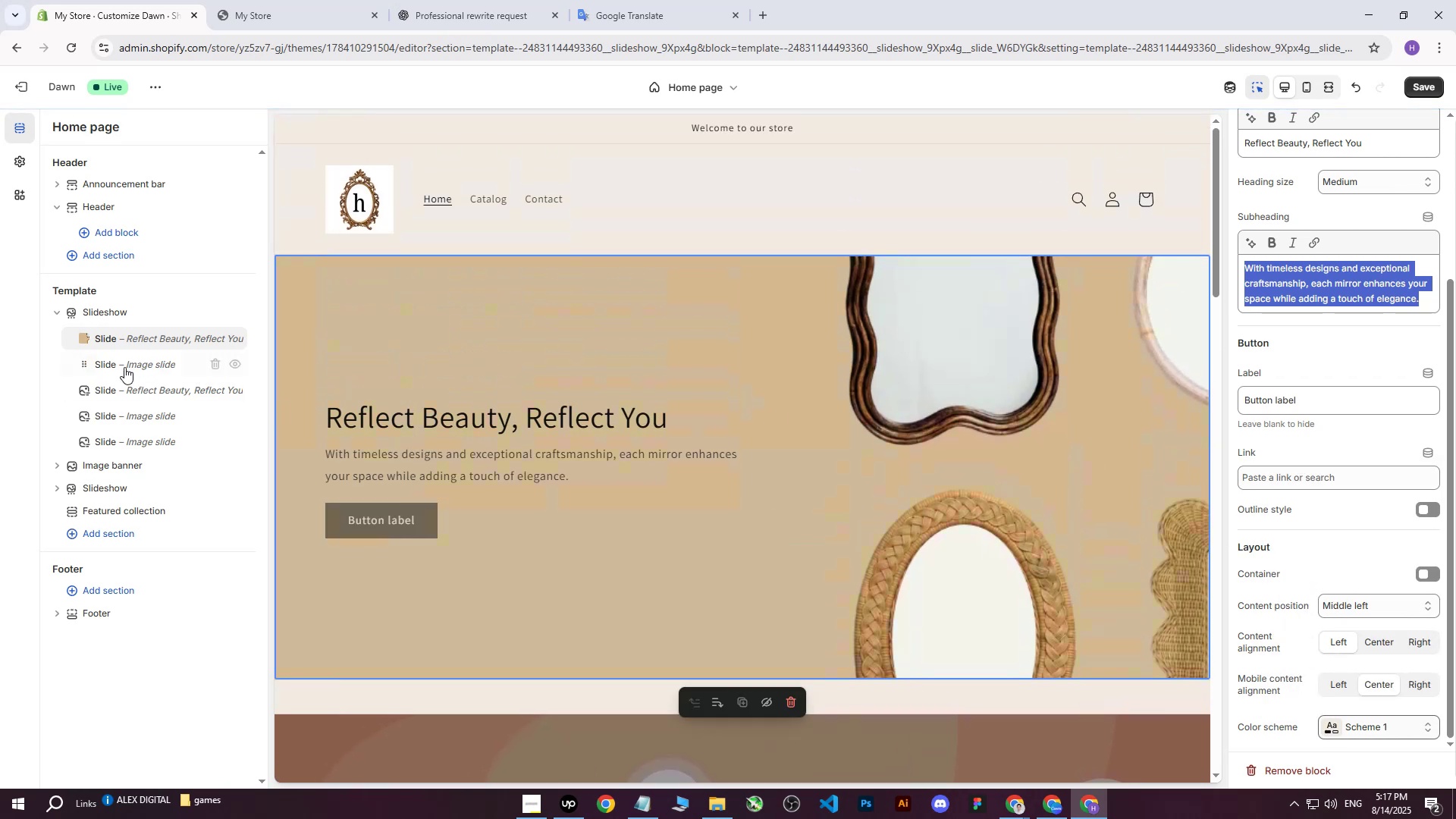 
left_click([121, 364])
 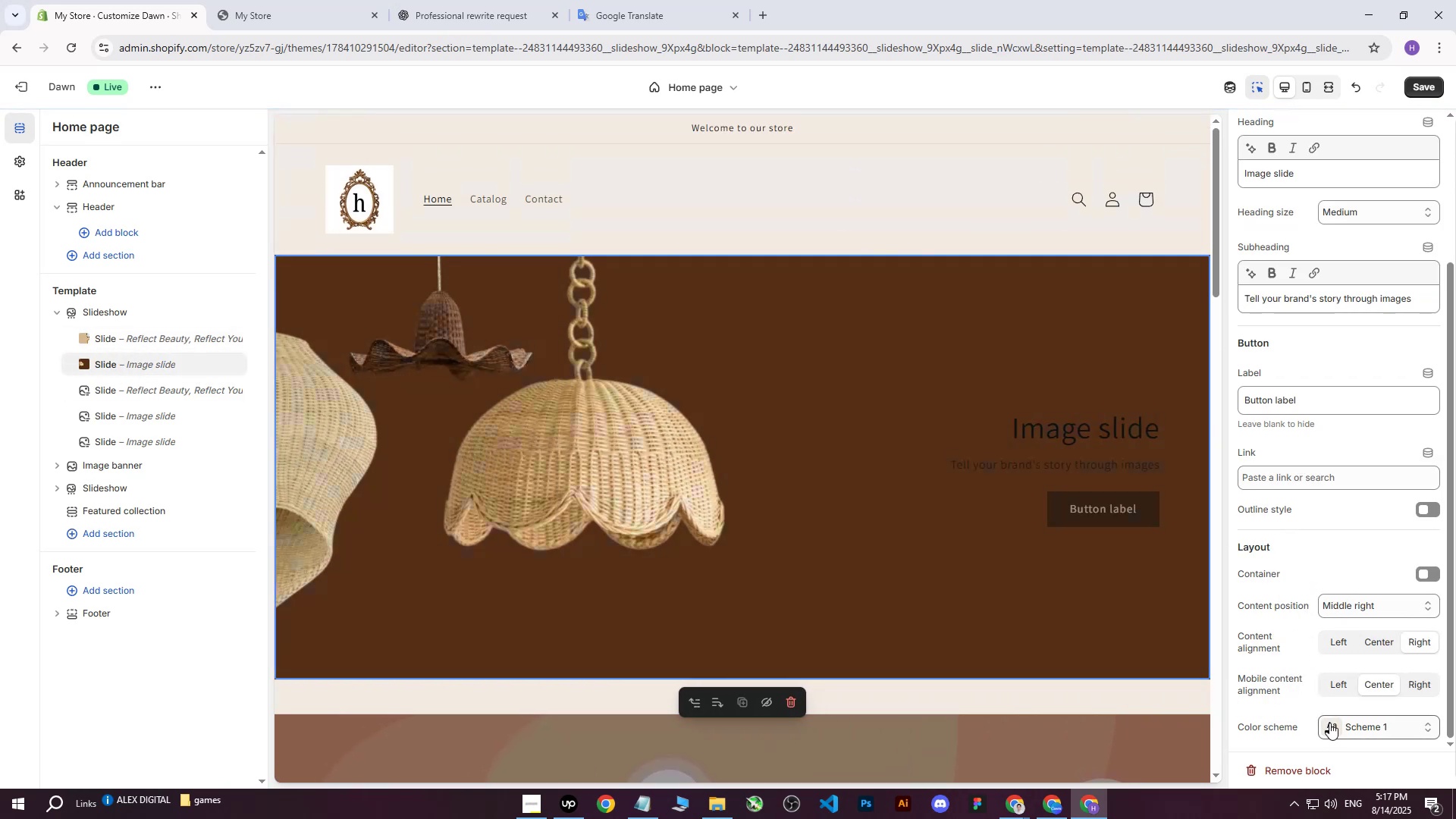 
left_click([1287, 603])
 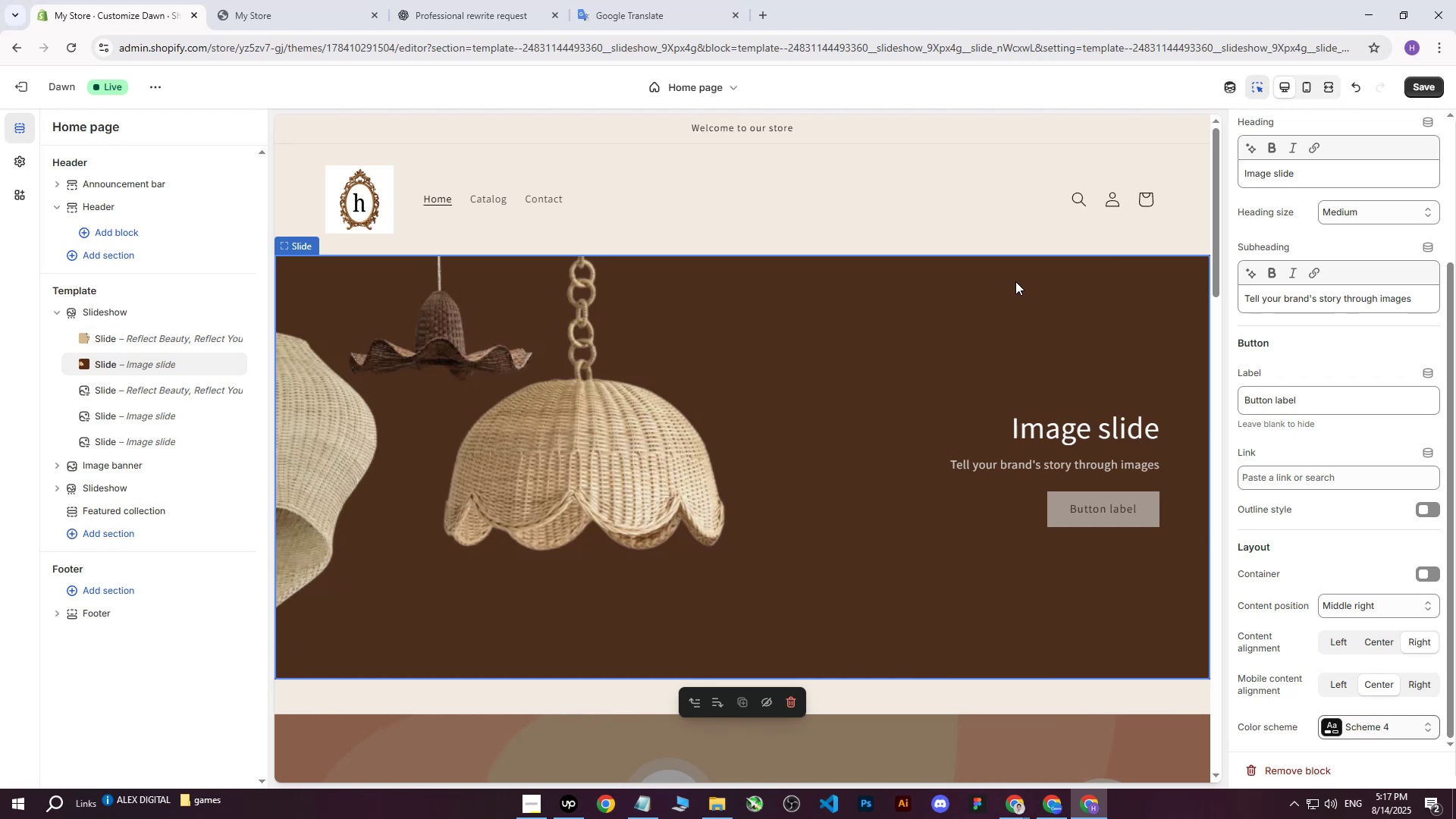 
left_click([516, 0])
 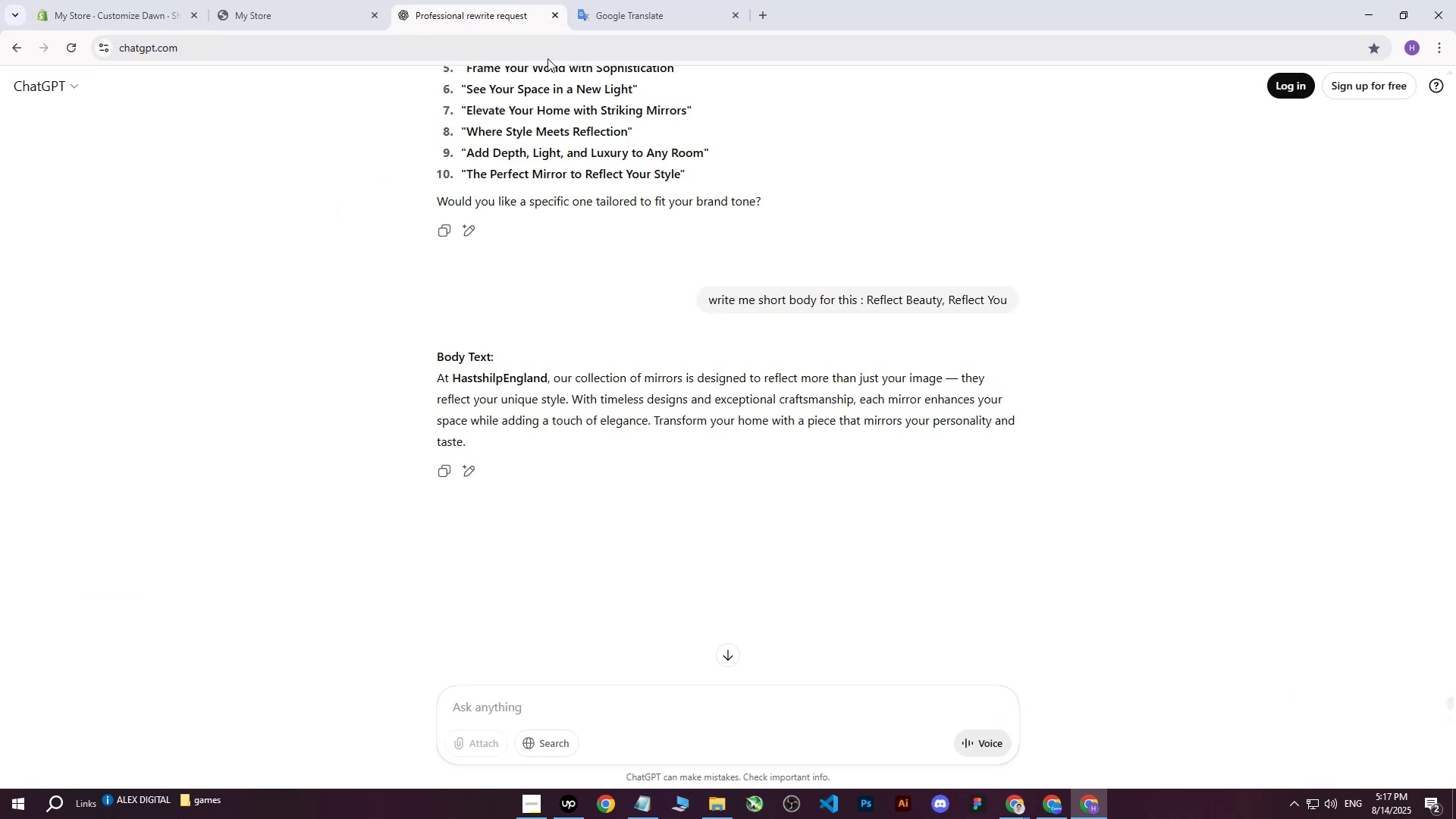 
scroll: coordinate [723, 371], scroll_direction: down, amount: 3.0
 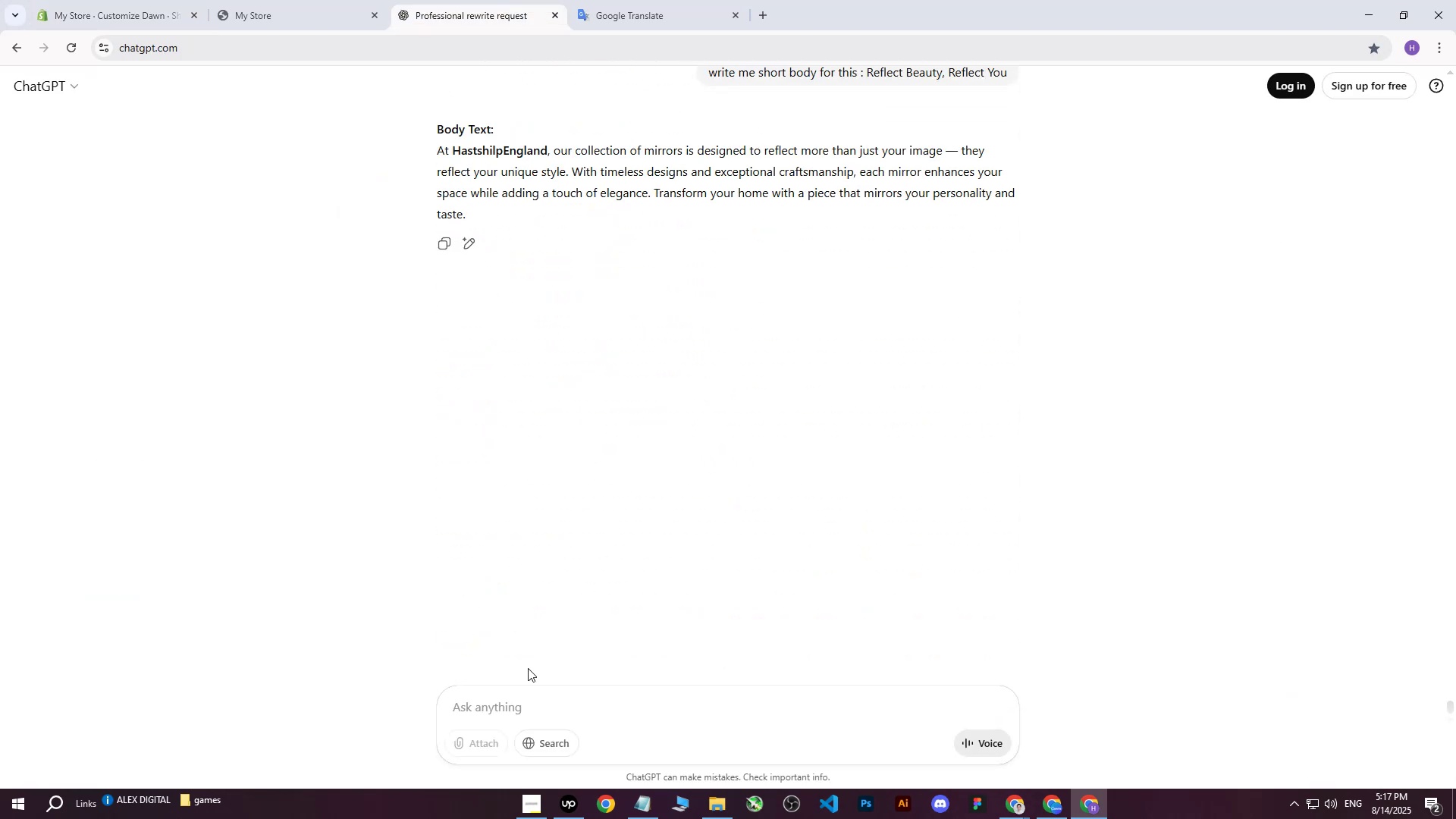 
scroll: coordinate [761, 629], scroll_direction: up, amount: 3.0
 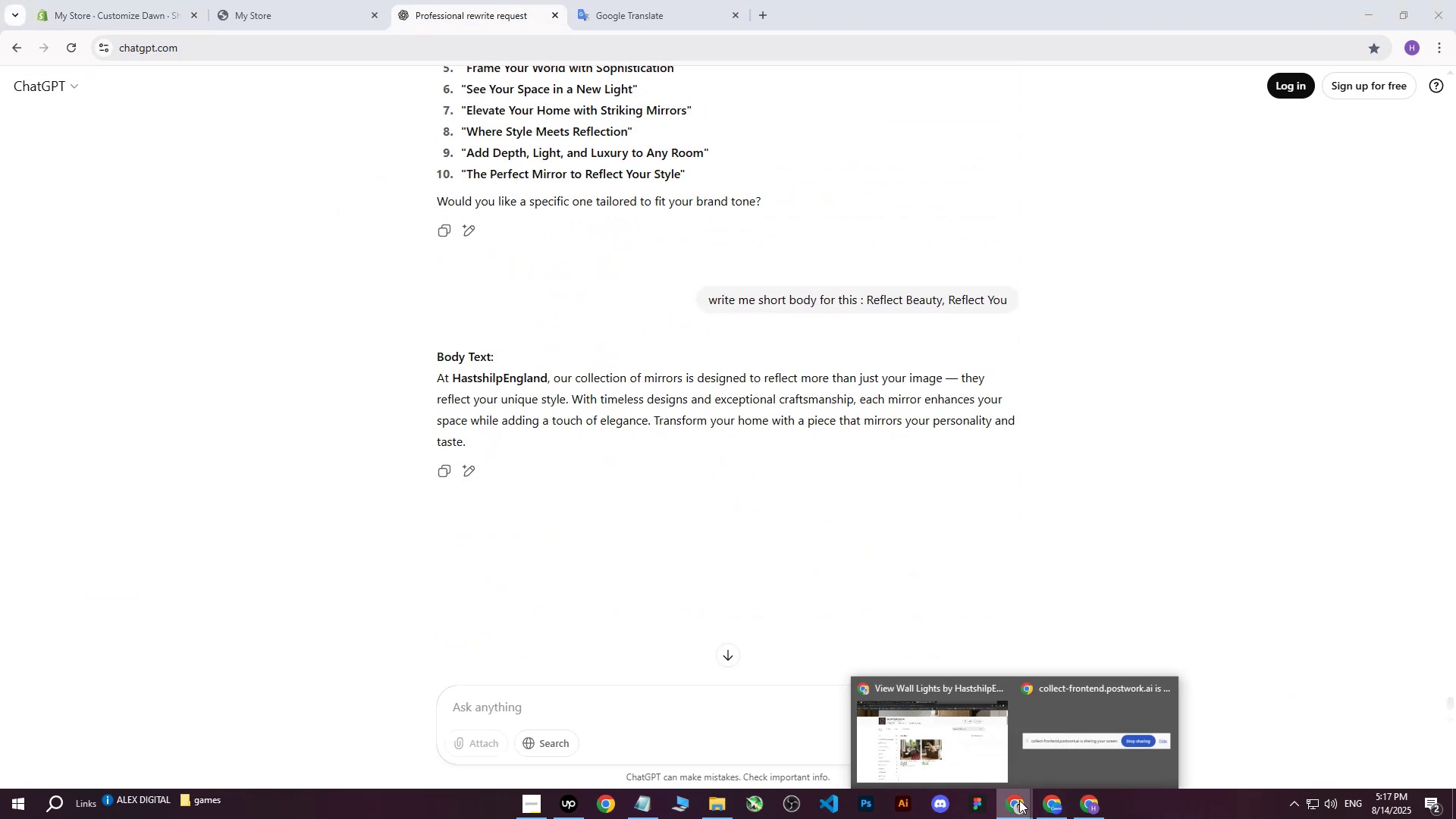 
double_click([958, 761])
 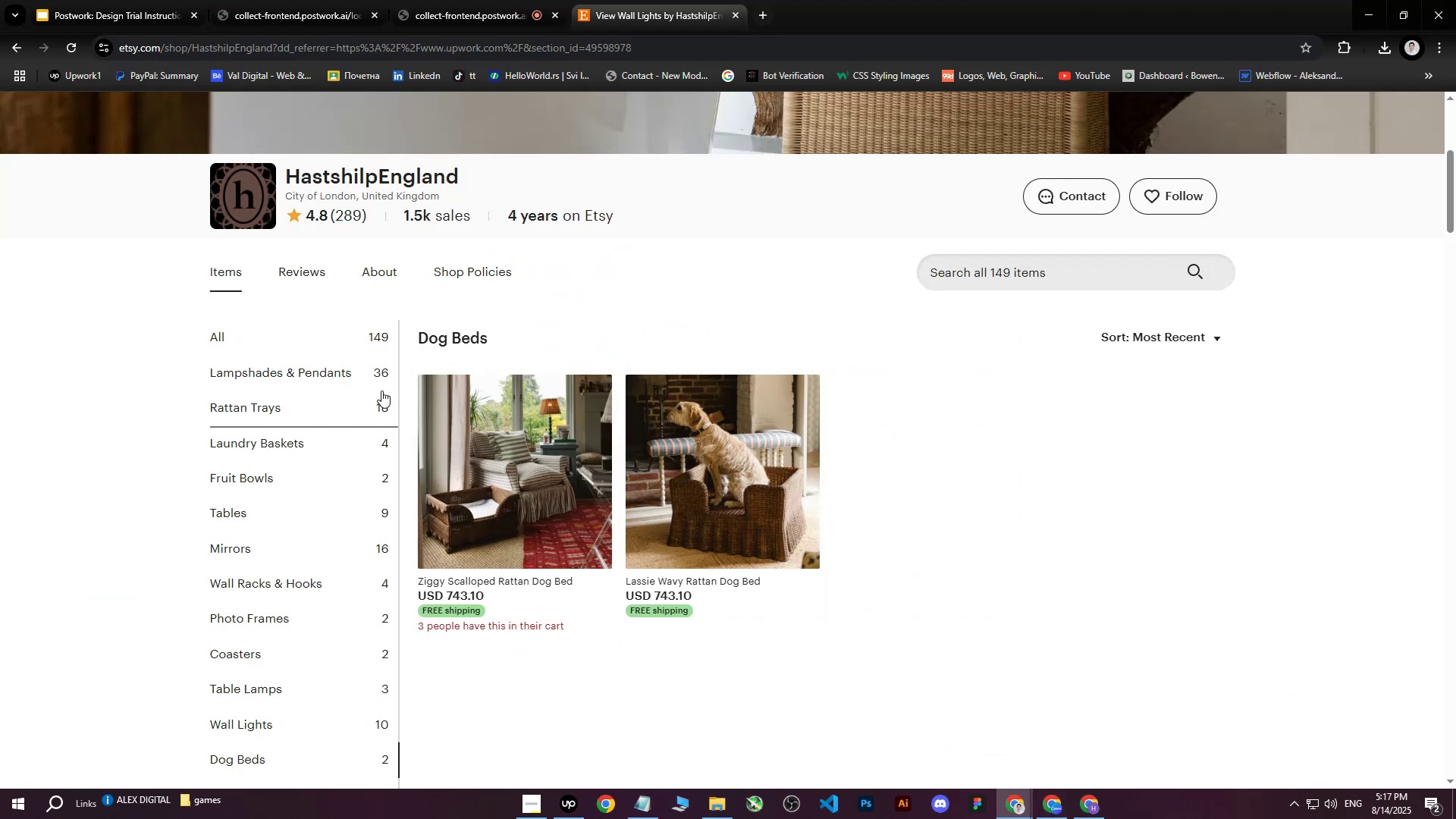 
scroll: coordinate [319, 415], scroll_direction: down, amount: 5.0
 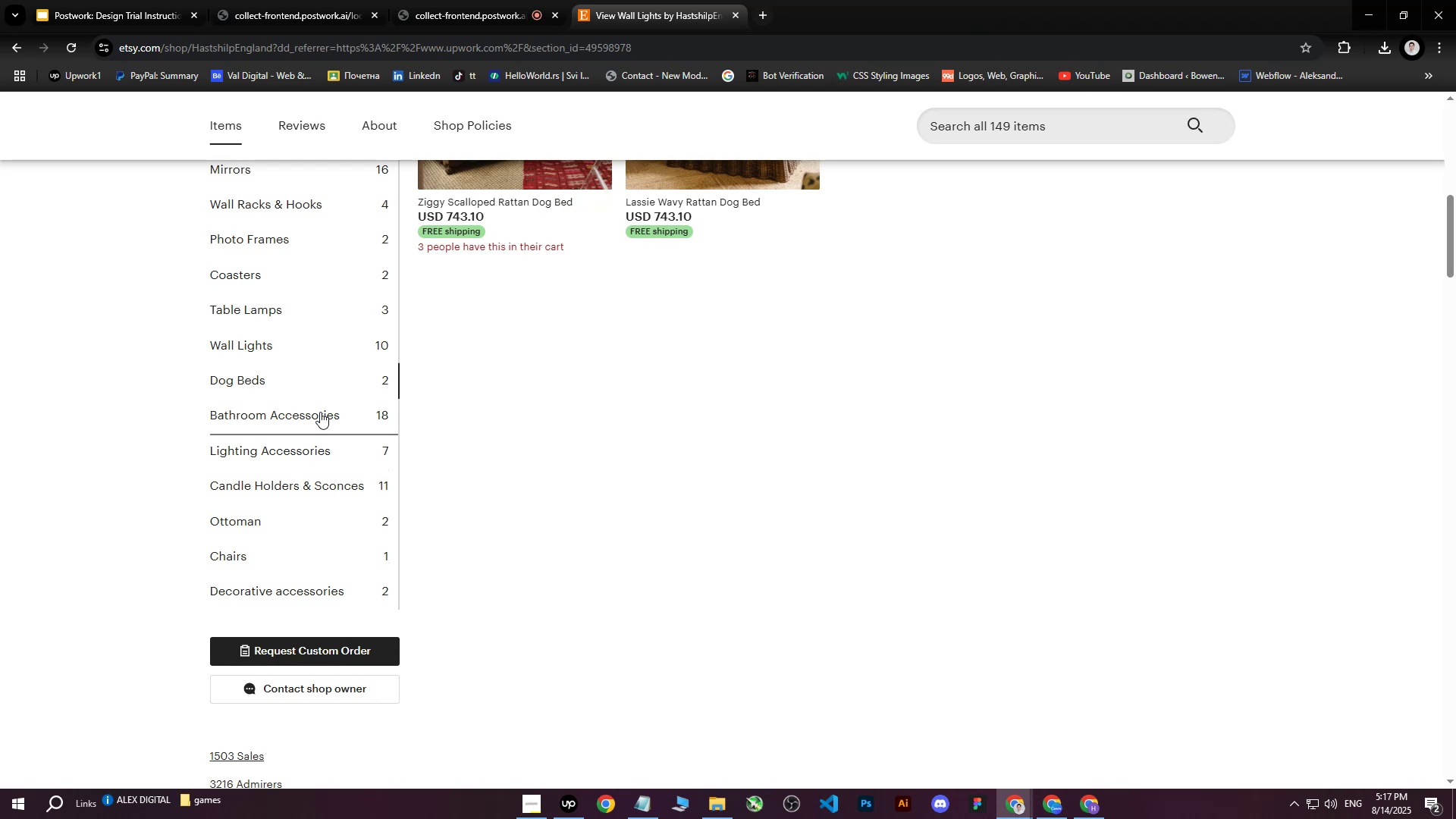 
scroll: coordinate [273, 397], scroll_direction: up, amount: 4.0
 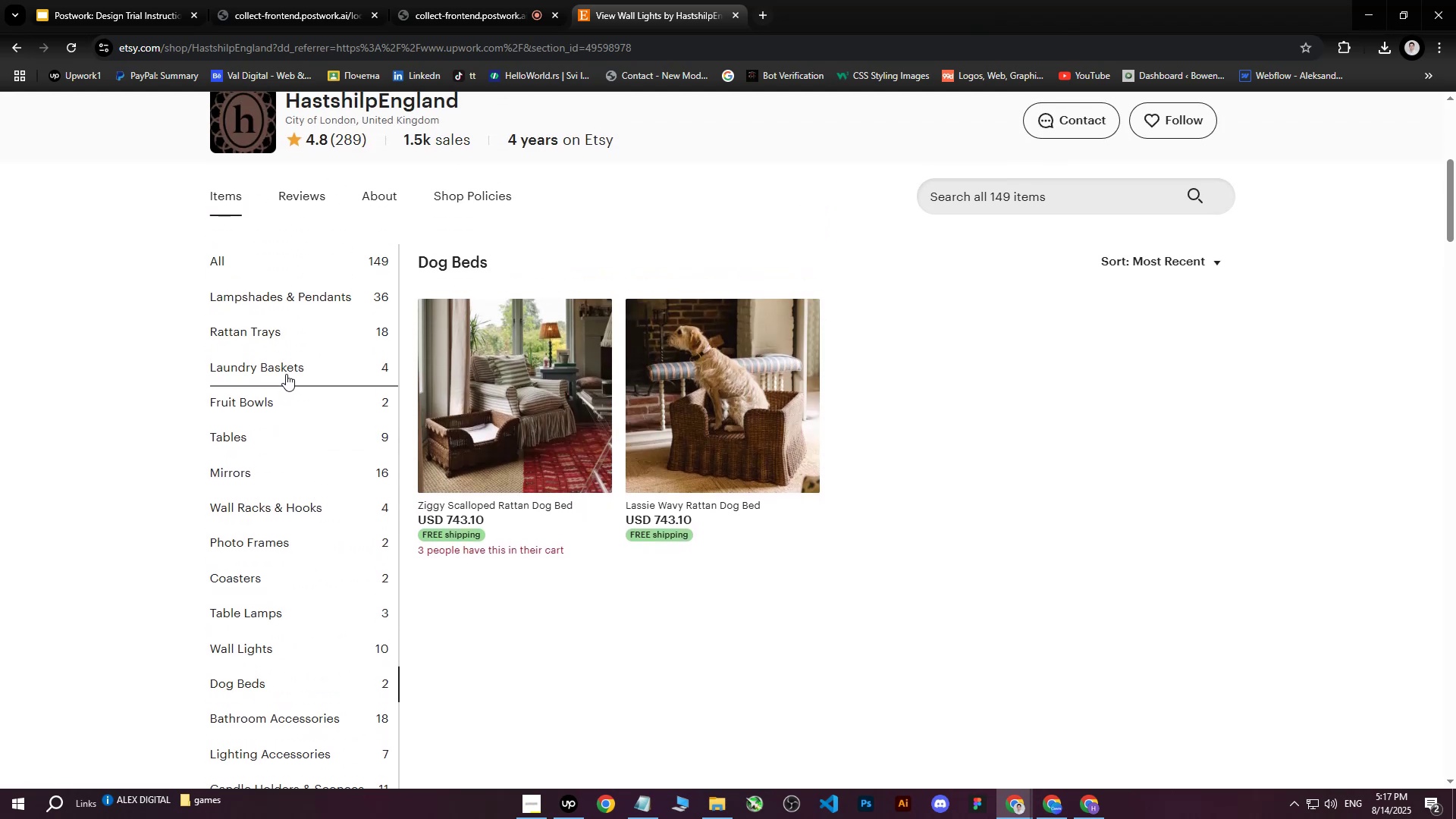 
left_click([287, 369])
 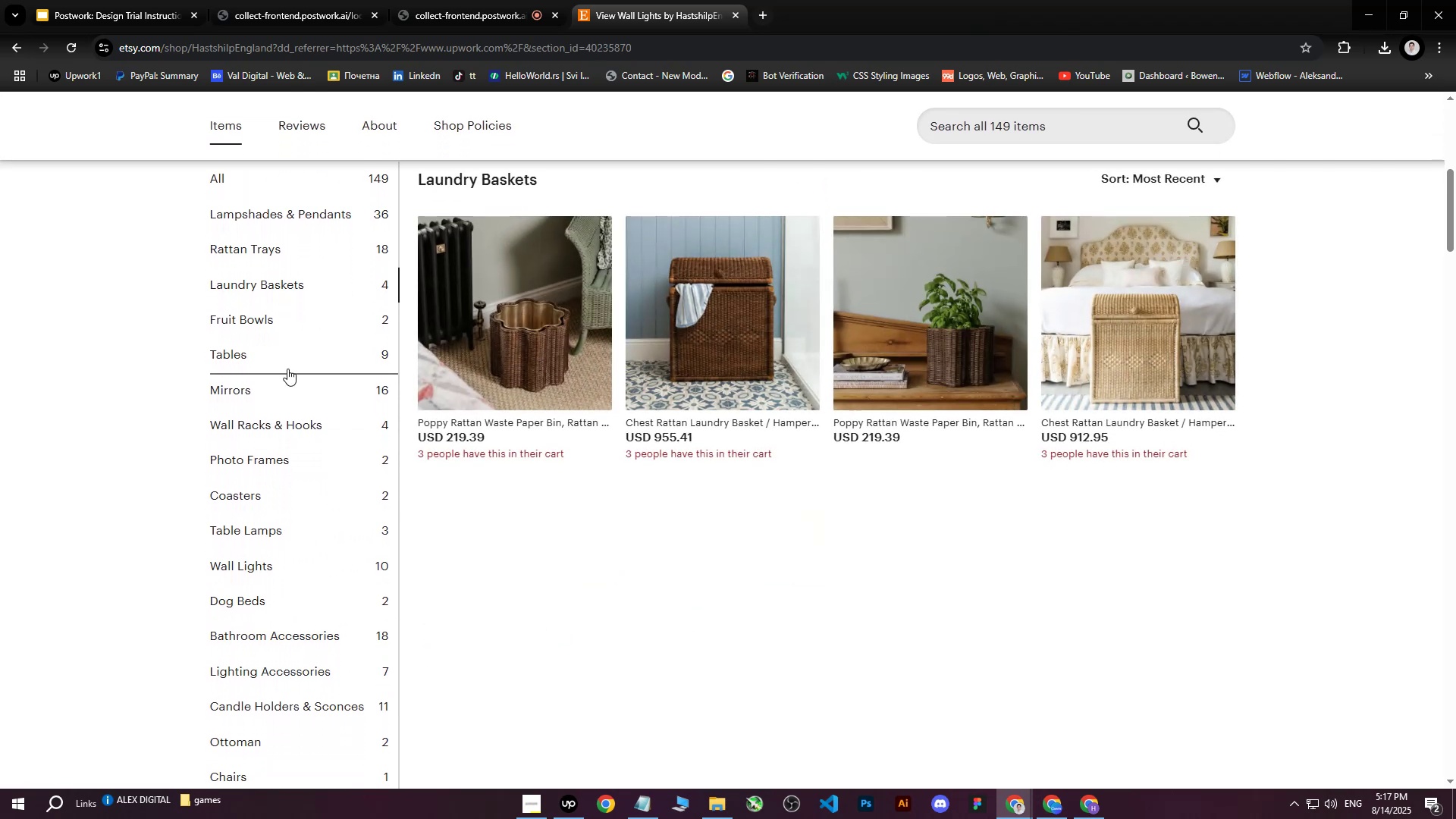 
scroll: coordinate [284, 369], scroll_direction: up, amount: 2.0
 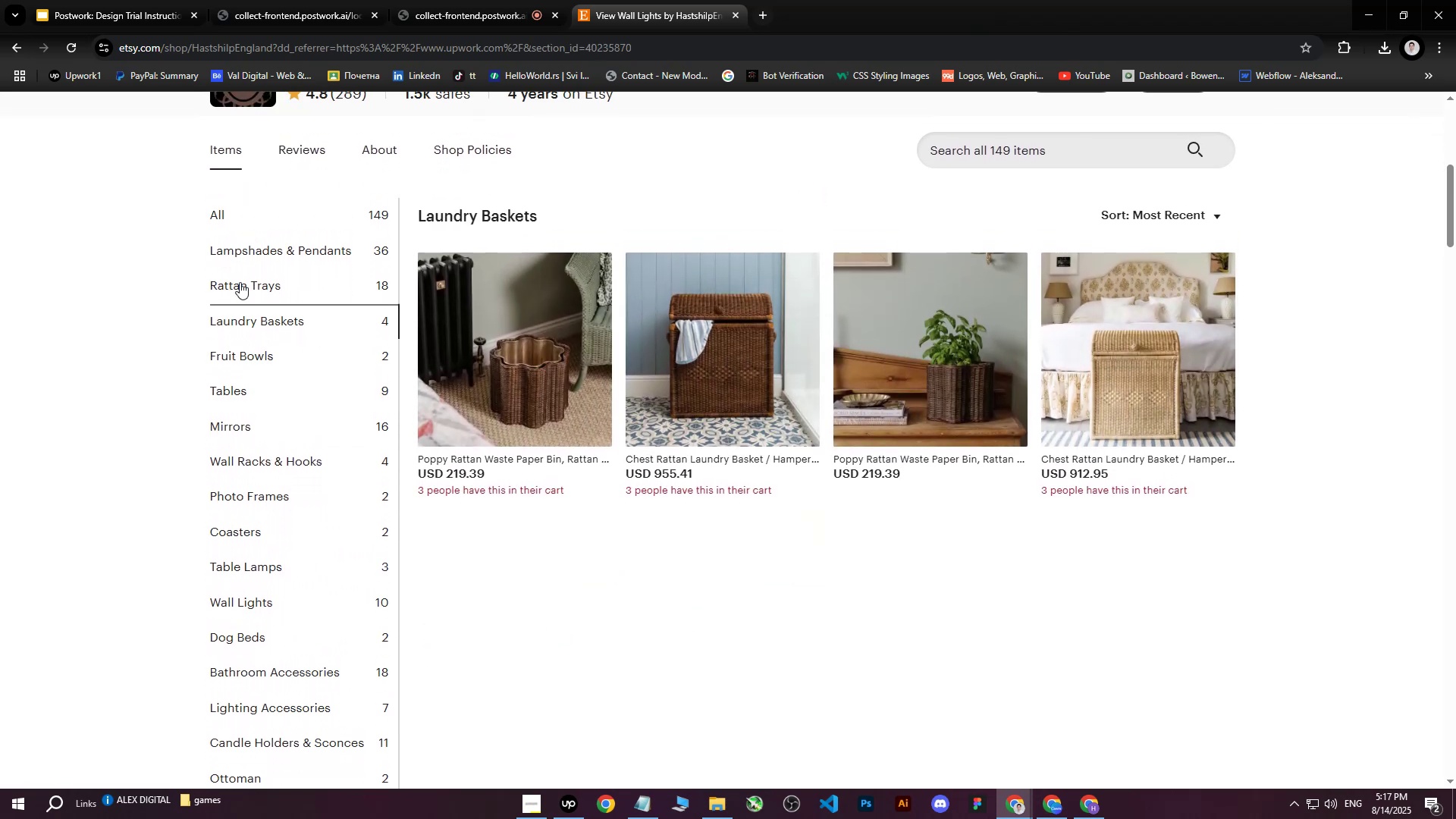 
left_click([240, 282])
 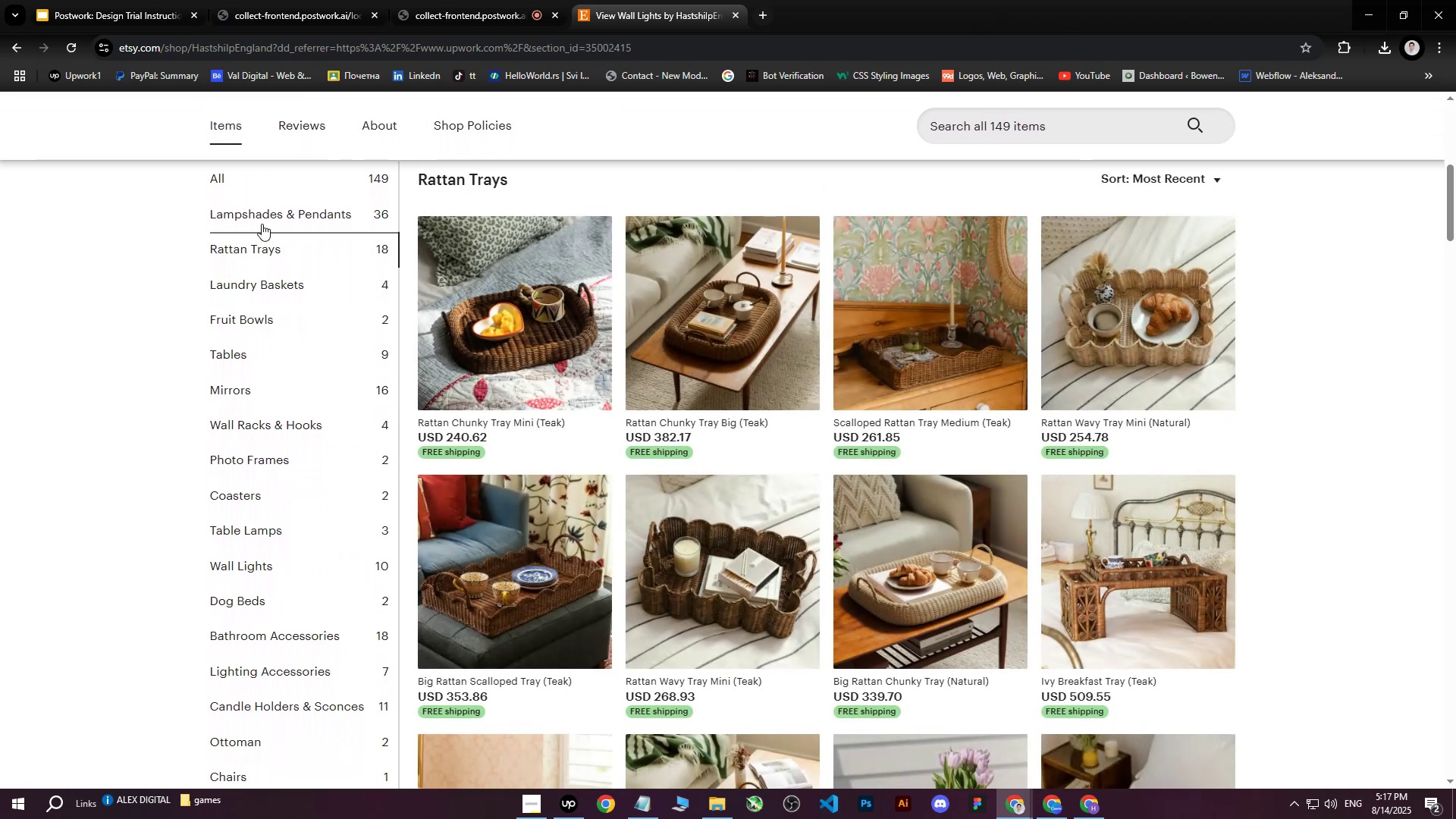 
left_click([262, 224])
 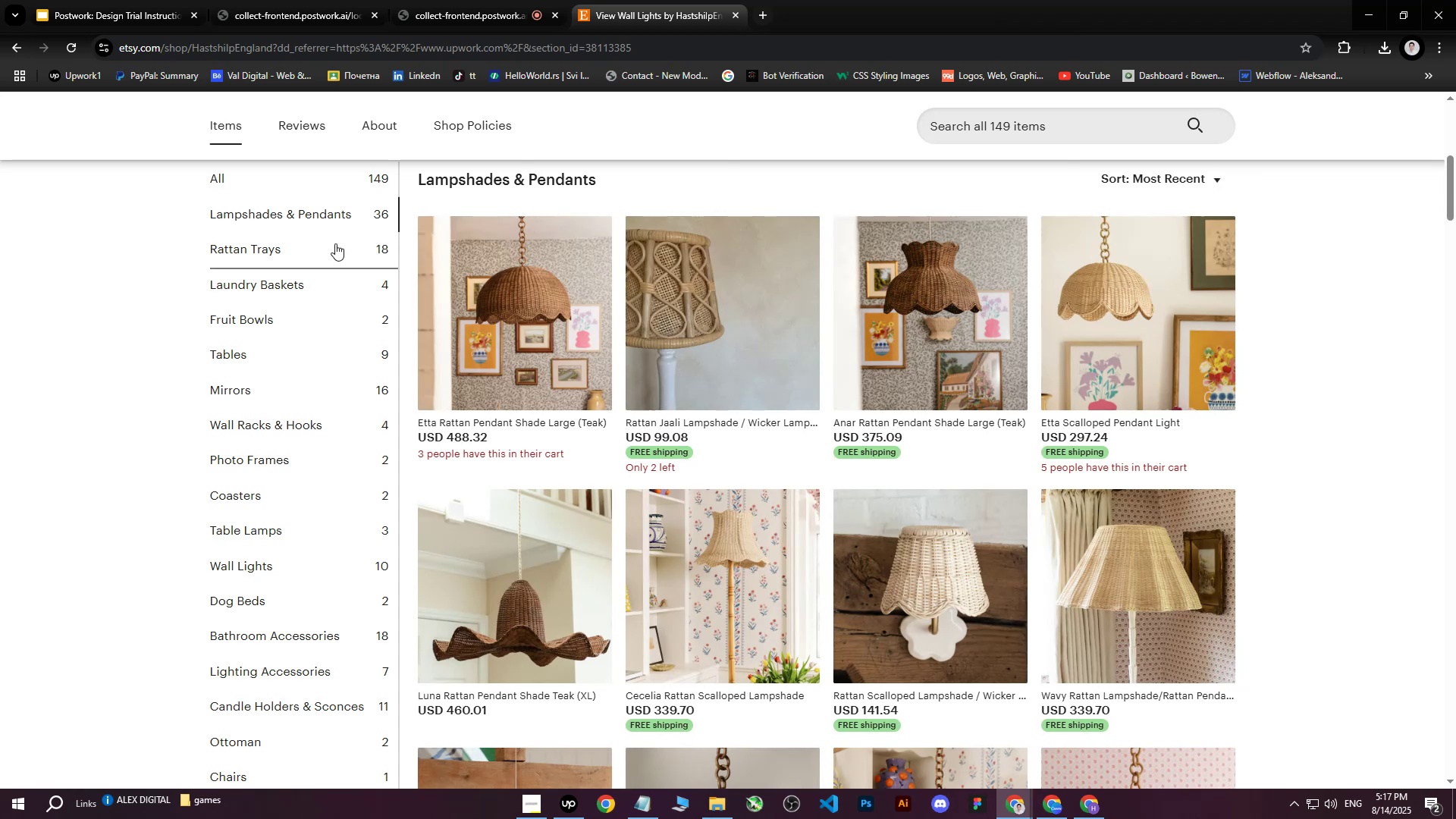 
scroll: coordinate [616, 344], scroll_direction: up, amount: 4.0
 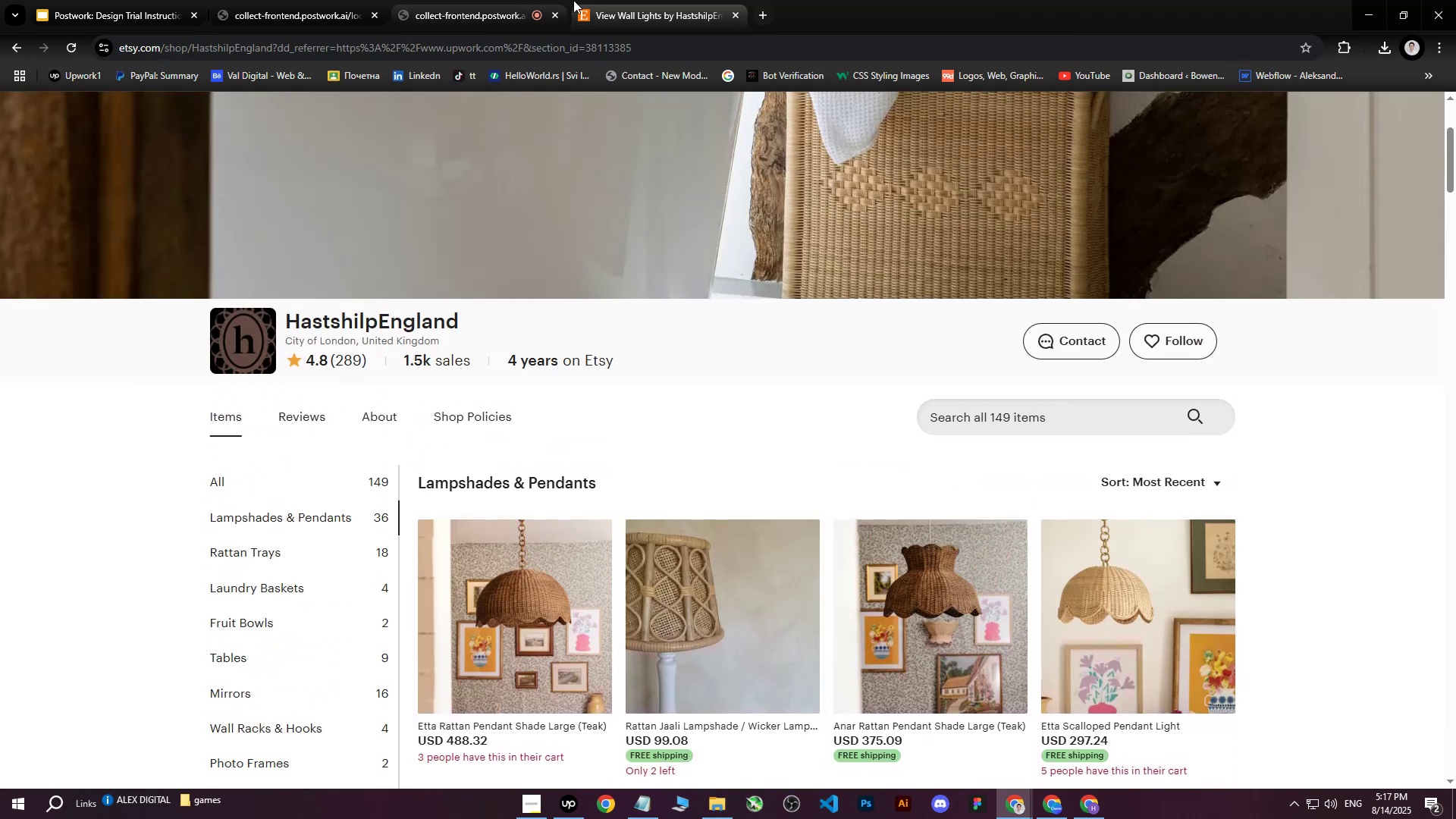 
left_click([503, 0])
 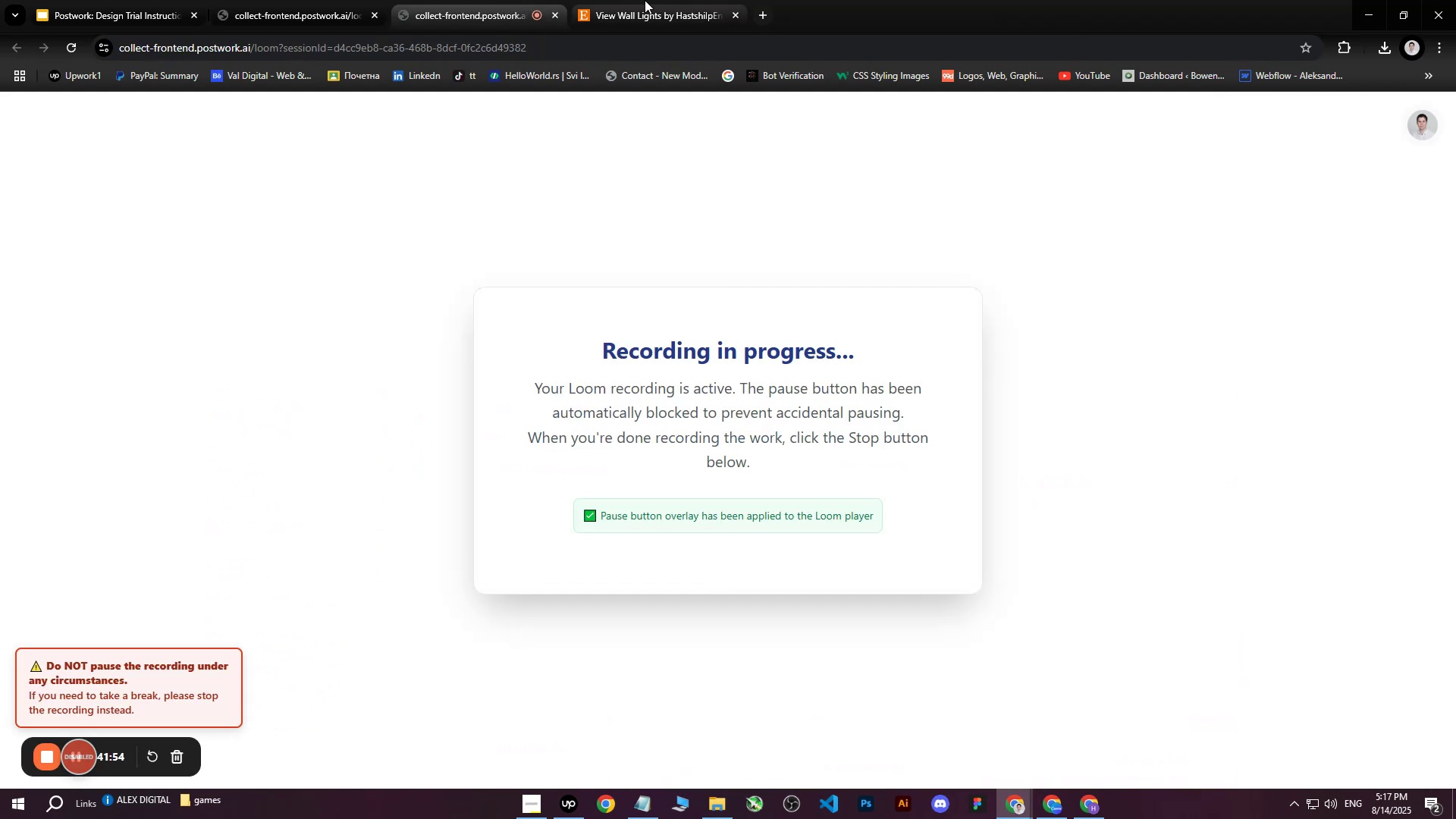 
left_click([645, 0])
 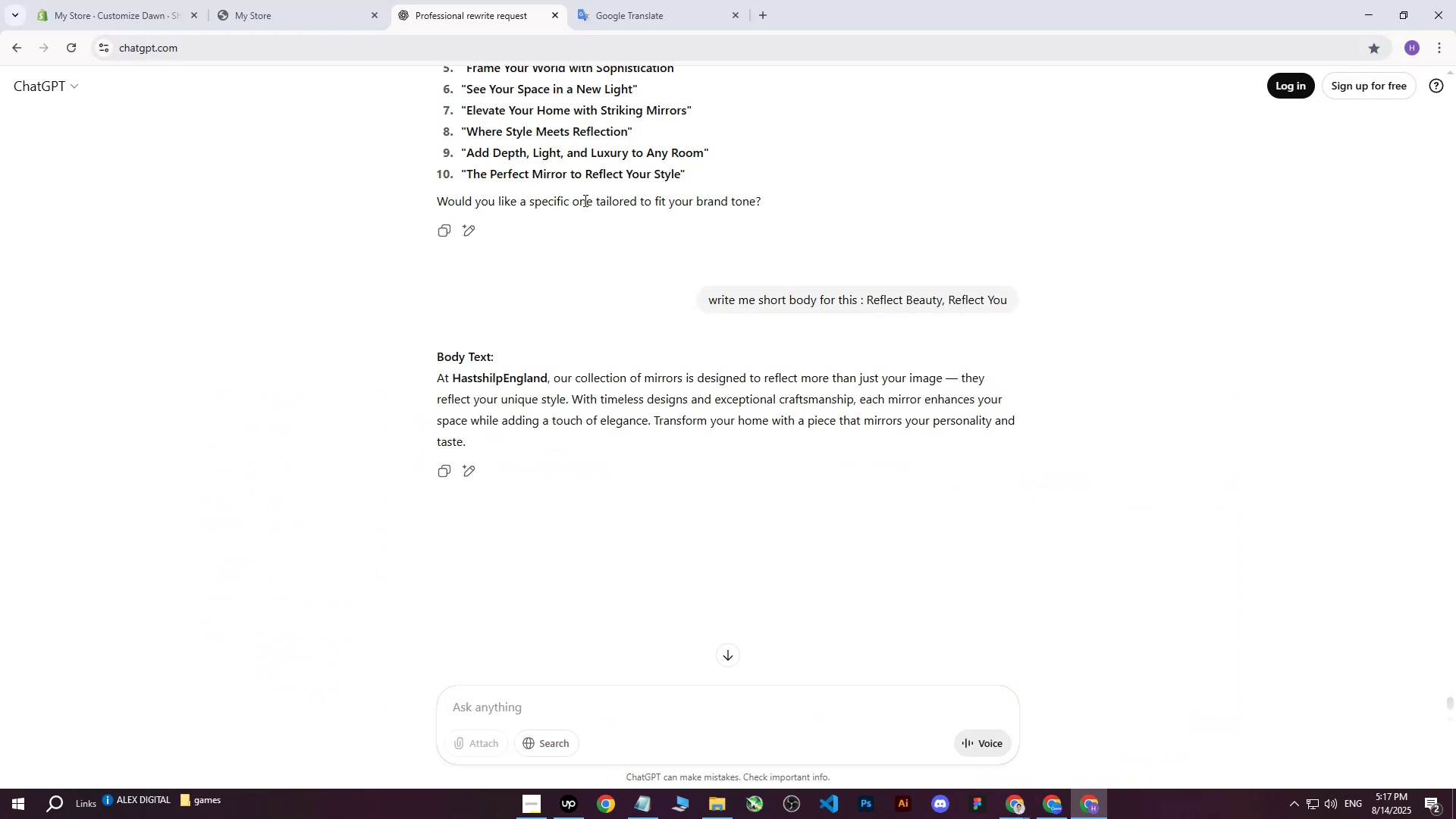 
left_click_drag(start_coordinate=[619, 694], to_coordinate=[616, 698])
 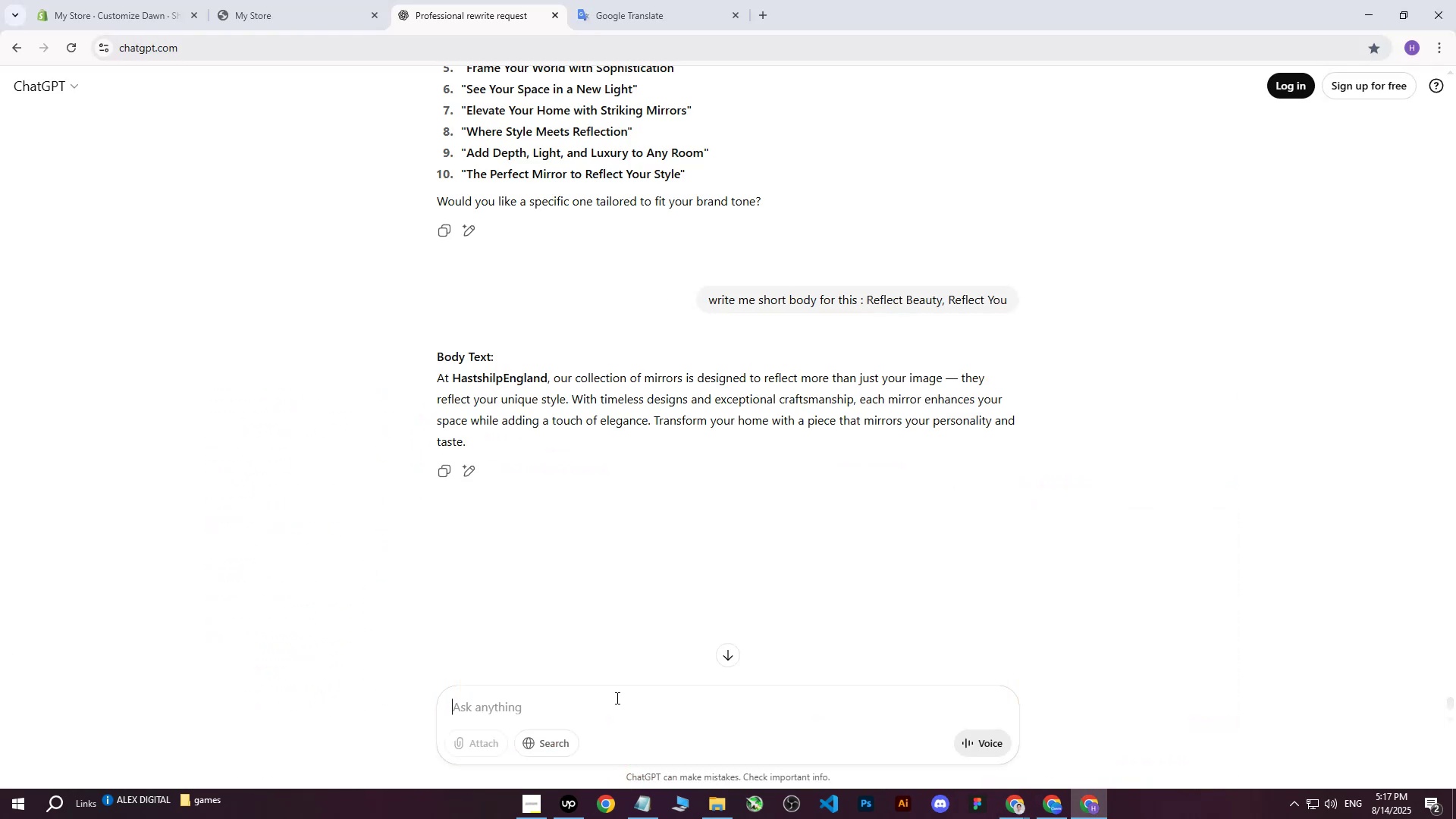 
type(write me same for pendant)
 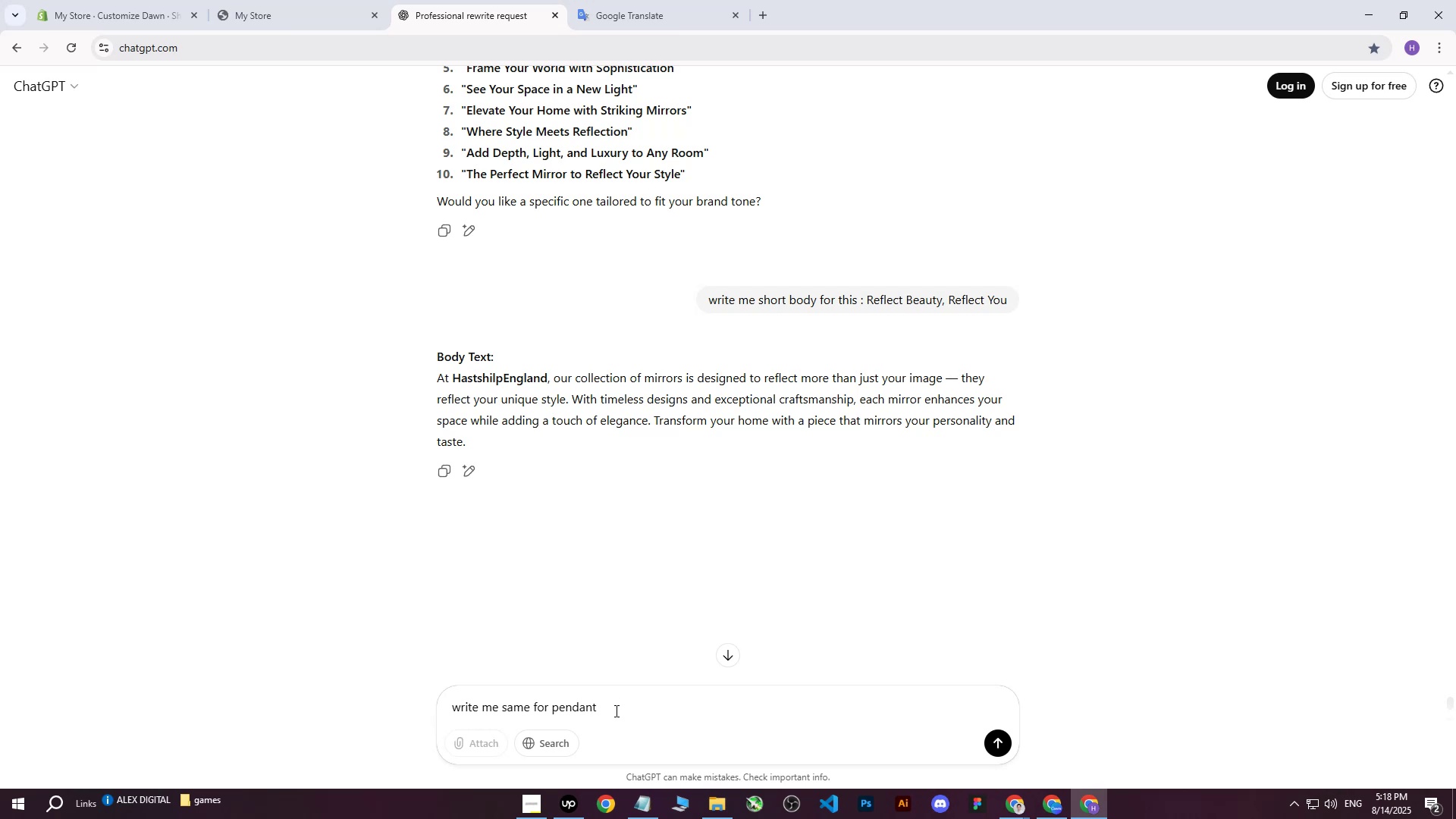 
hold_key(key=Backspace, duration=1.39)
 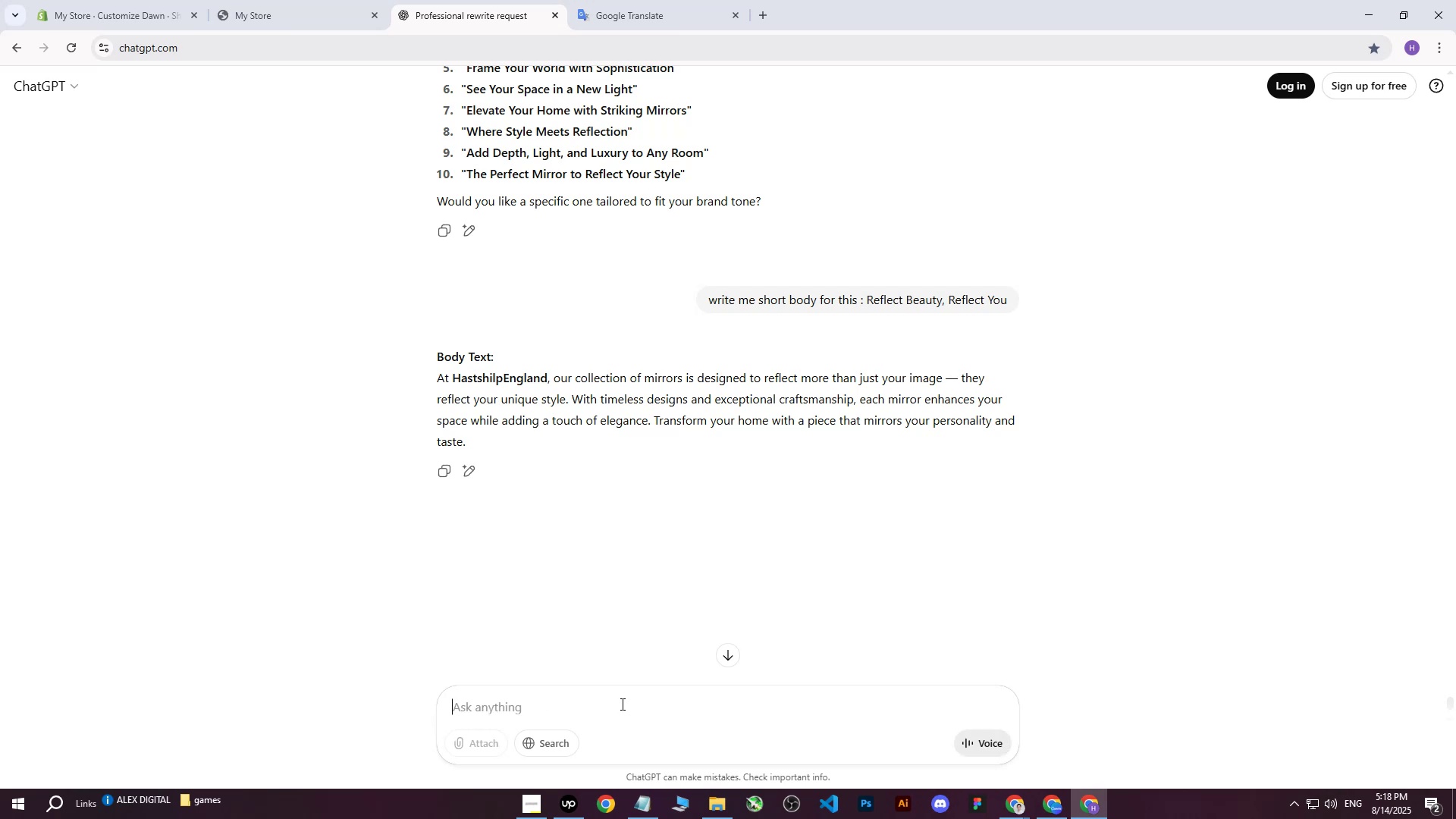 
type(want a)
key(Backspace)
type( a)
key(Backspace)
key(Backspace)
type(attractive heading for slider for pendant for this shopify store)
 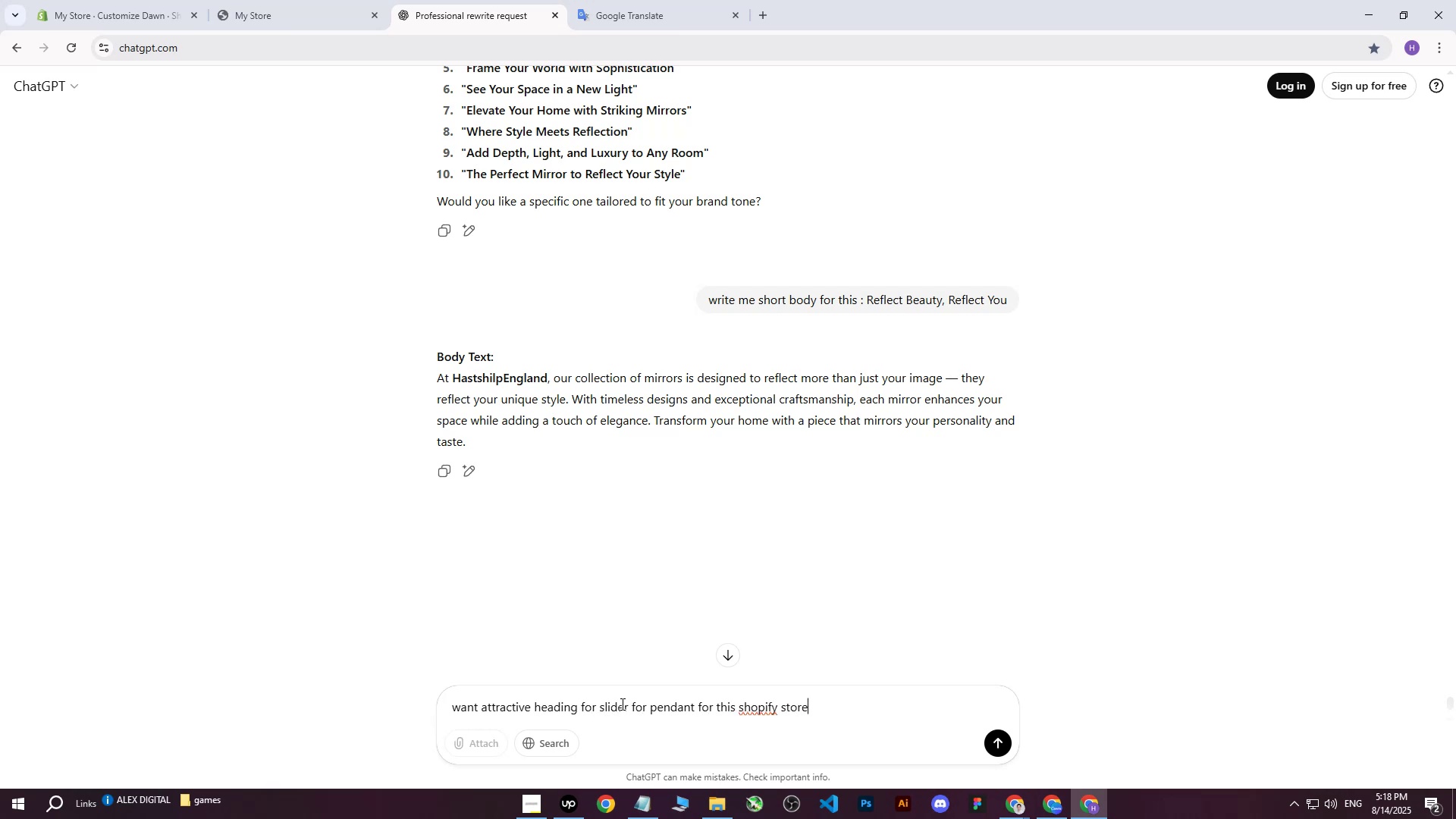 
key(Enter)
 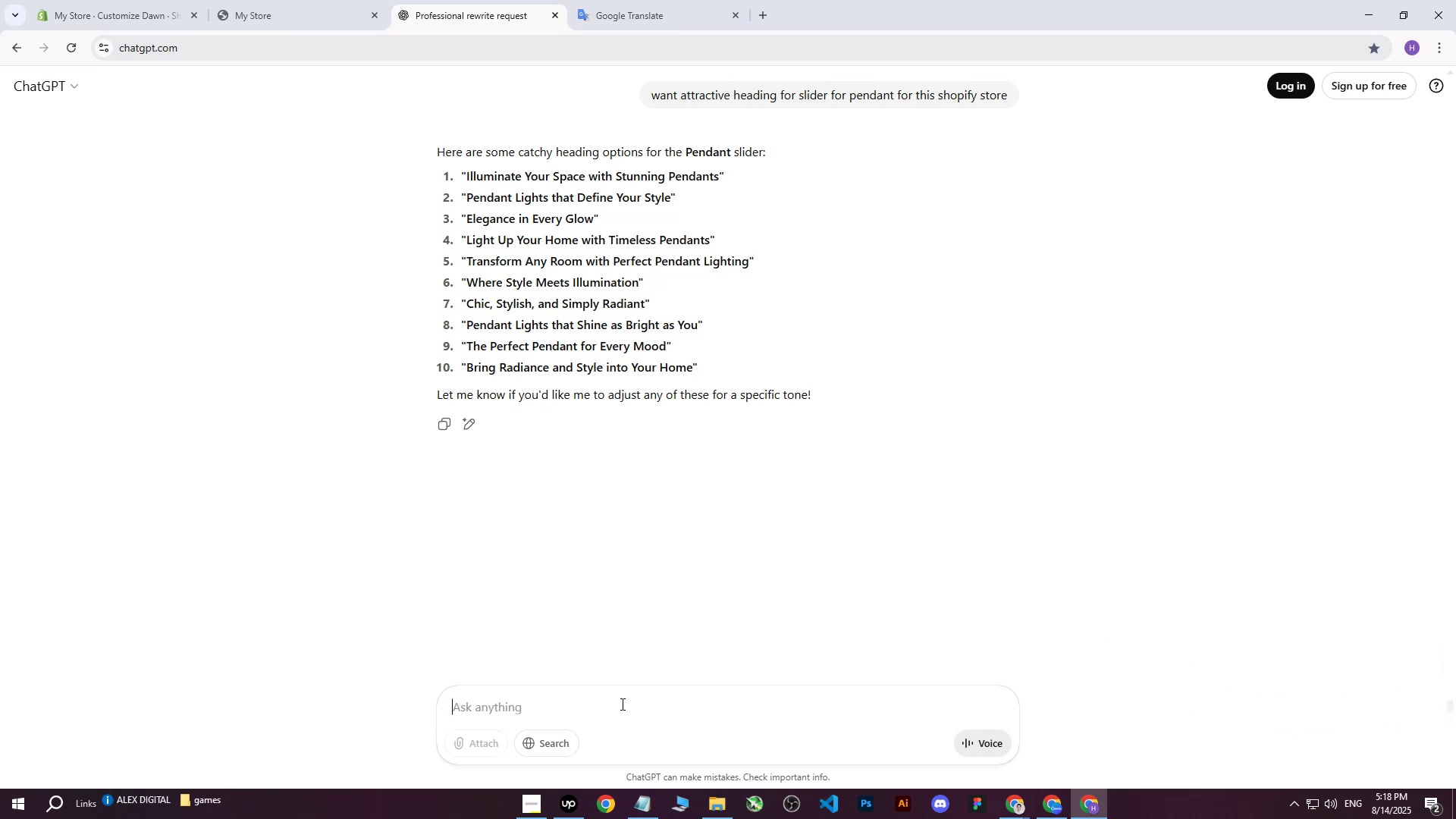 
wait(25.74)
 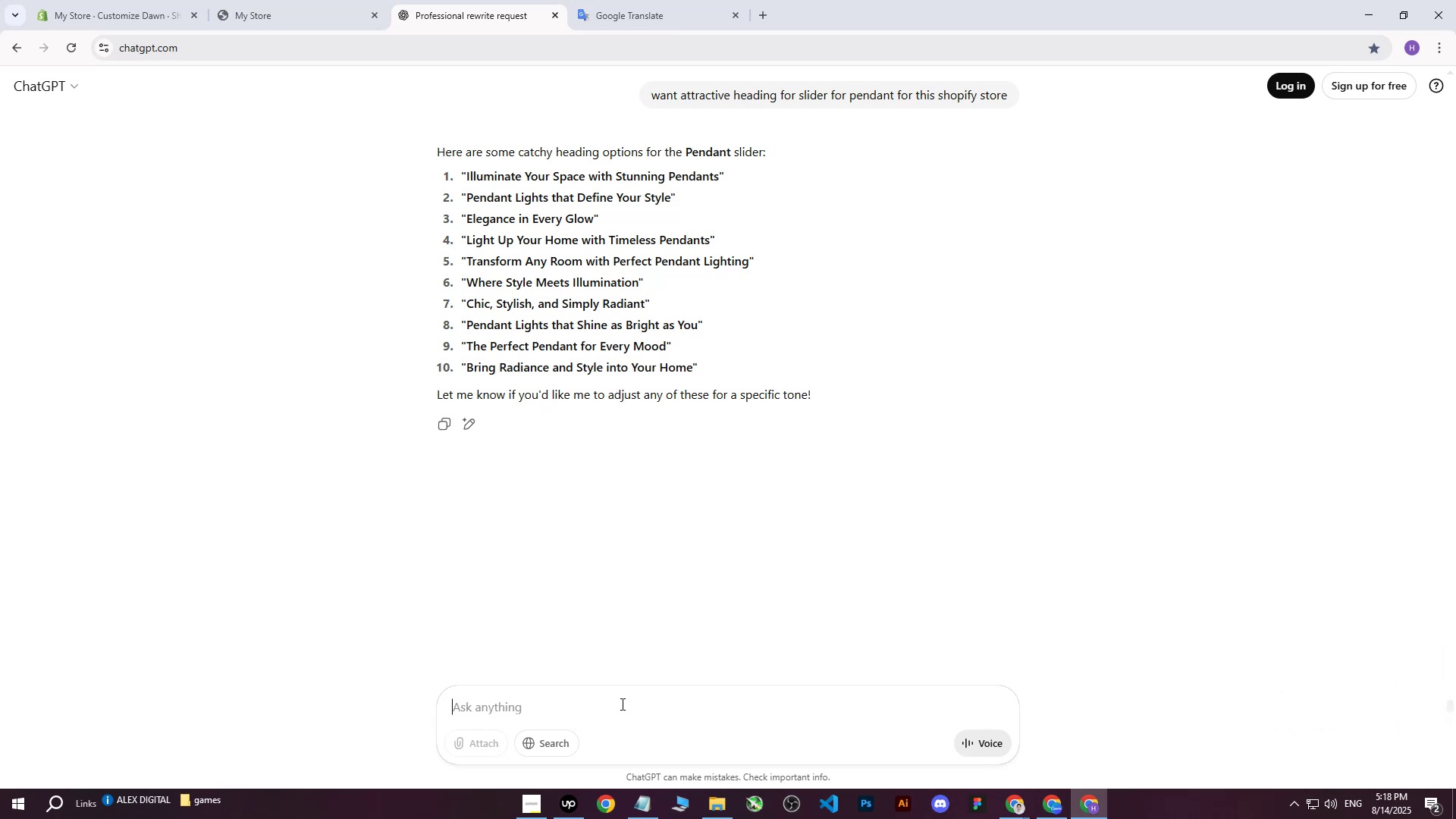 
scroll: coordinate [662, 183], scroll_direction: up, amount: 1.0
 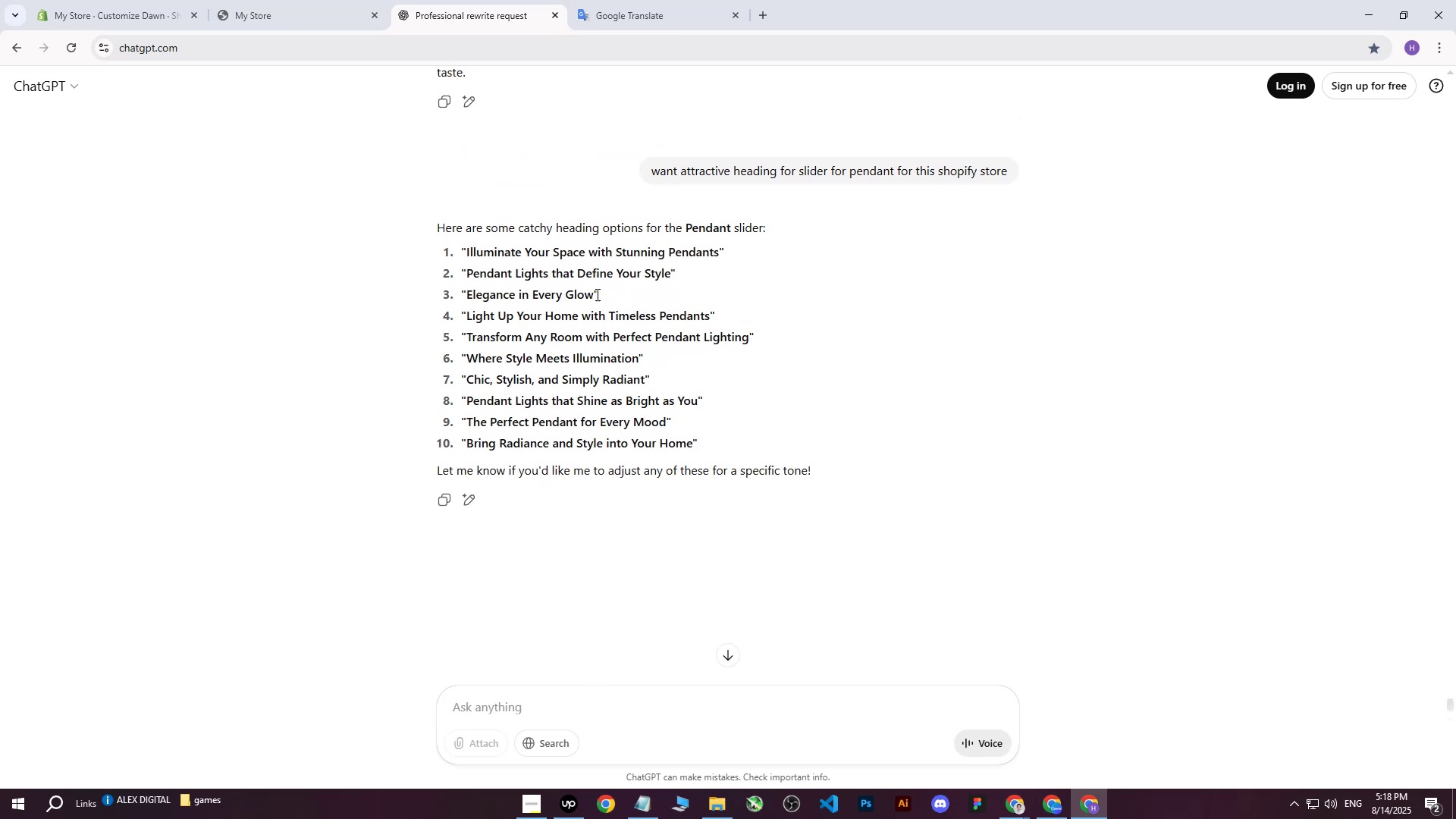 
left_click_drag(start_coordinate=[594, 294], to_coordinate=[469, 297])
 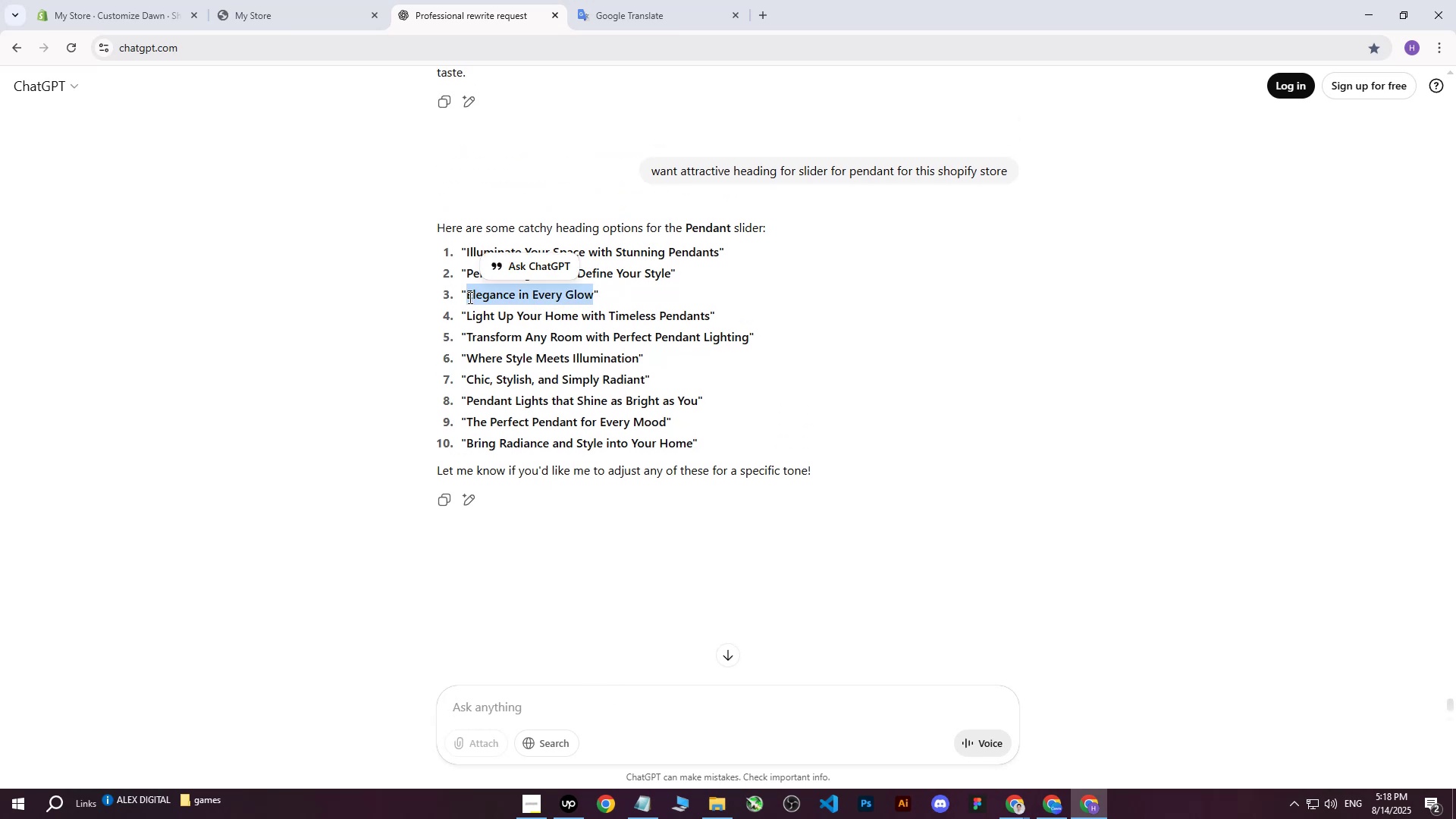 
key(Control+ControlLeft)
 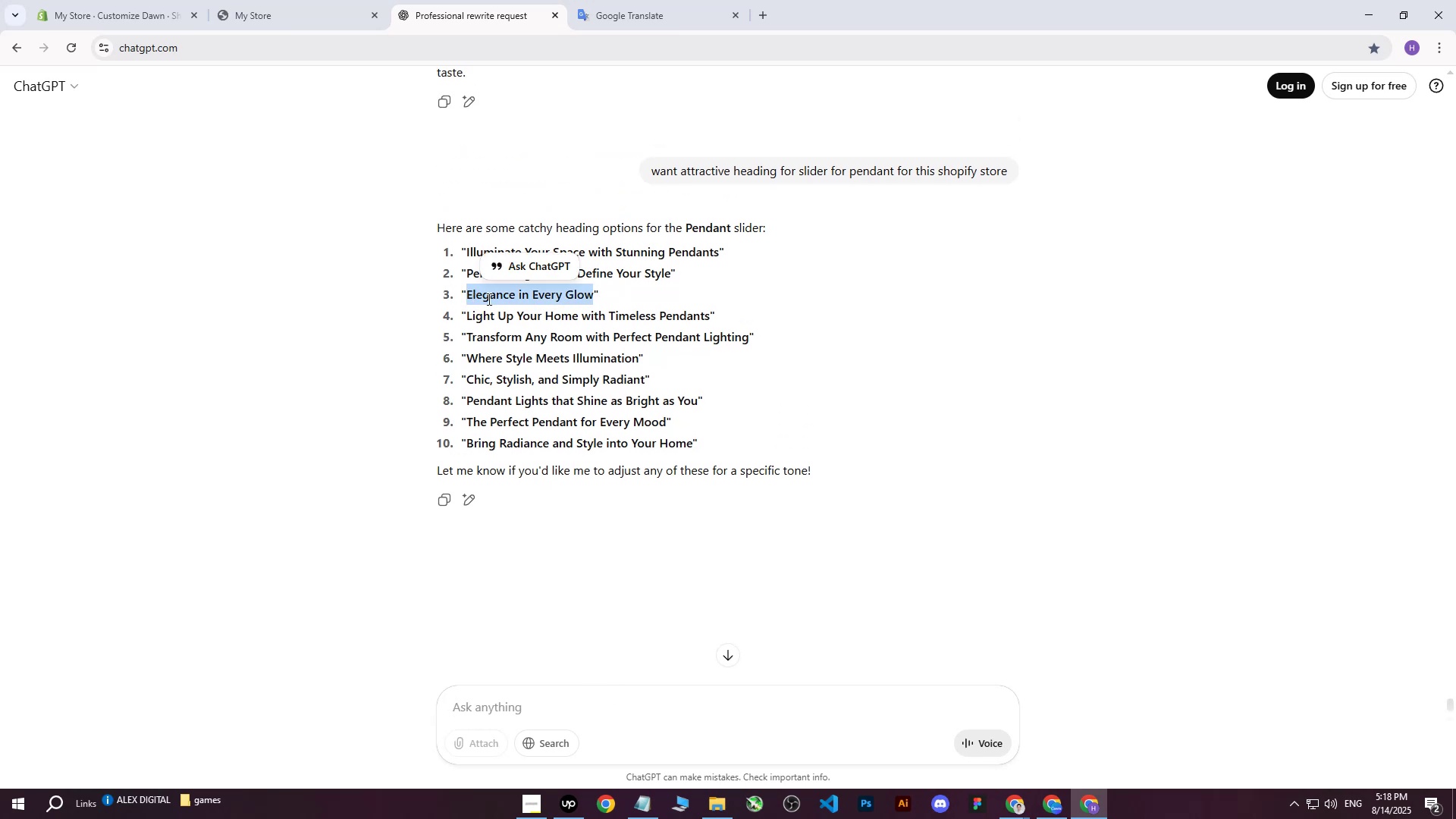 
key(Control+C)
 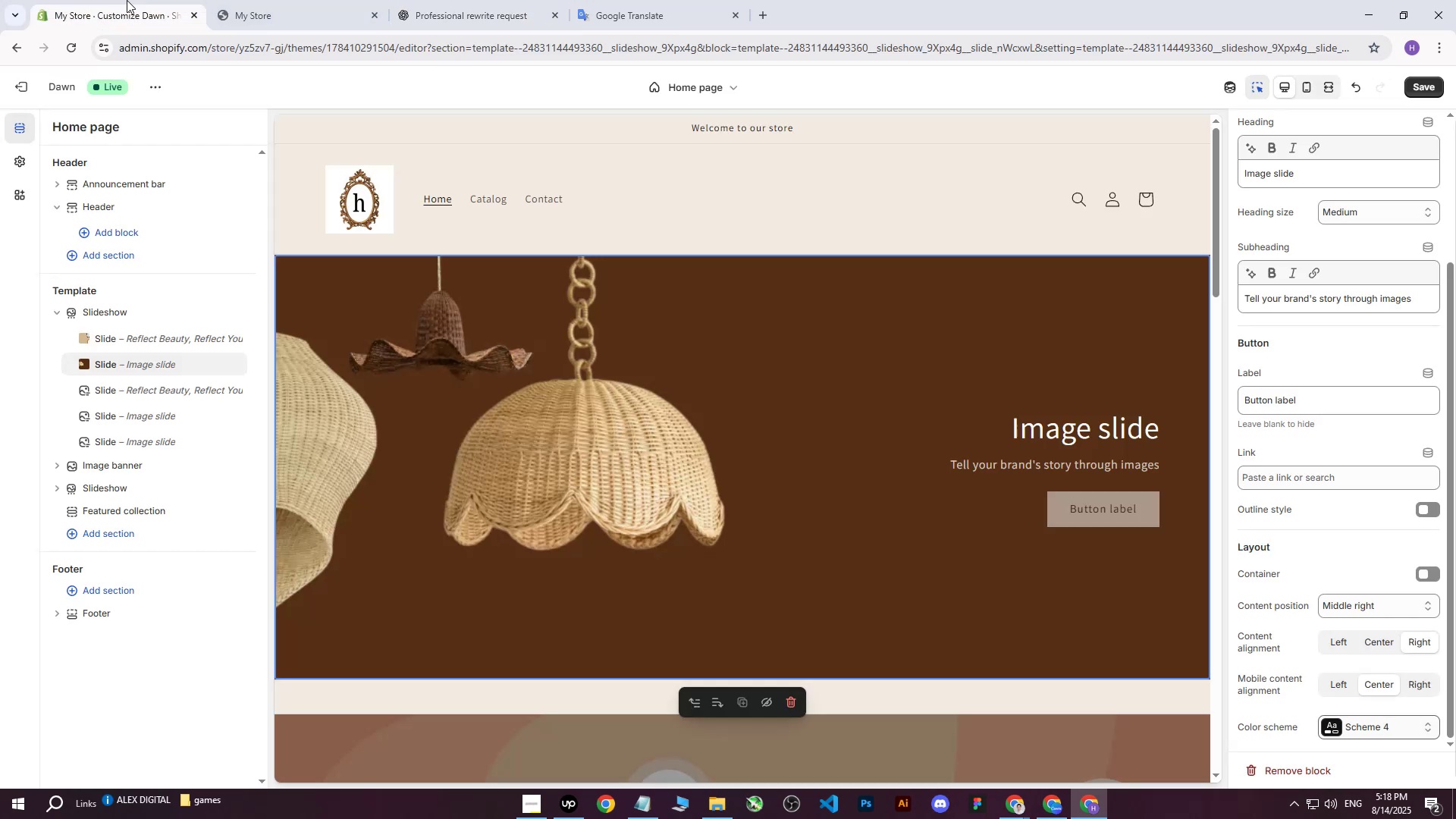 
double_click([259, 0])
 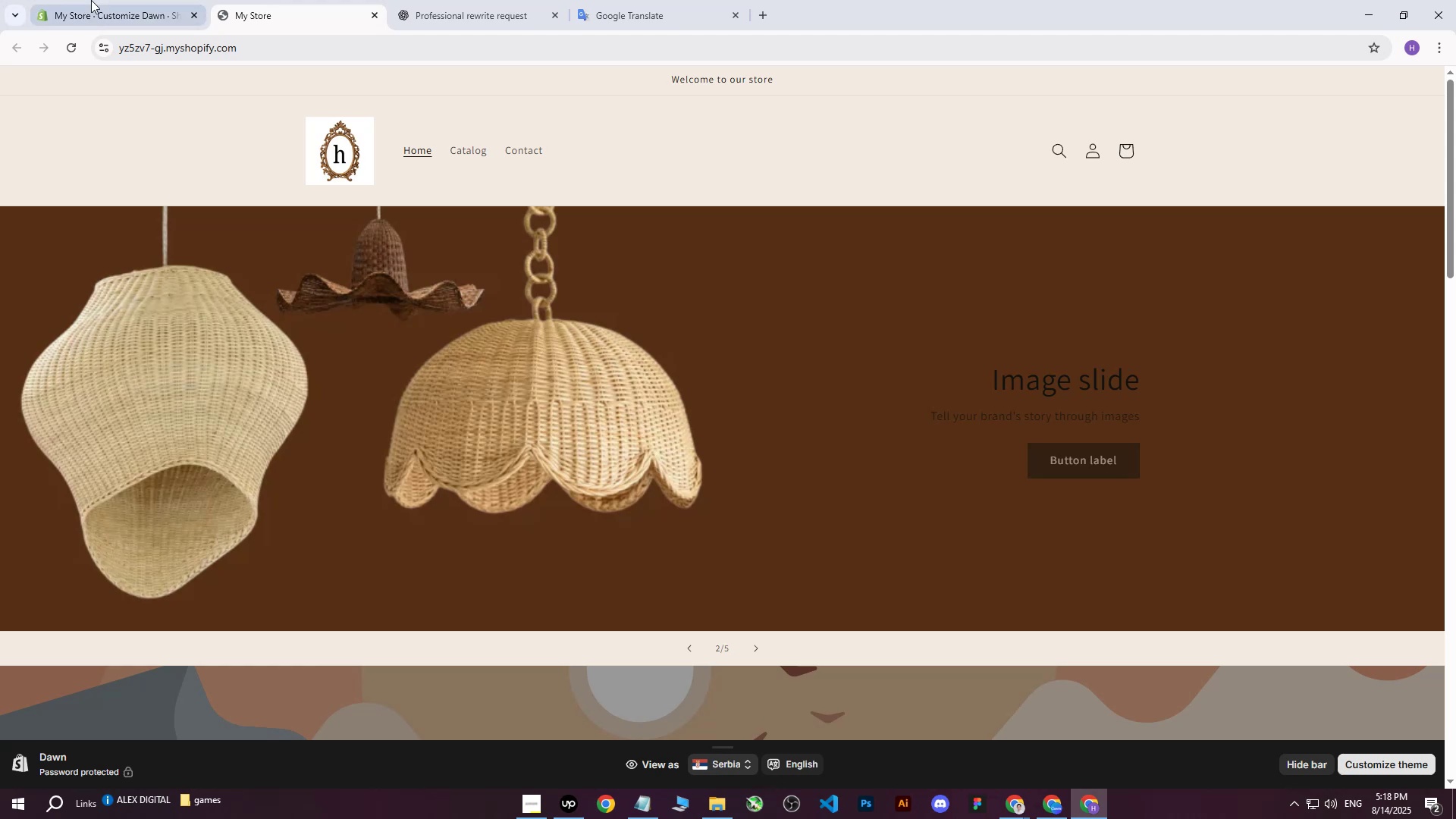 
triple_click([91, 0])
 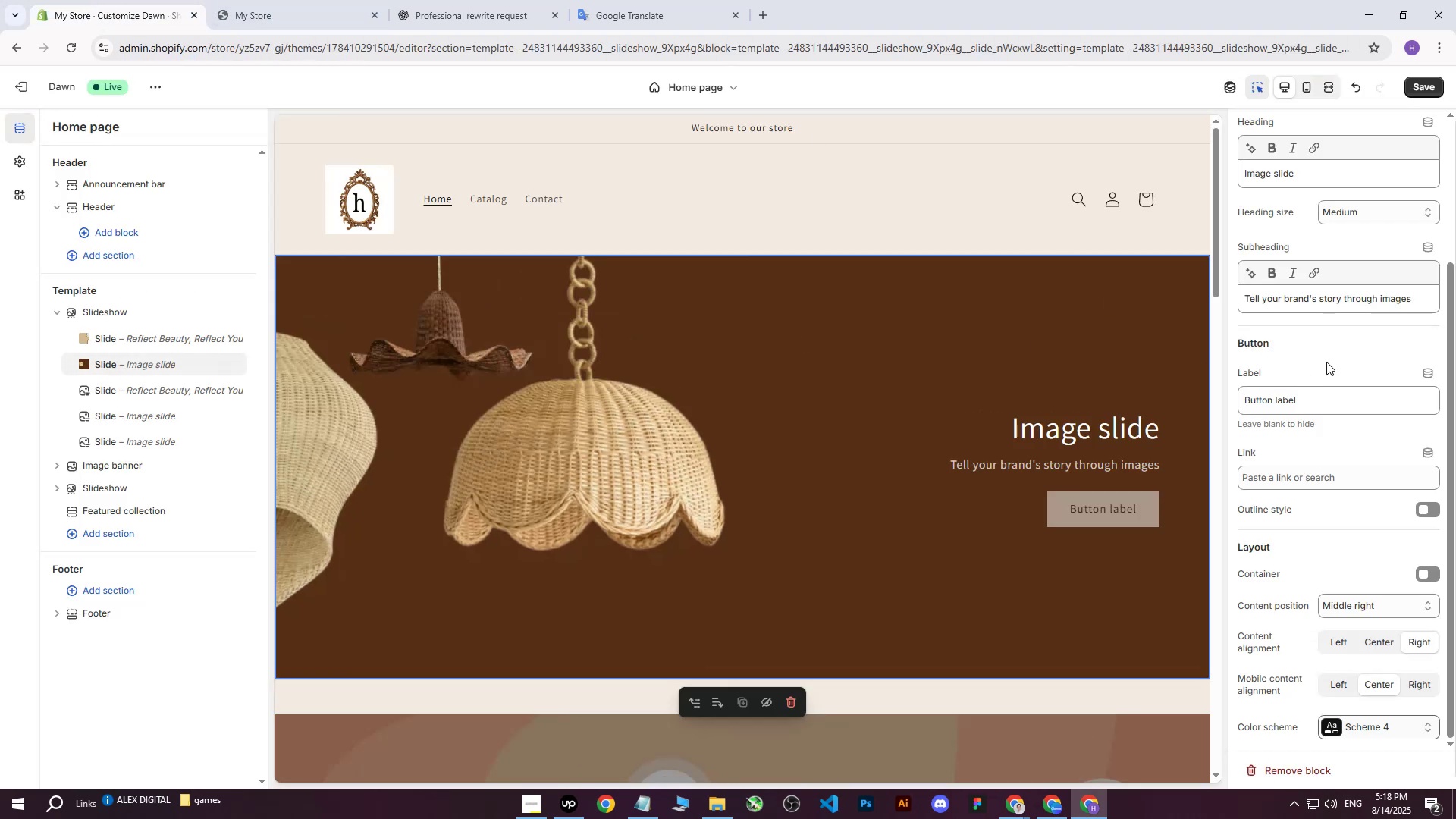 
left_click_drag(start_coordinate=[1332, 174], to_coordinate=[1206, 167])
 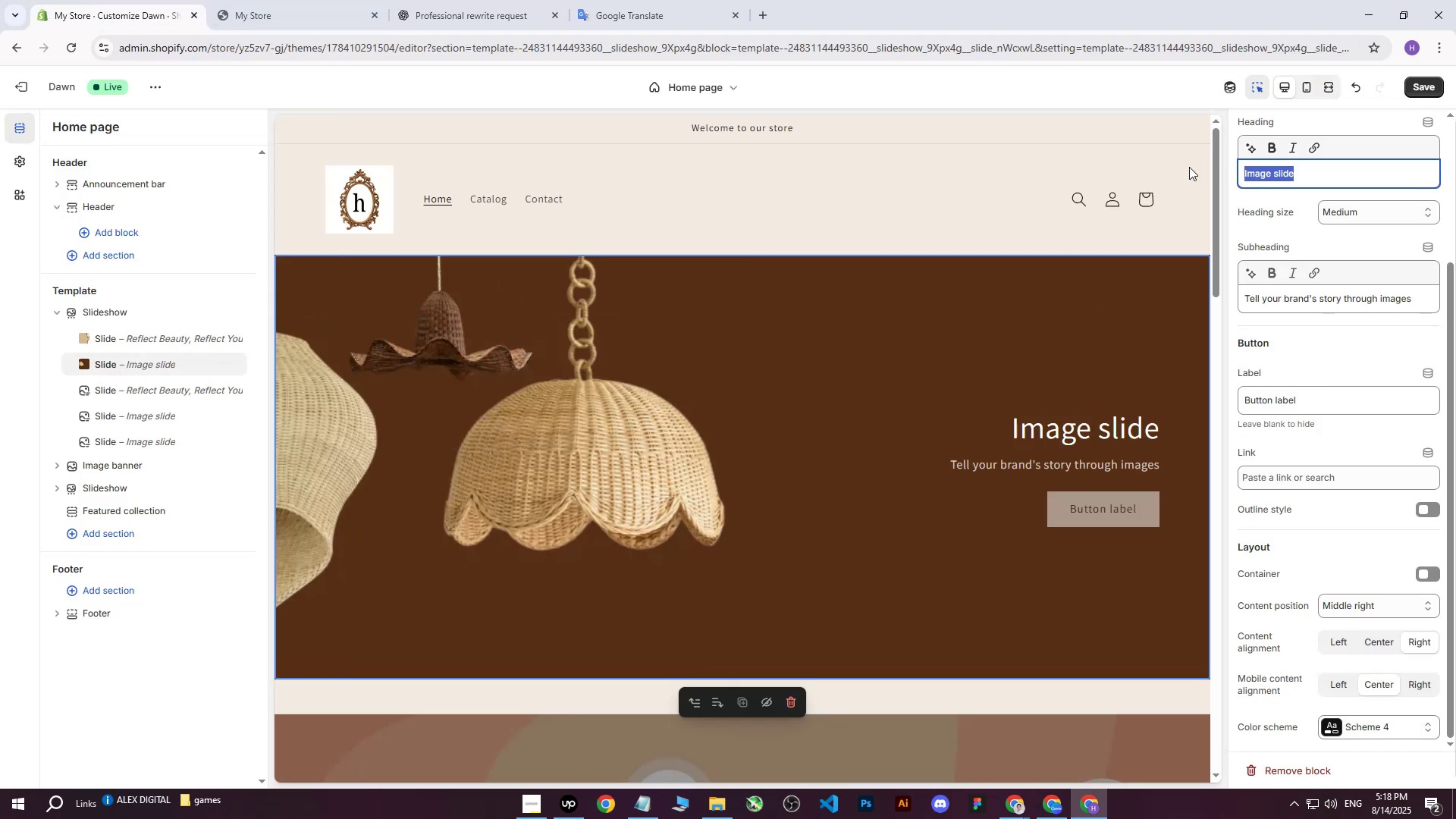 
hold_key(key=ControlLeft, duration=0.34)
 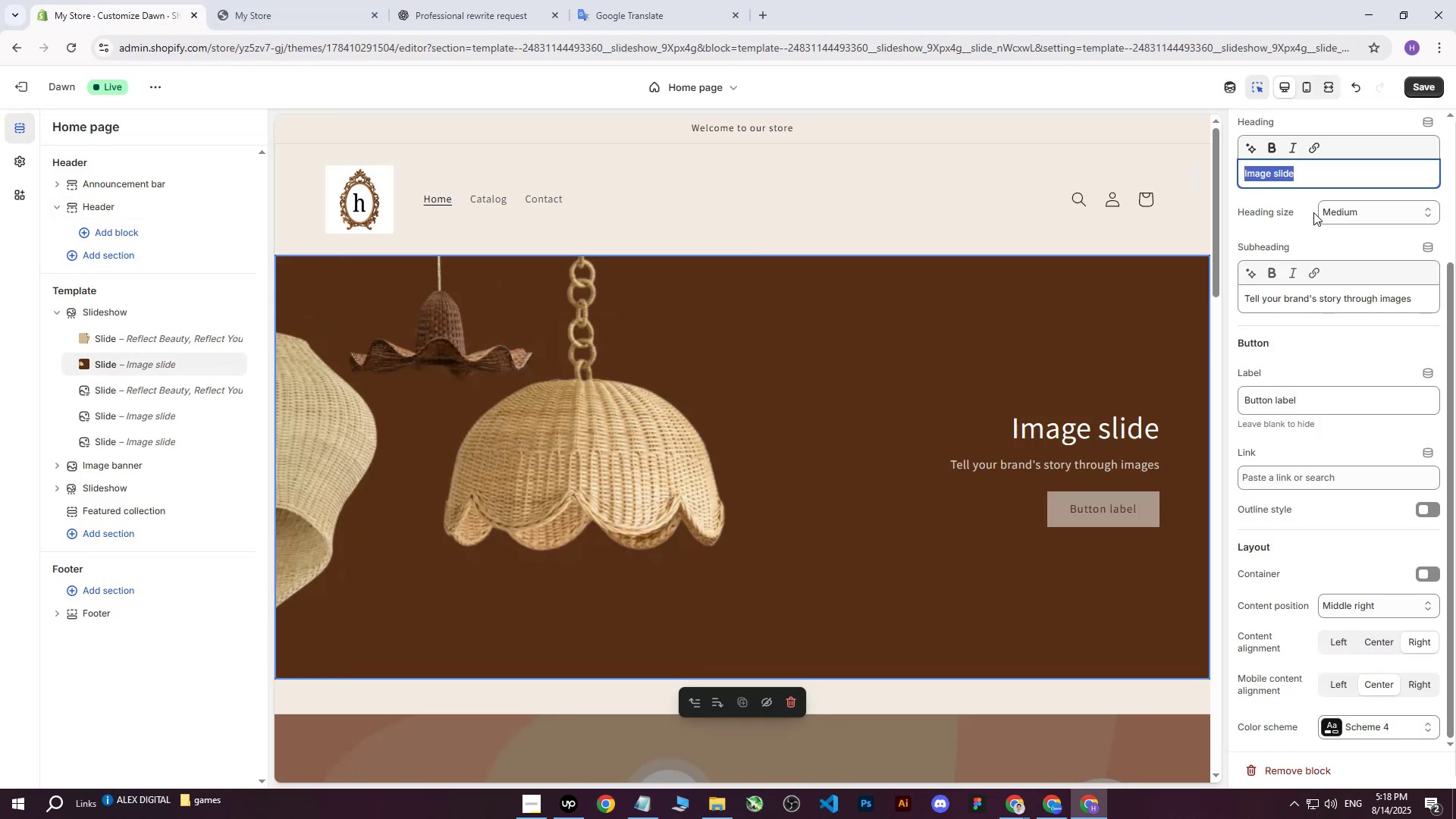 
key(Control+ControlLeft)
 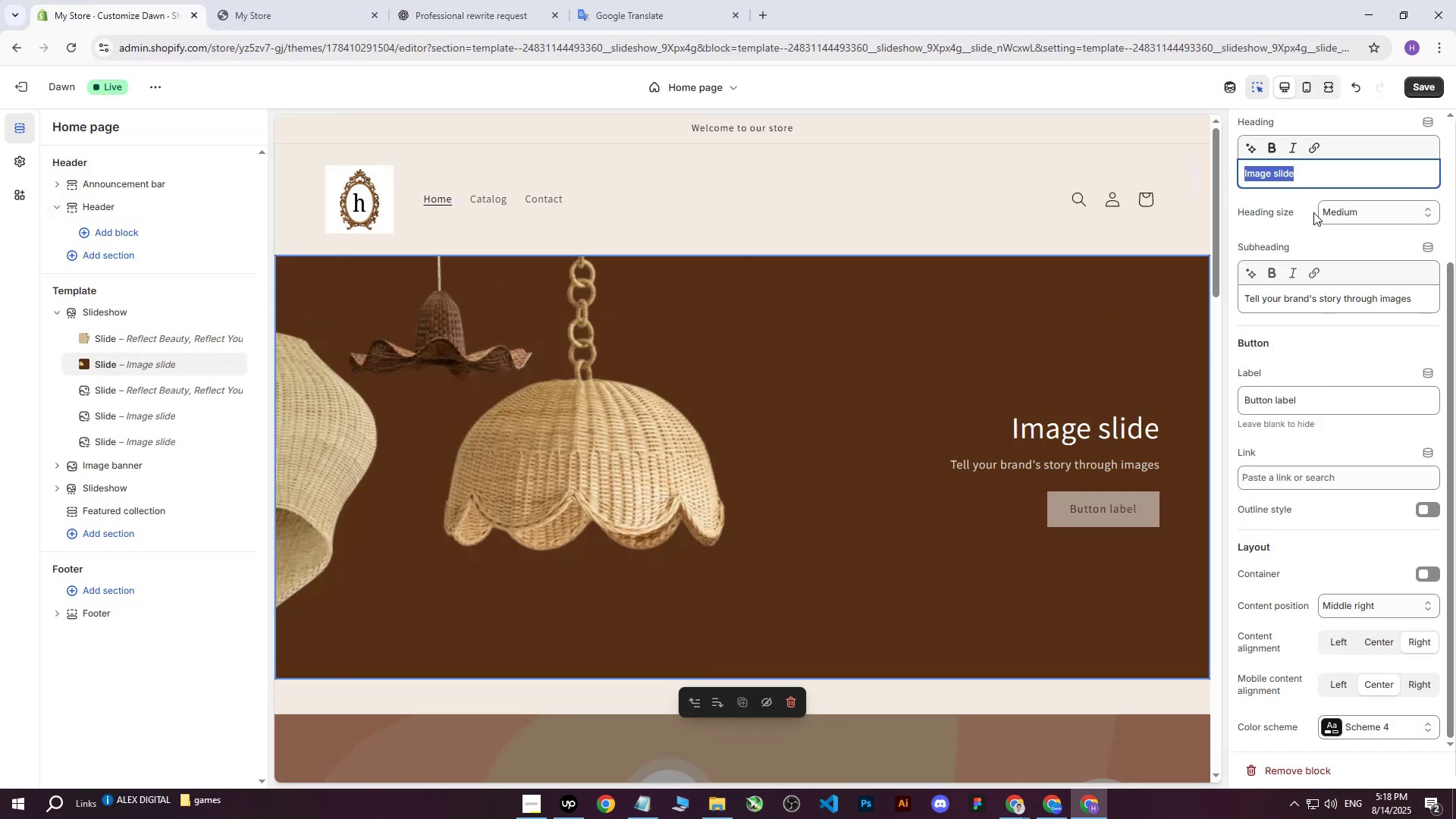 
key(Control+V)
 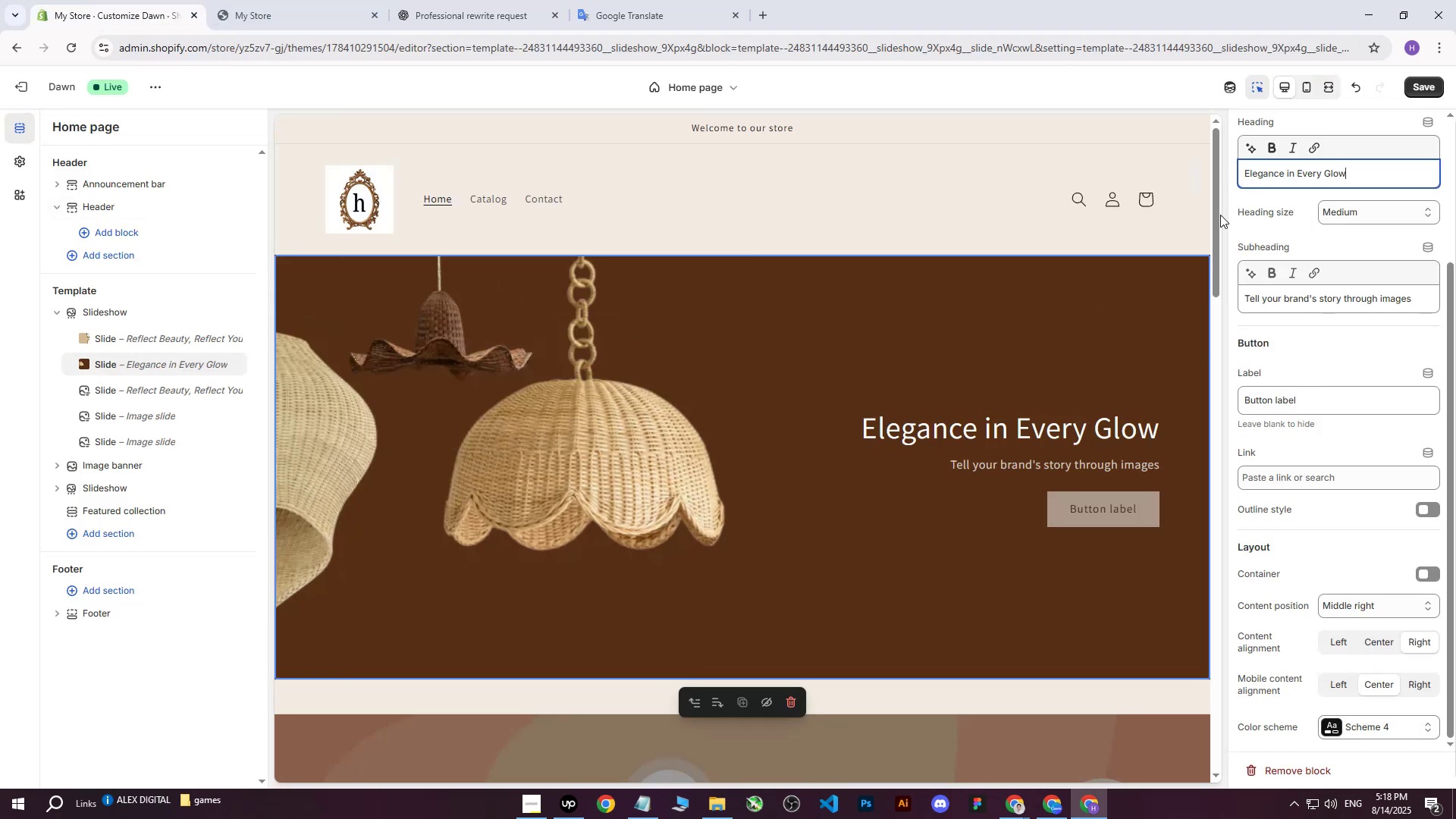 
left_click([548, 0])
 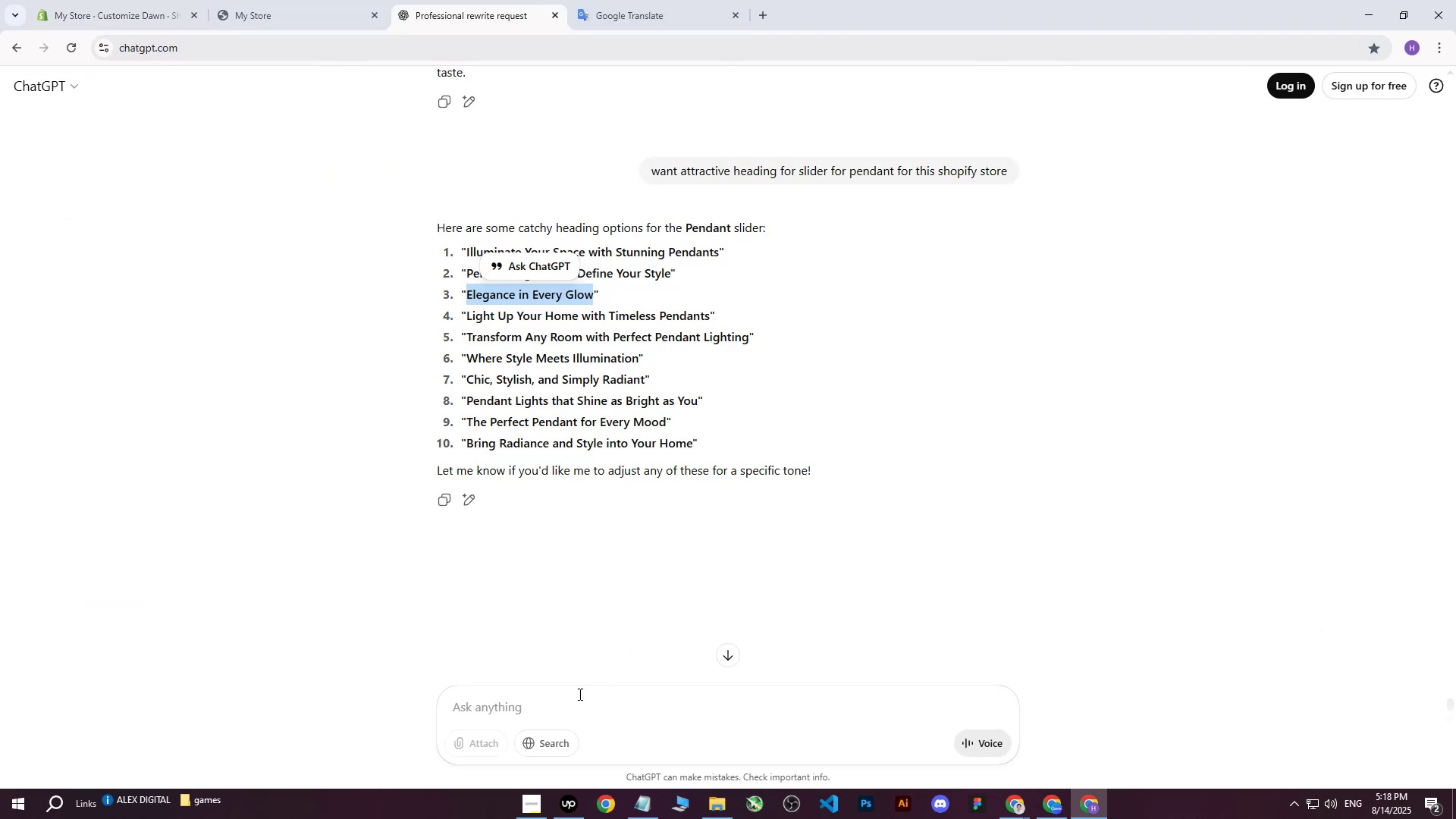 
left_click([568, 708])
 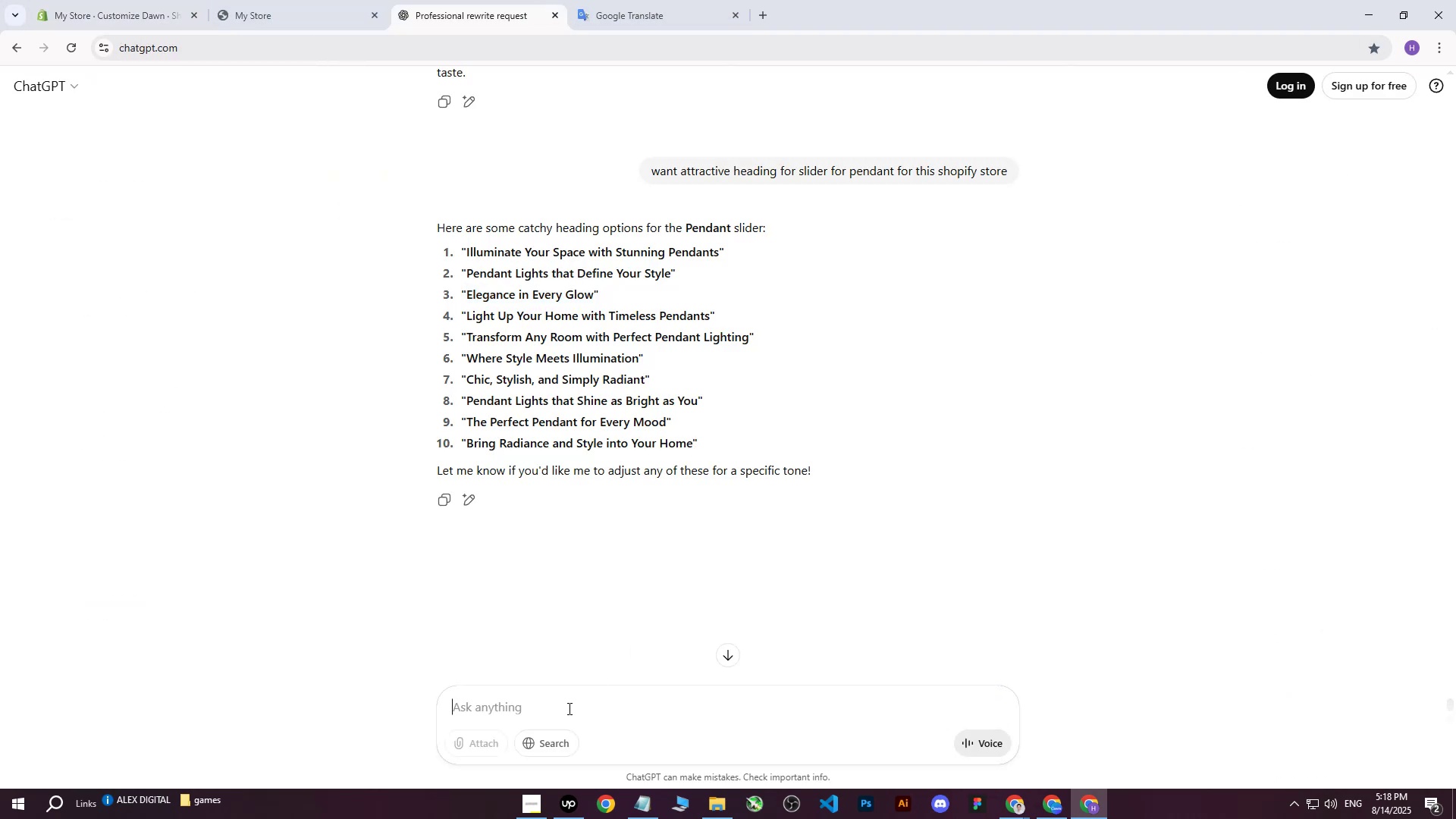 
type(write me sh)
key(Backspace)
key(Backspace)
key(Backspace)
key(Backspace)
key(Backspace)
key(Backspace)
type( me short body text for this slider with this heqa)
key(Backspace)
key(Backspace)
type(ading : )
 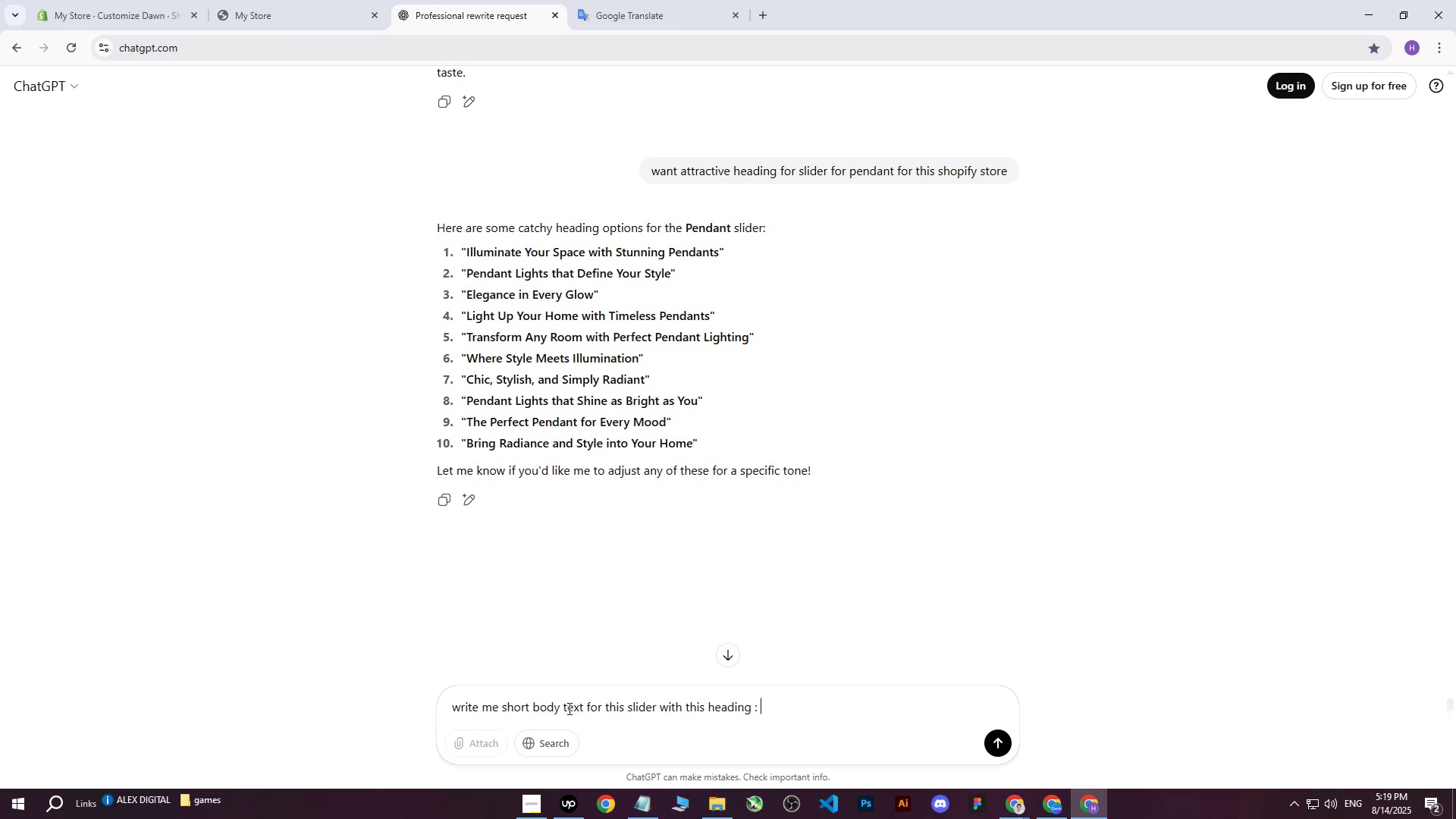 
key(Control+ControlLeft)
 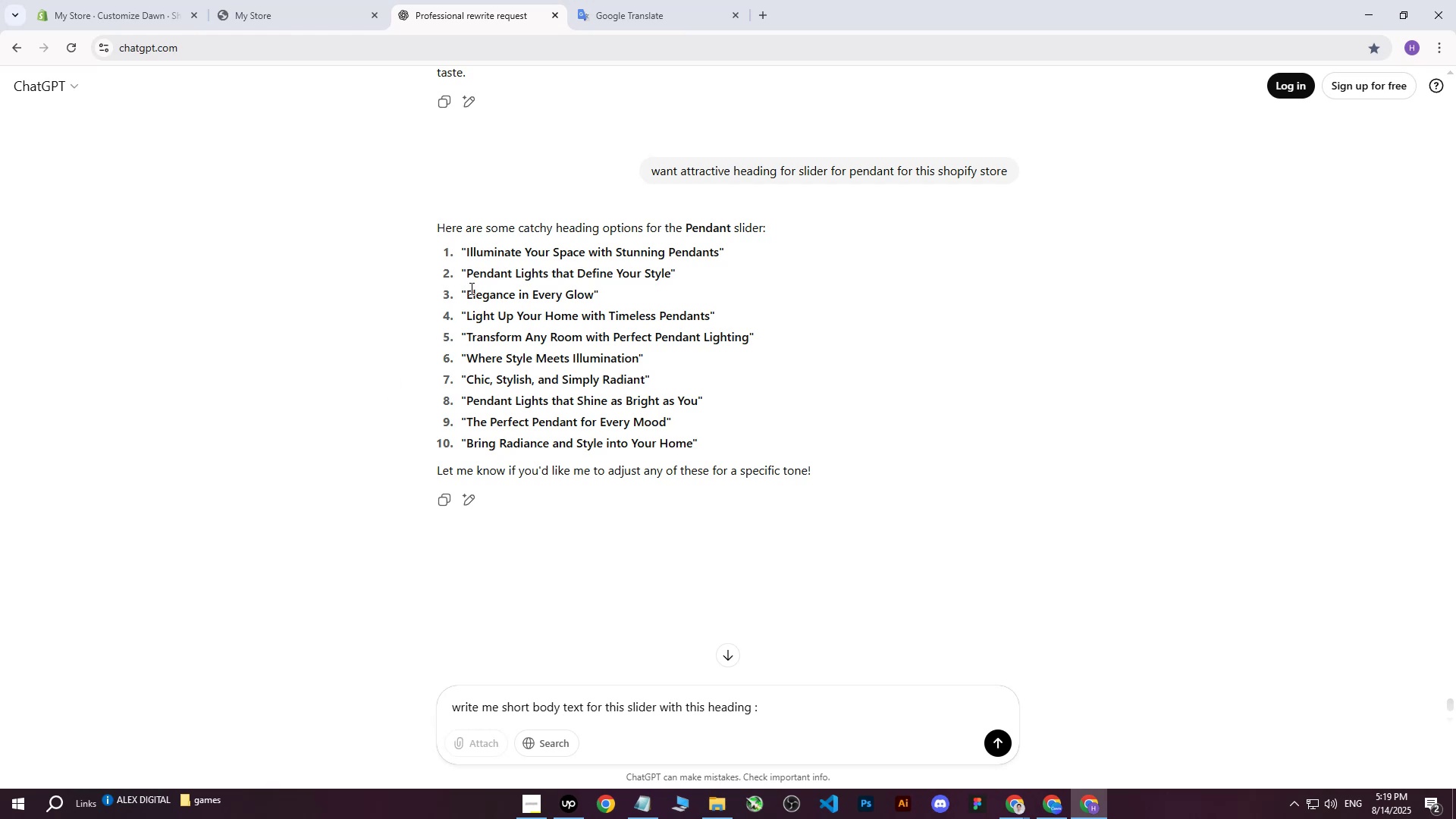 
left_click_drag(start_coordinate=[469, 294], to_coordinate=[590, 288])
 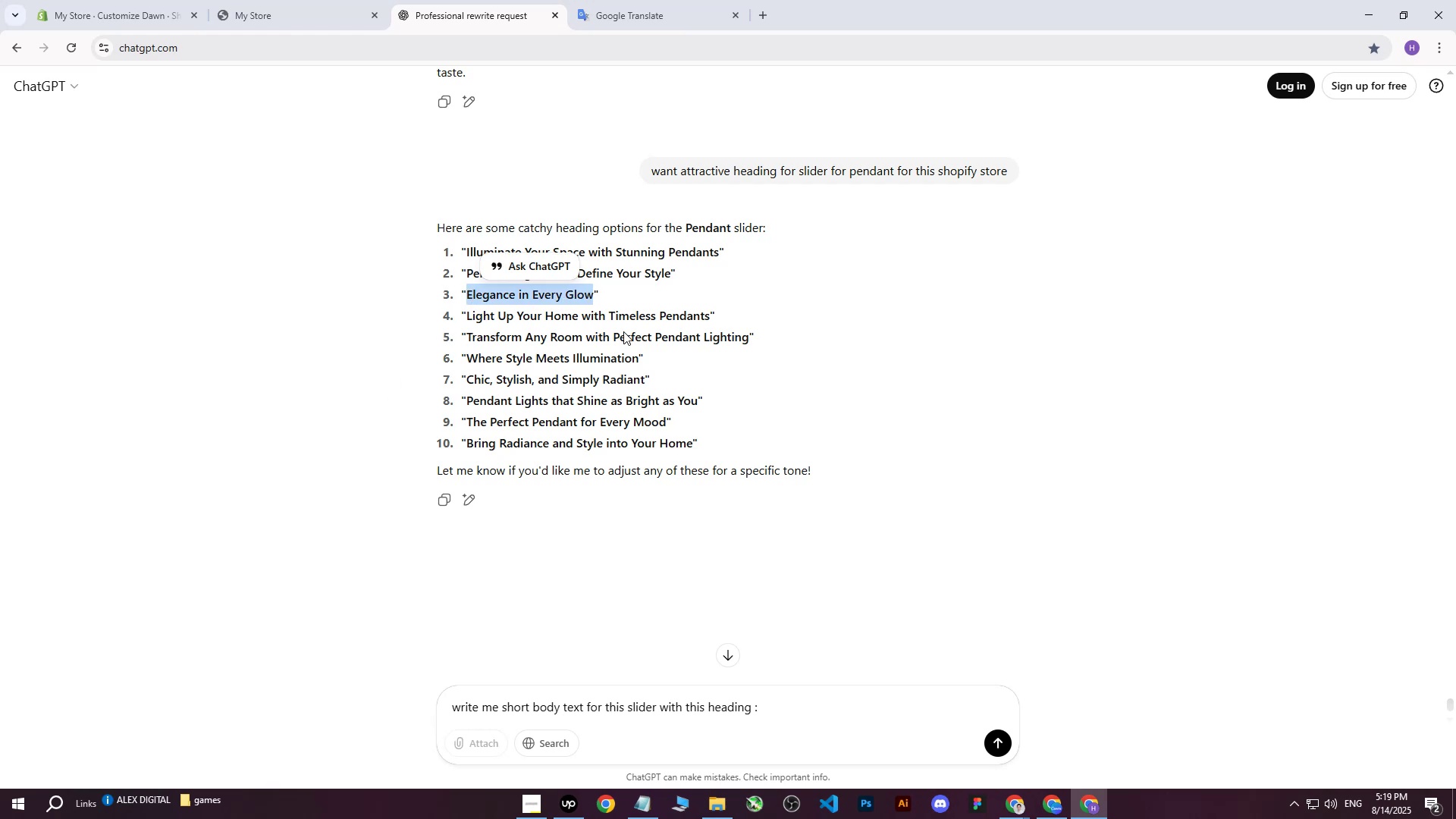 
key(Control+ControlLeft)
 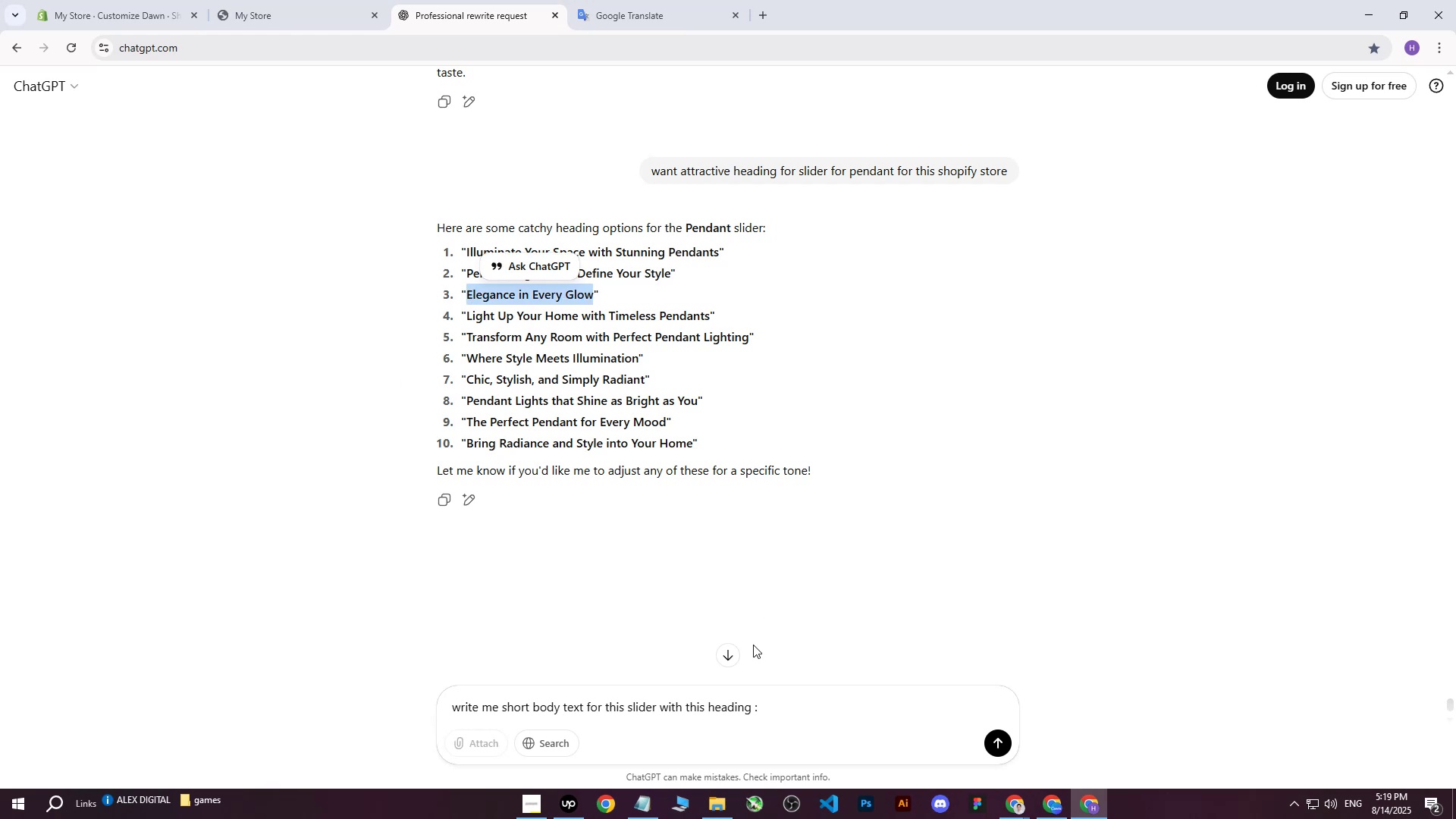 
key(Control+C)
 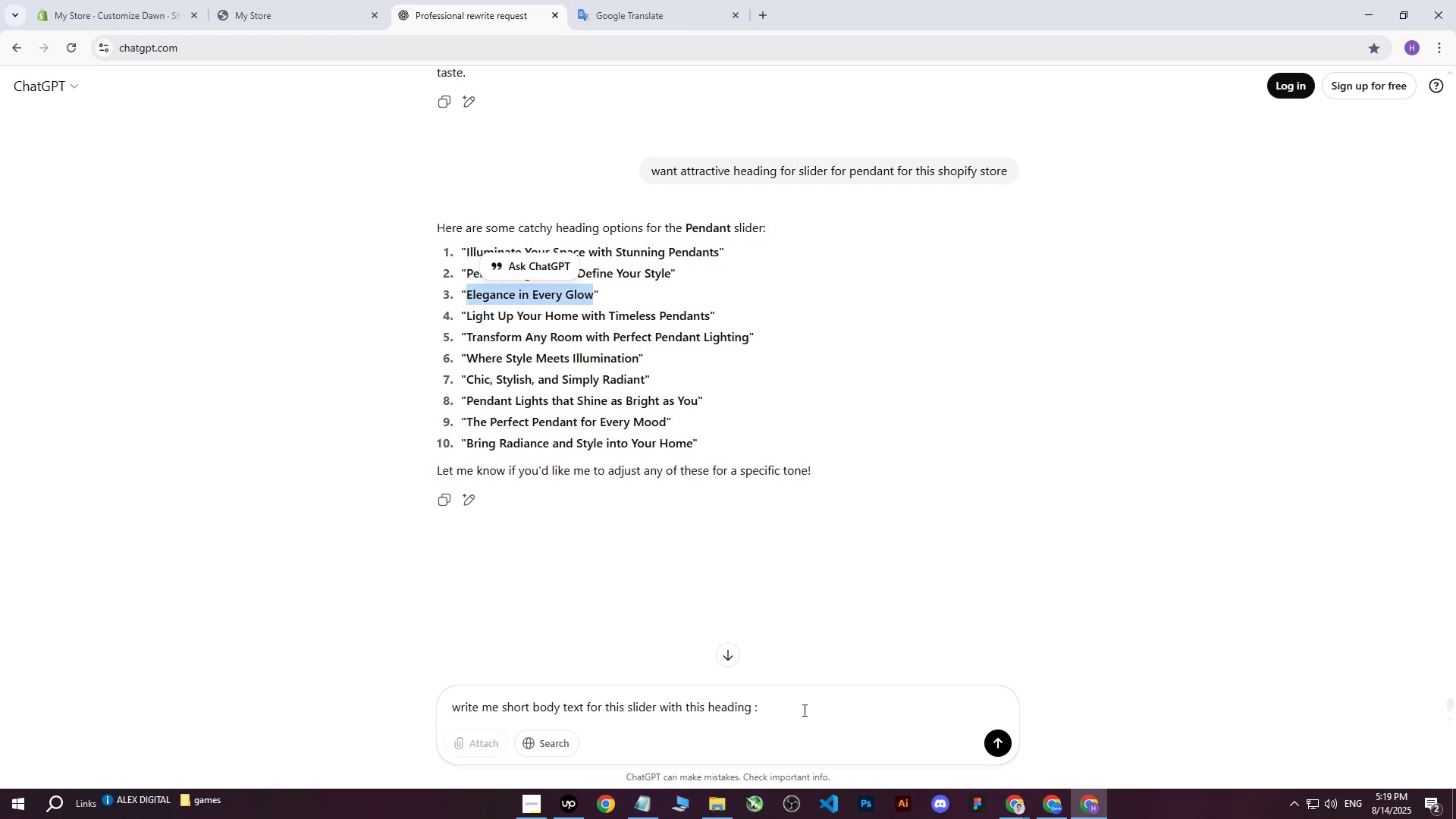 
left_click([803, 710])
 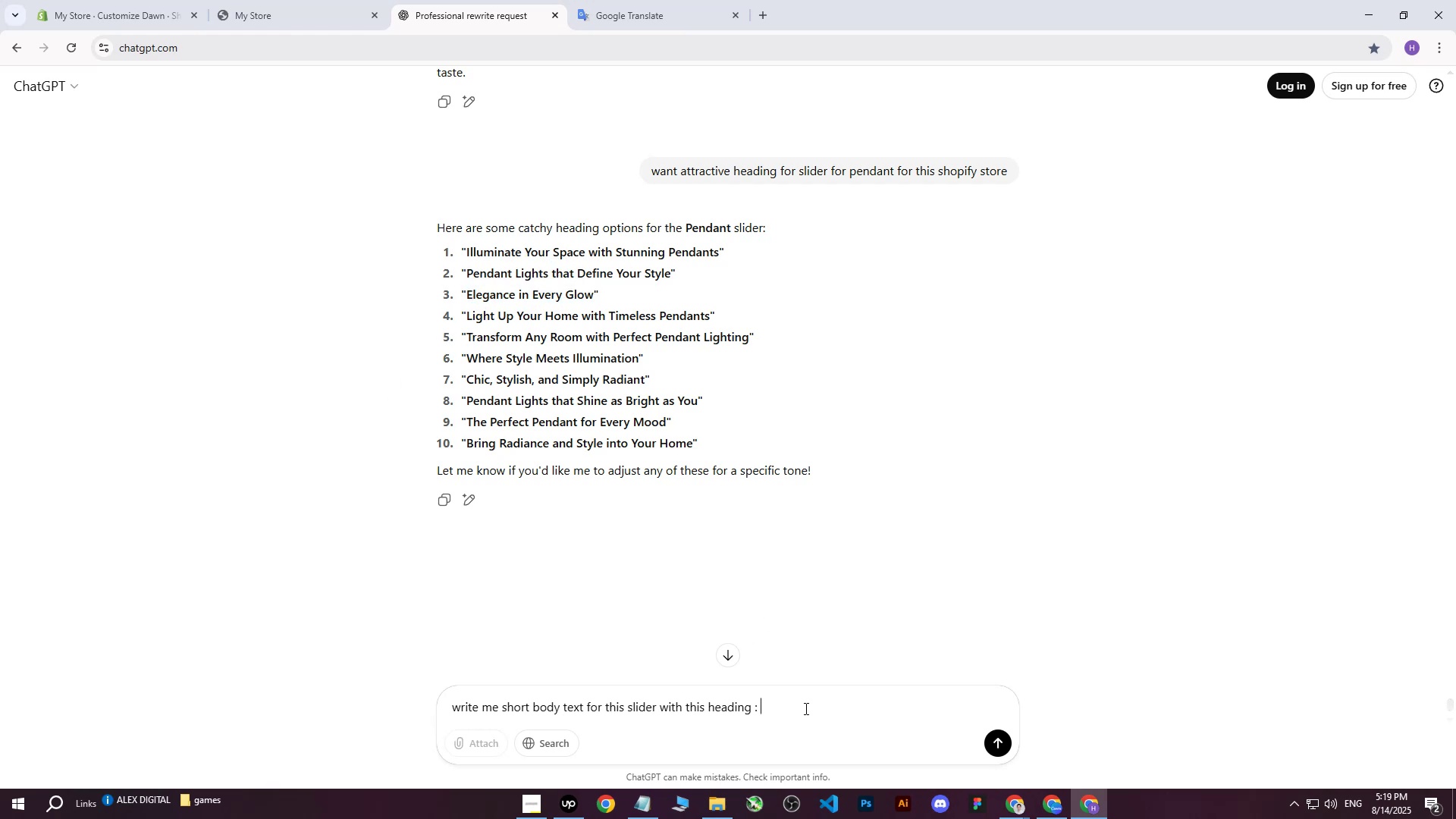 
key(Control+ControlLeft)
 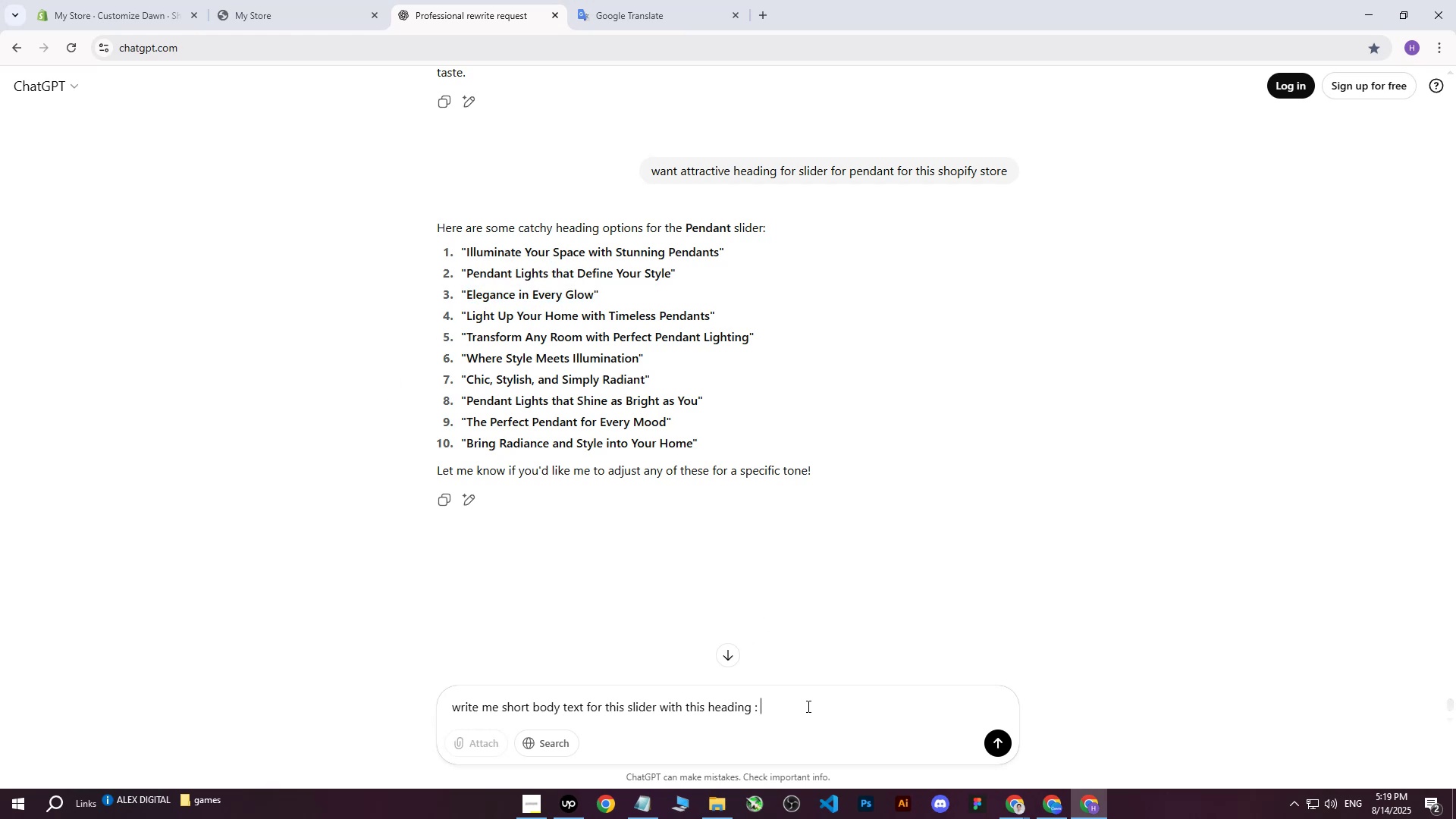 
key(Control+V)
 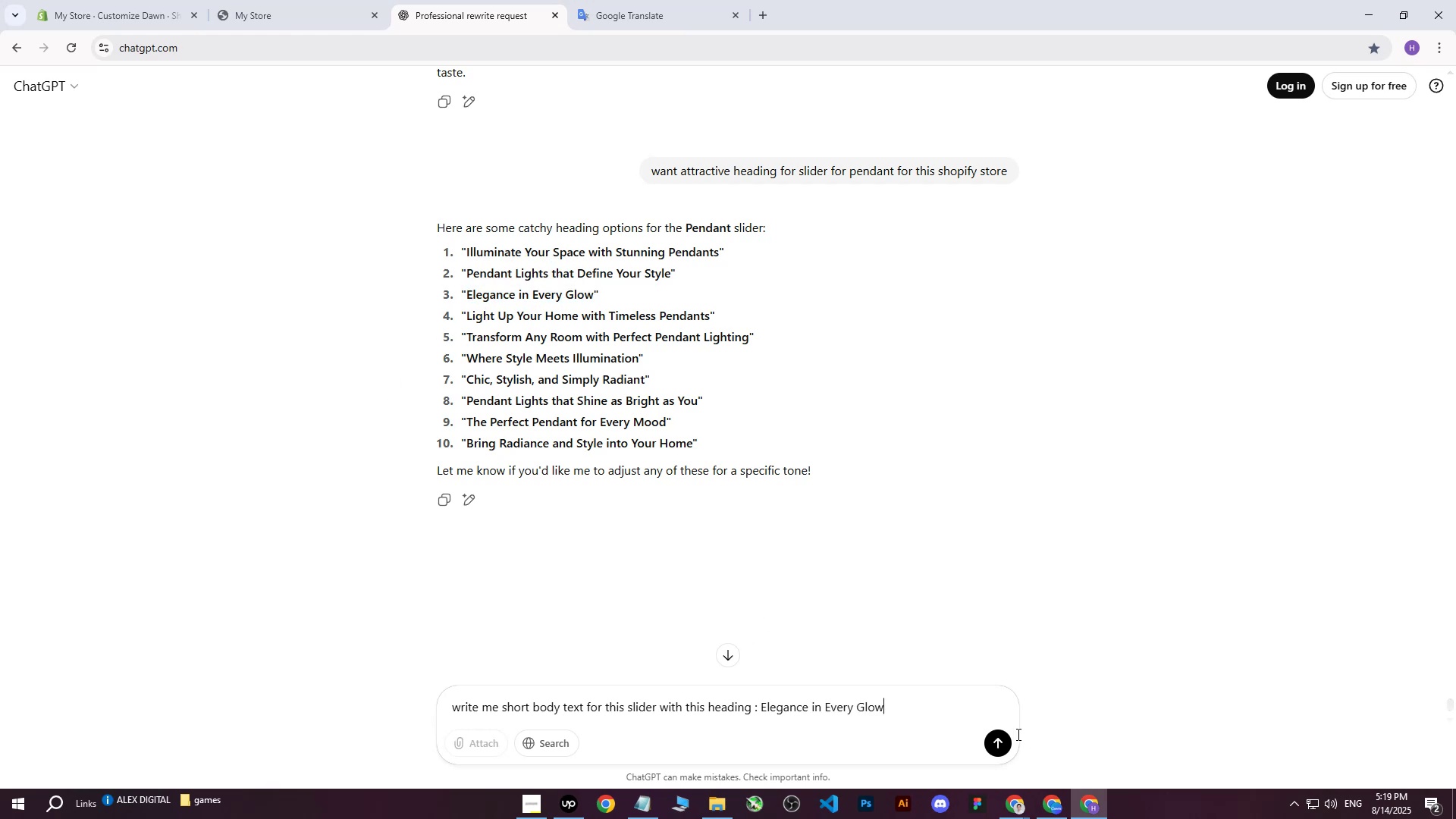 
left_click_drag(start_coordinate=[1008, 737], to_coordinate=[1004, 739])
 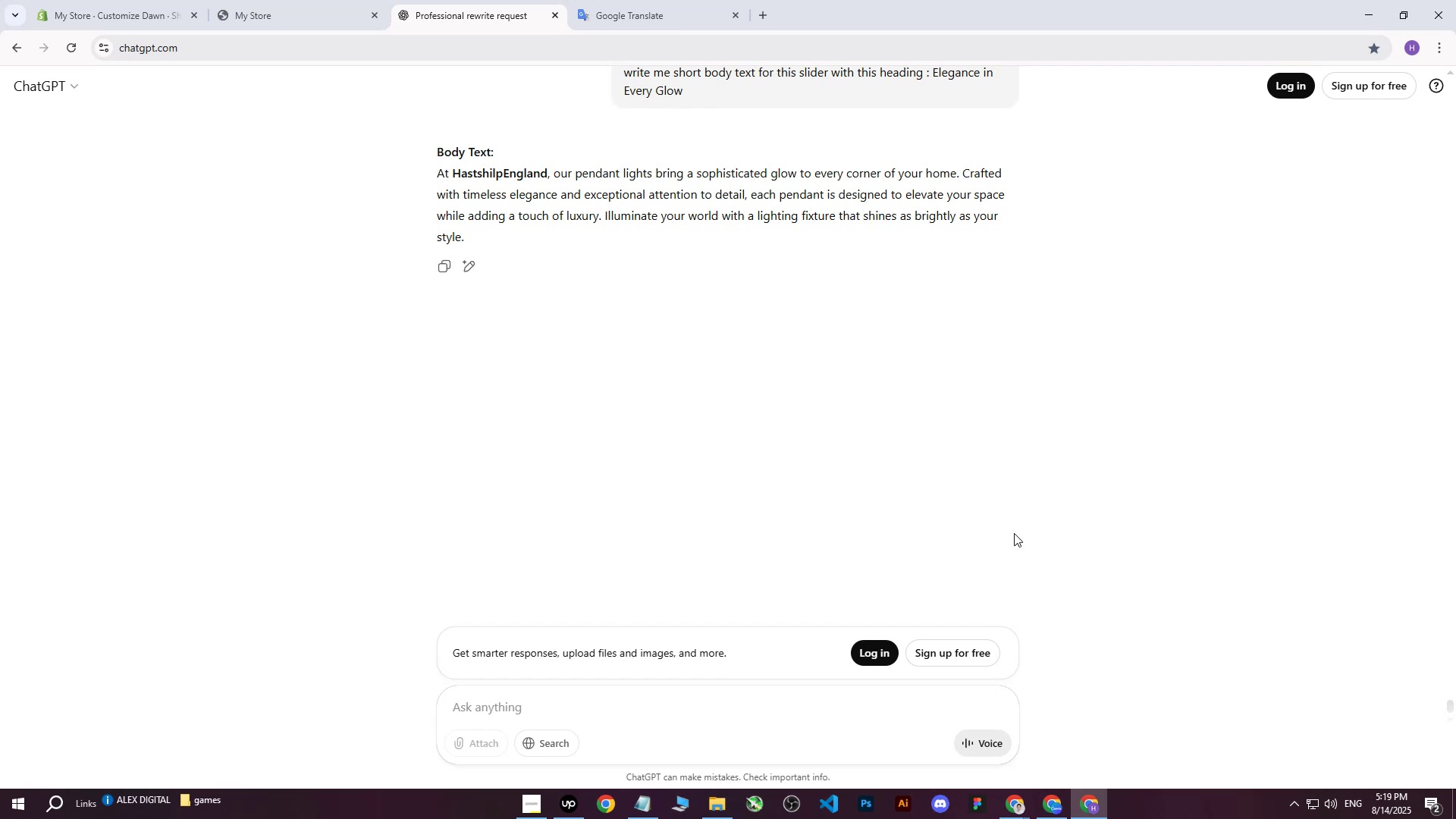 
wait(7.56)
 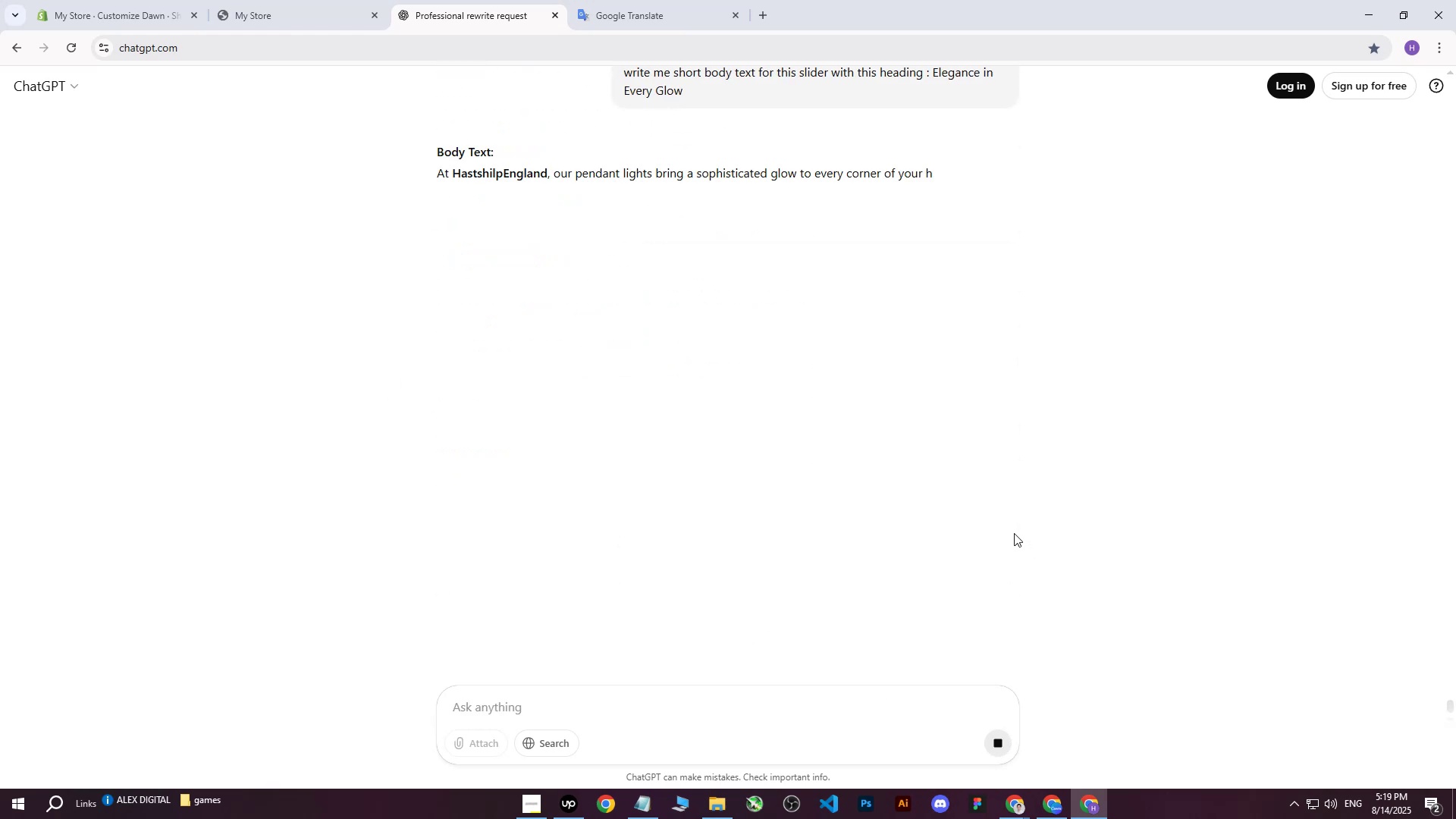 
left_click_drag(start_coordinate=[963, 171], to_coordinate=[744, 199])
 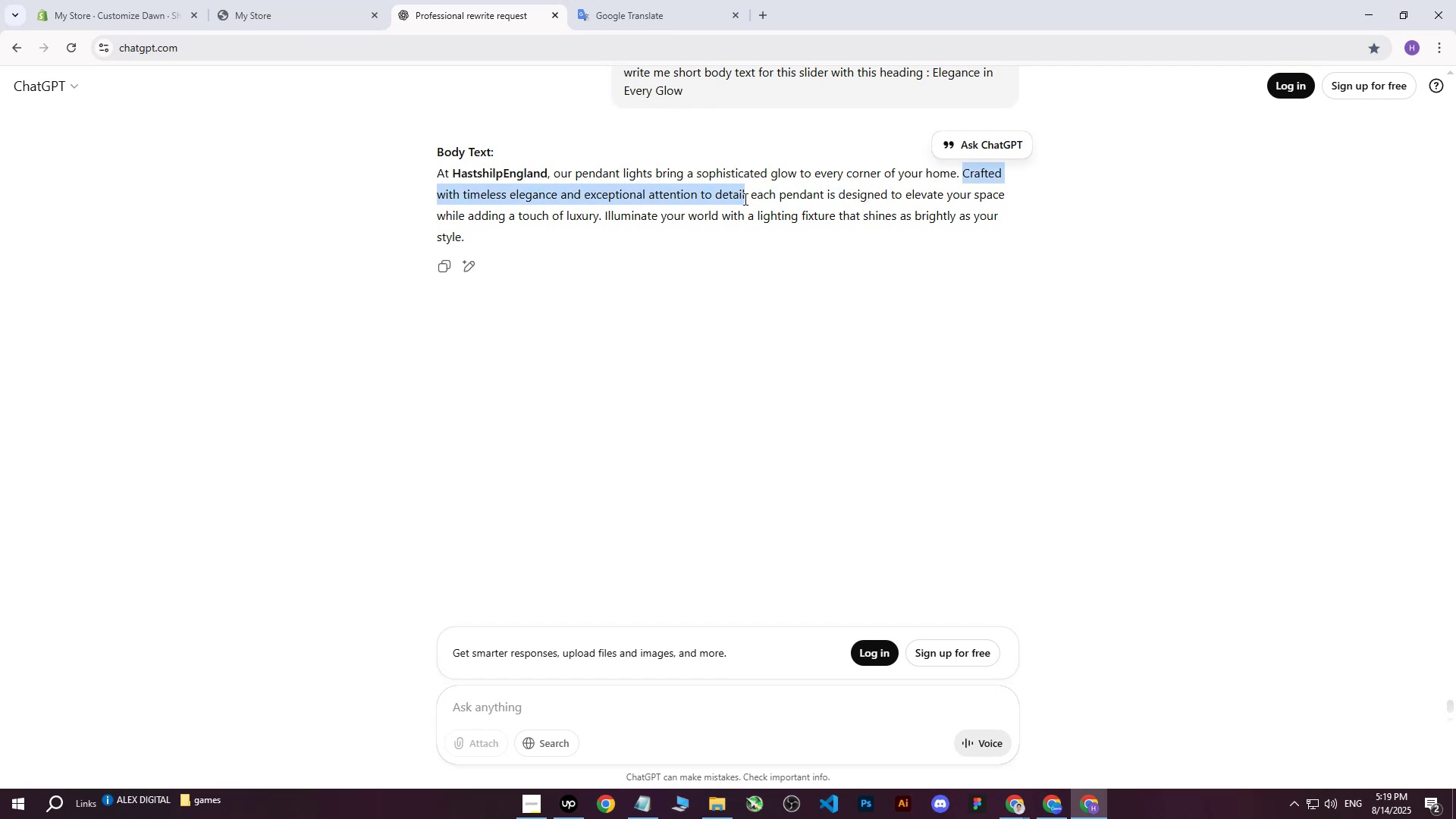 
key(Control+ControlLeft)
 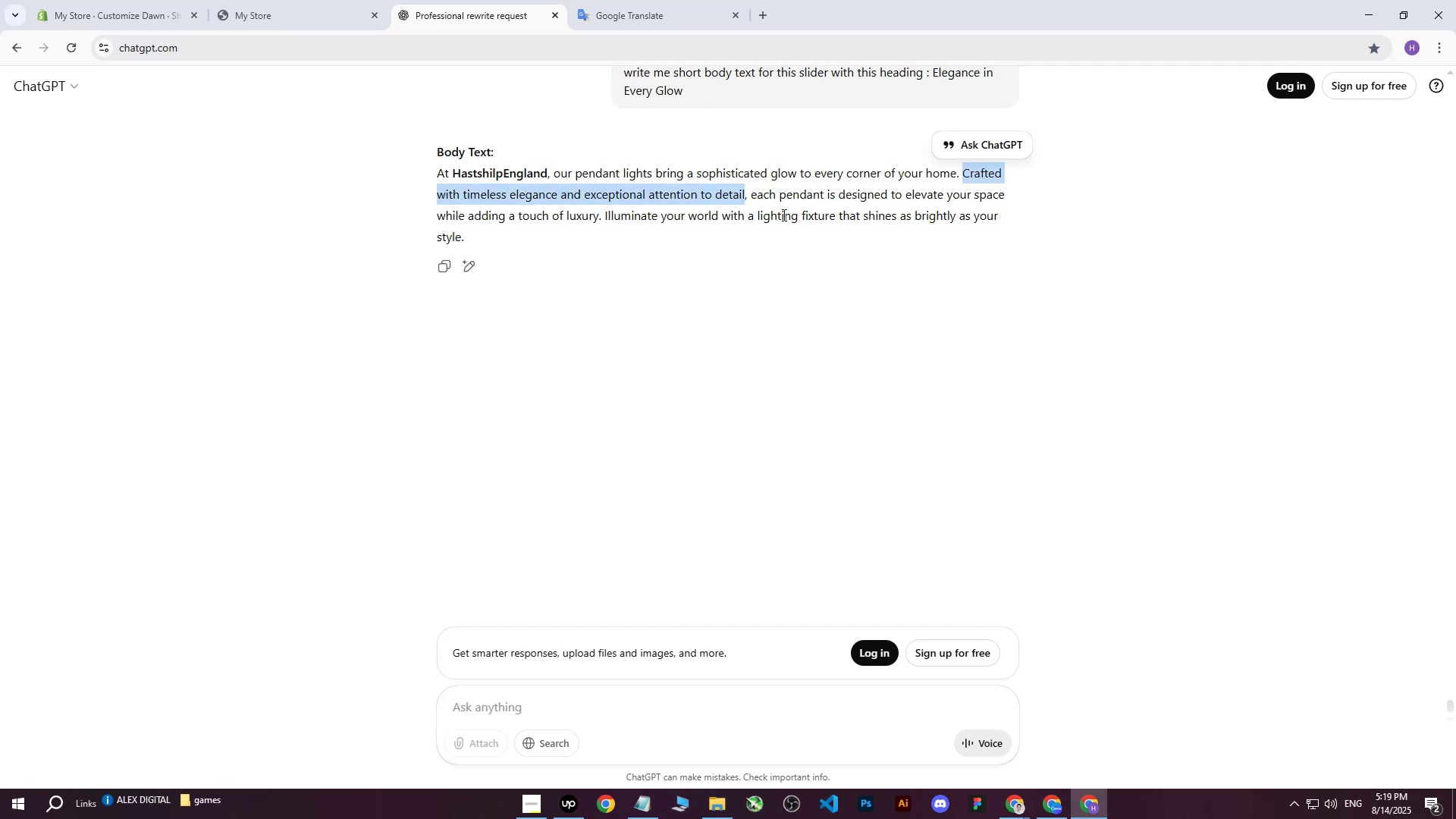 
key(Control+C)
 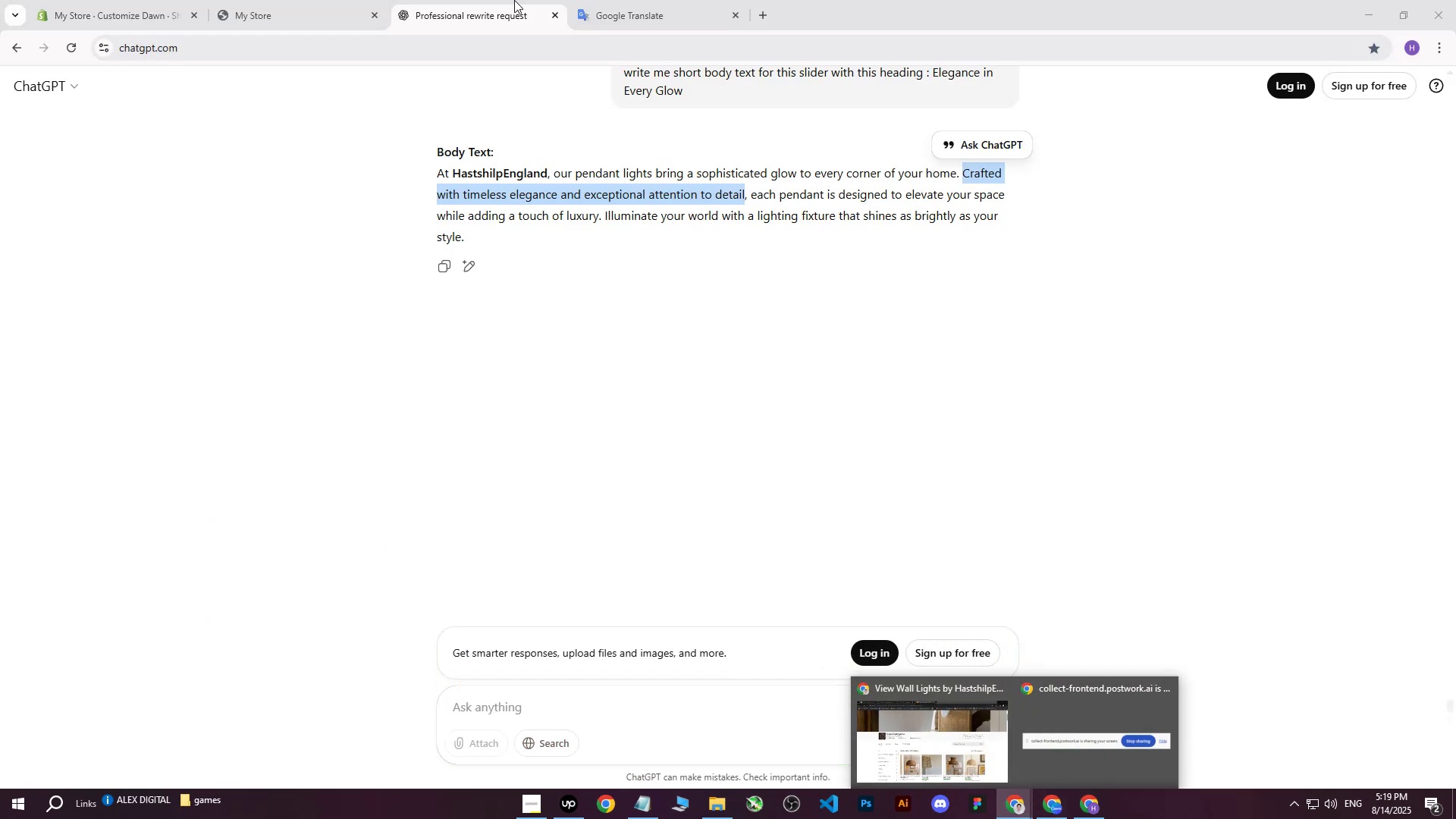 
left_click([215, 296])
 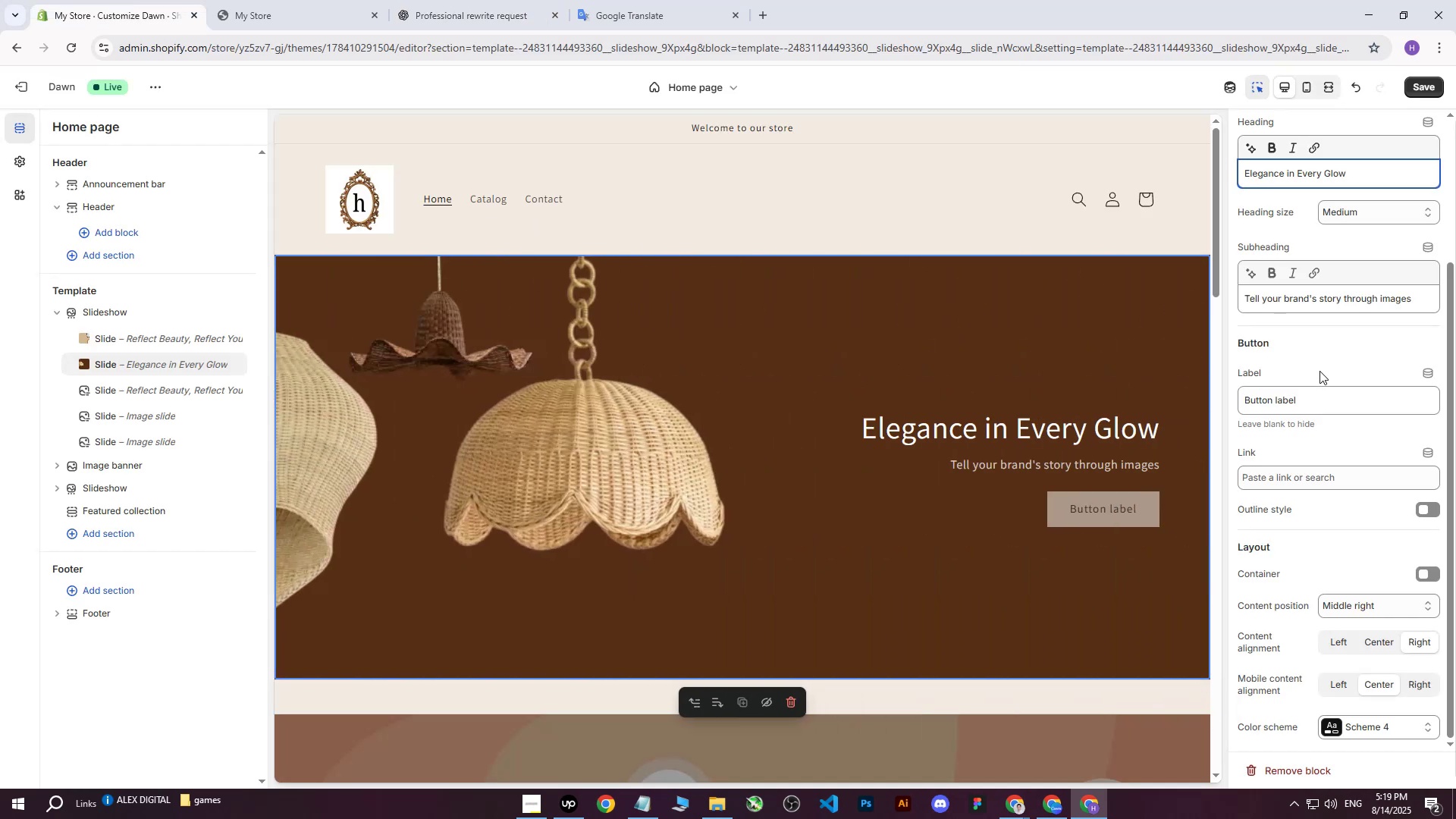 
left_click_drag(start_coordinate=[1323, 399], to_coordinate=[1159, 400])
 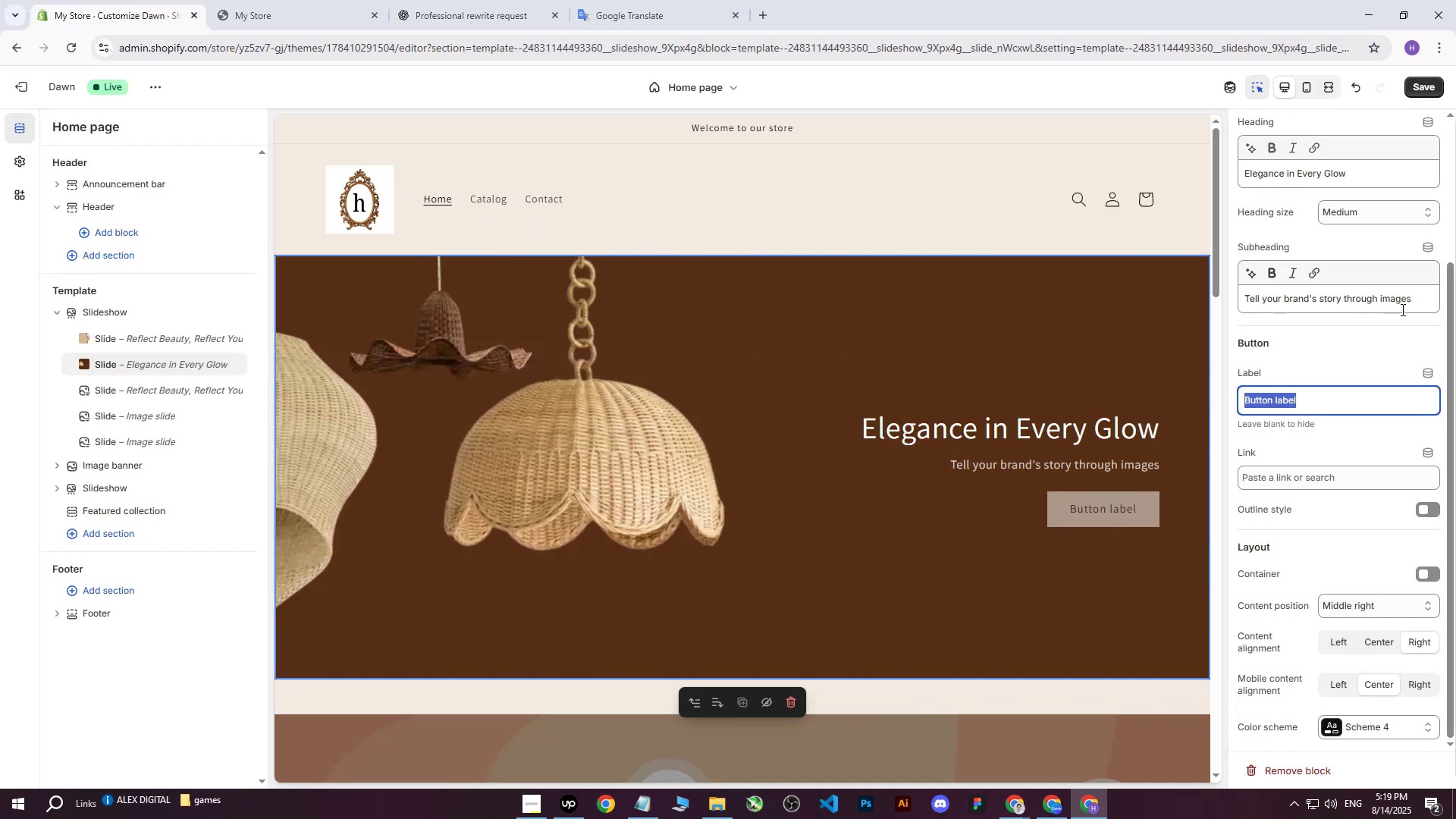 
left_click([1404, 307])
 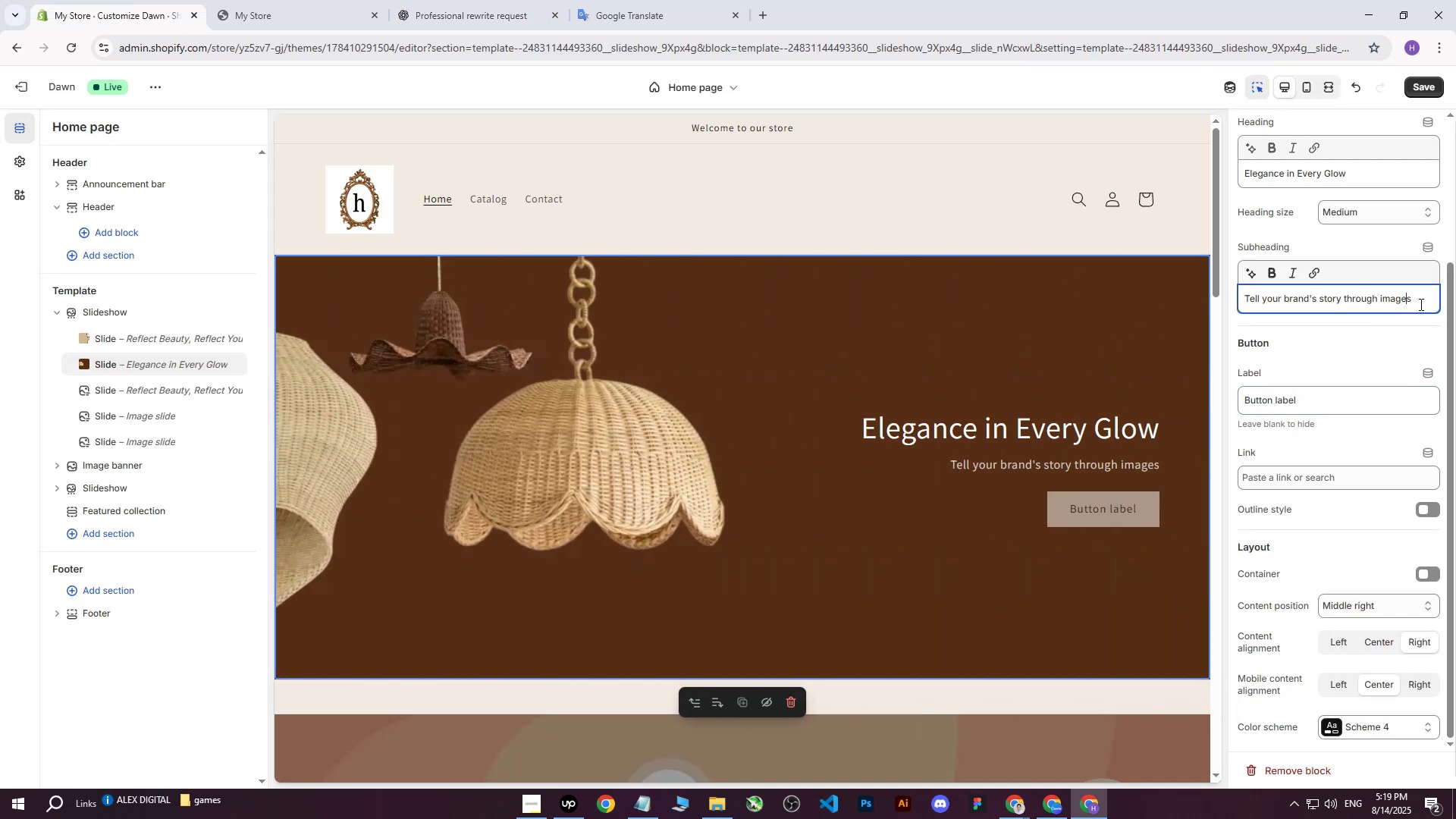 
left_click_drag(start_coordinate=[1420, 304], to_coordinate=[1124, 291])
 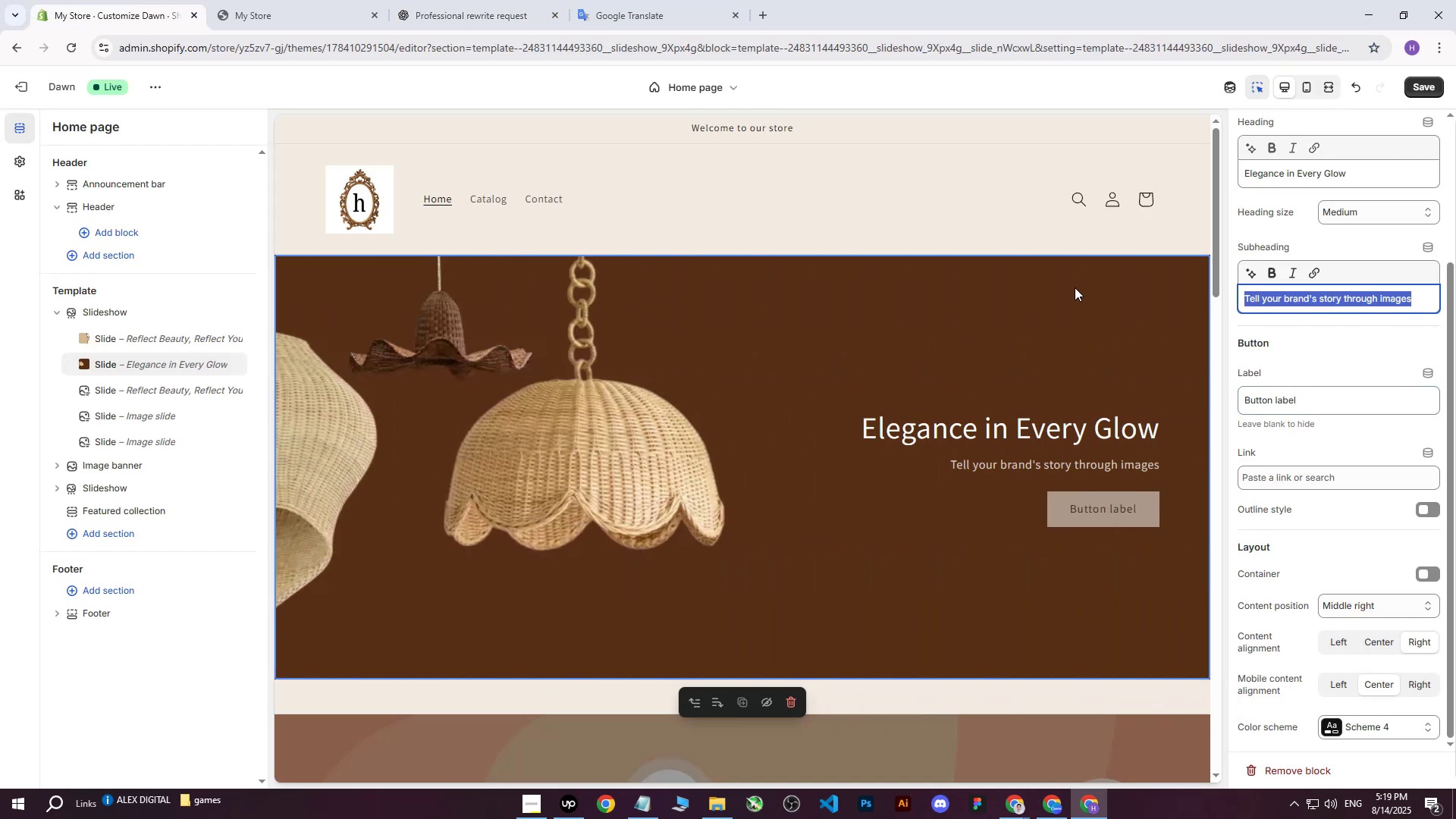 
key(Control+ControlLeft)
 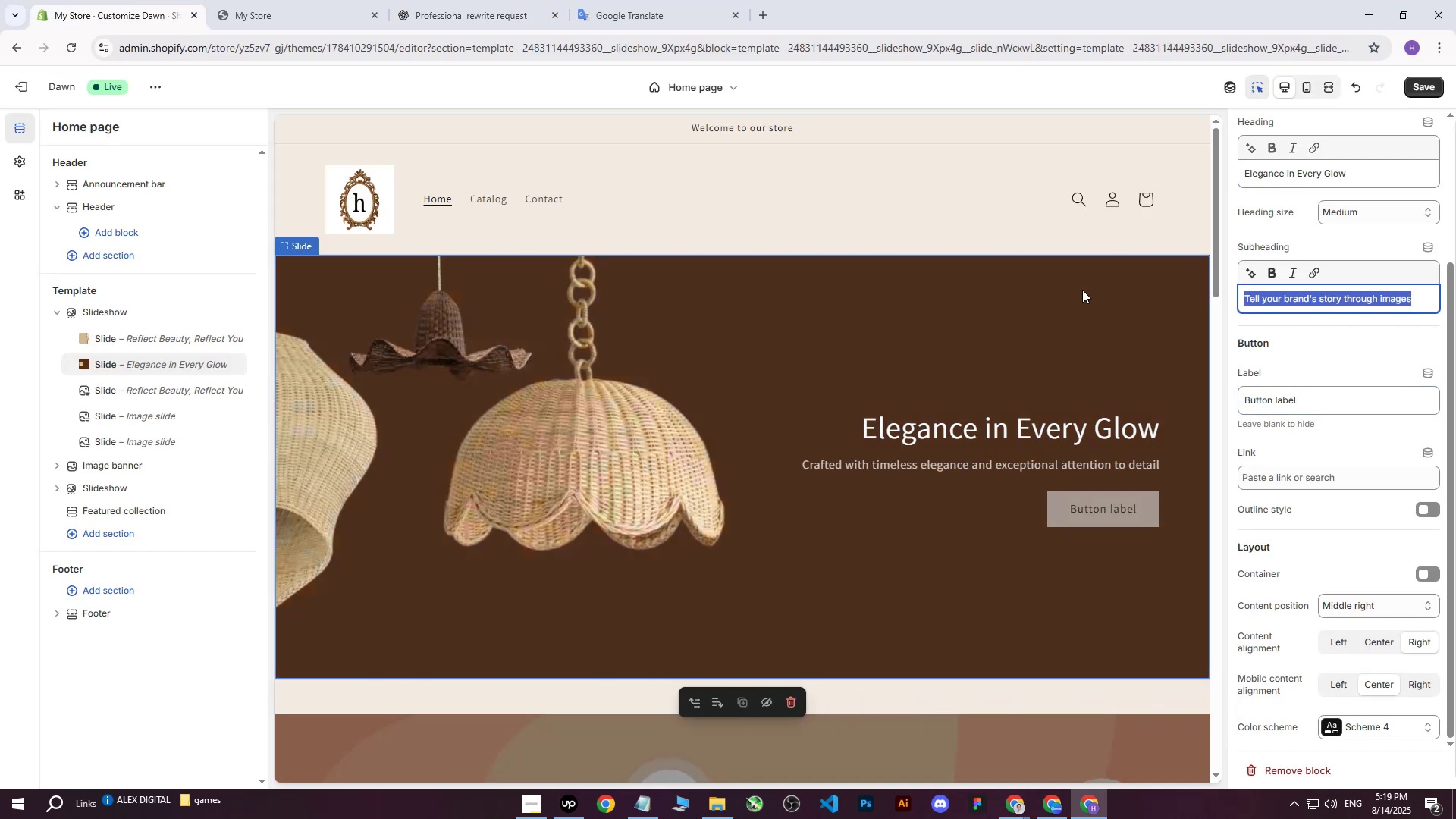 
key(Control+V)
 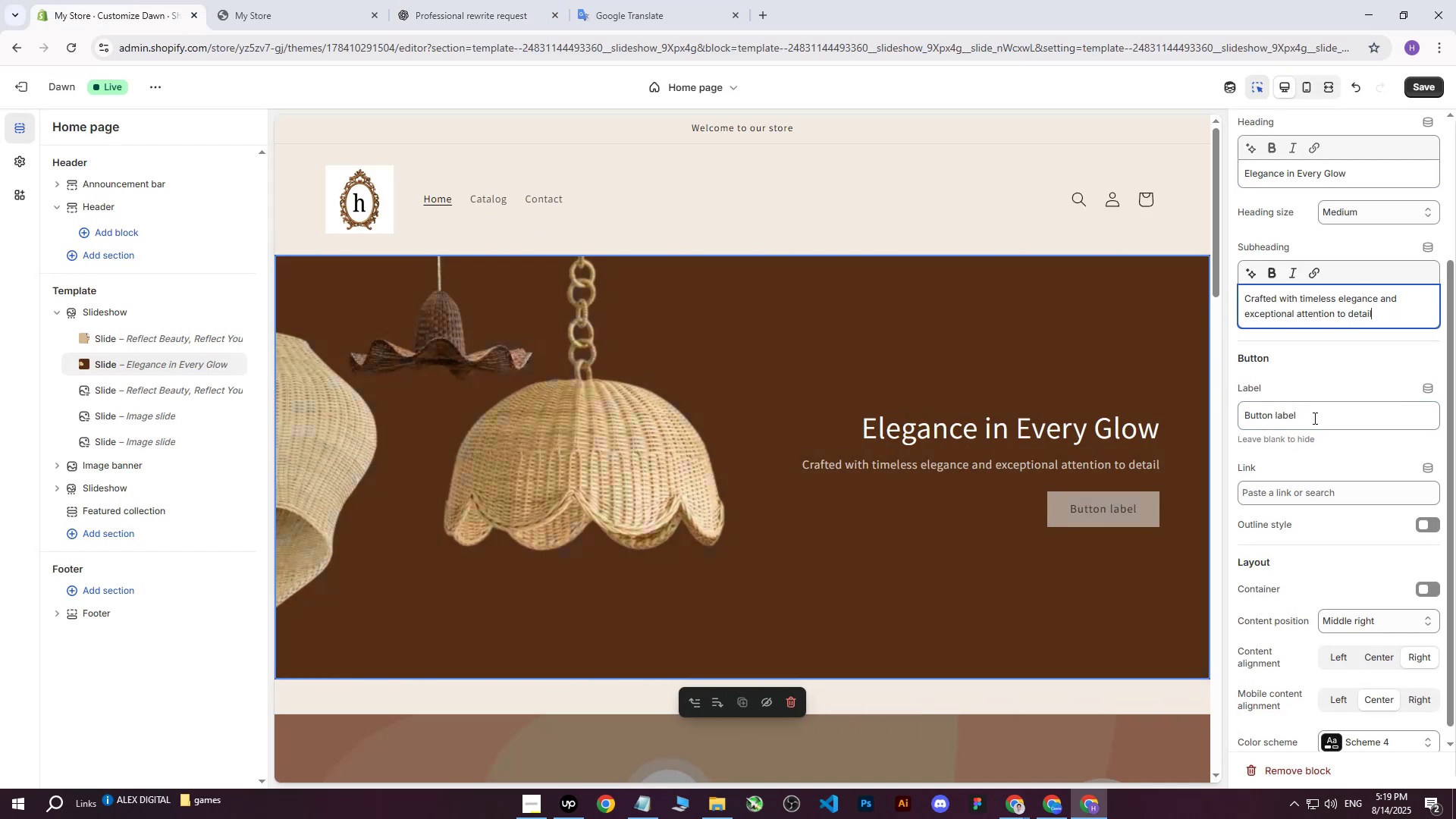 
left_click([1427, 525])
 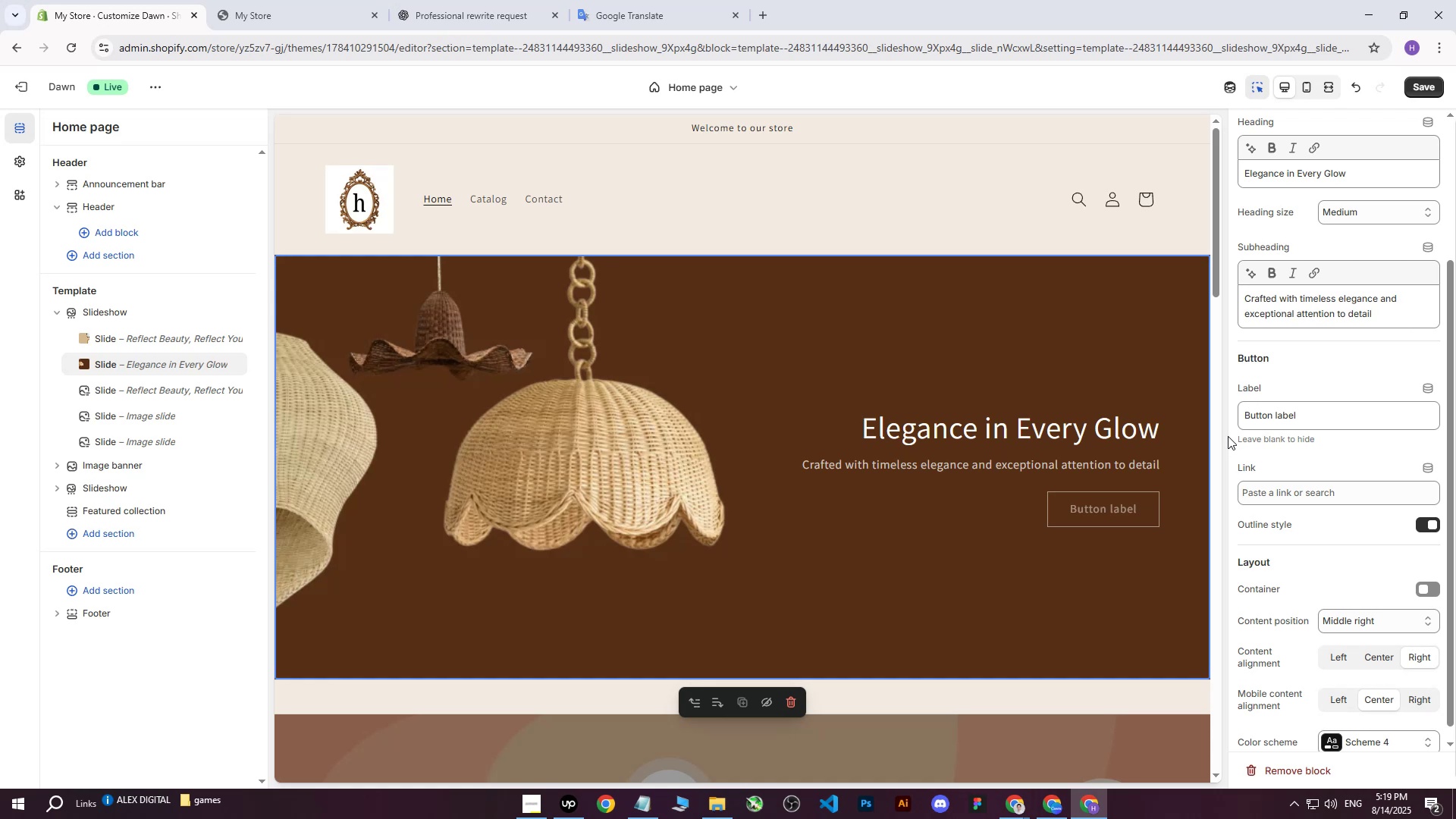 
wait(5.34)
 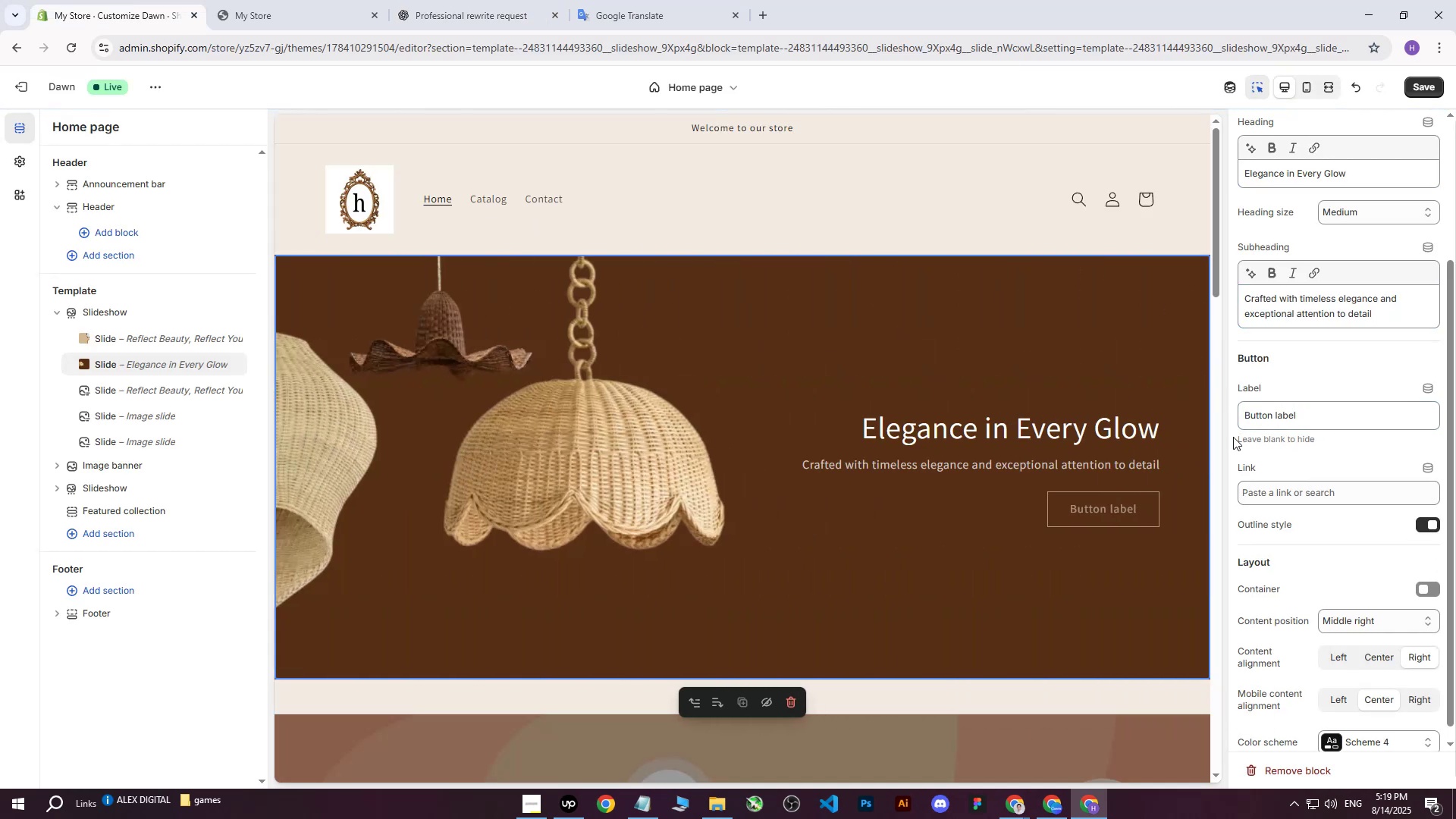 
left_click([1421, 91])
 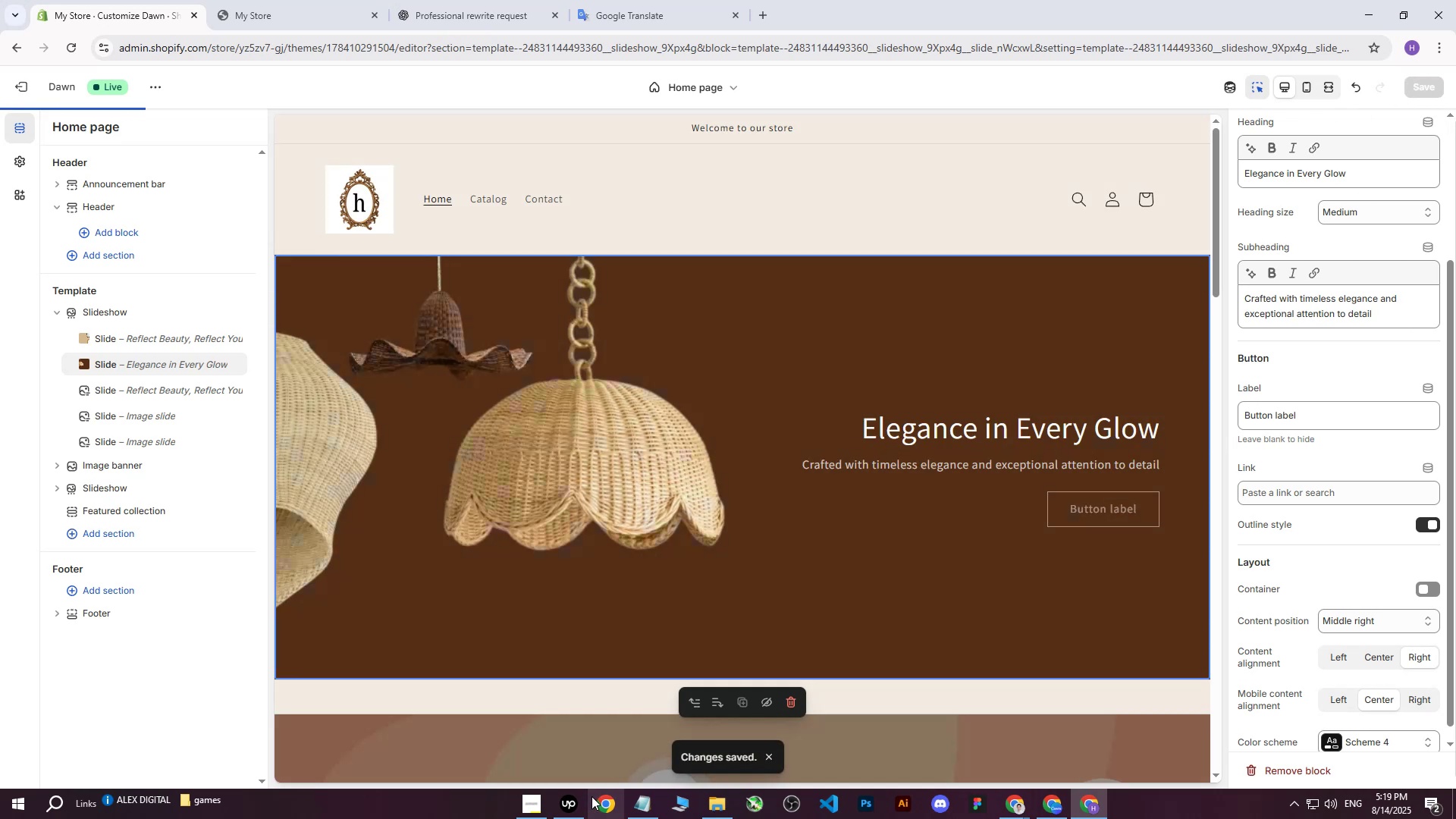 
left_click([563, 810])
 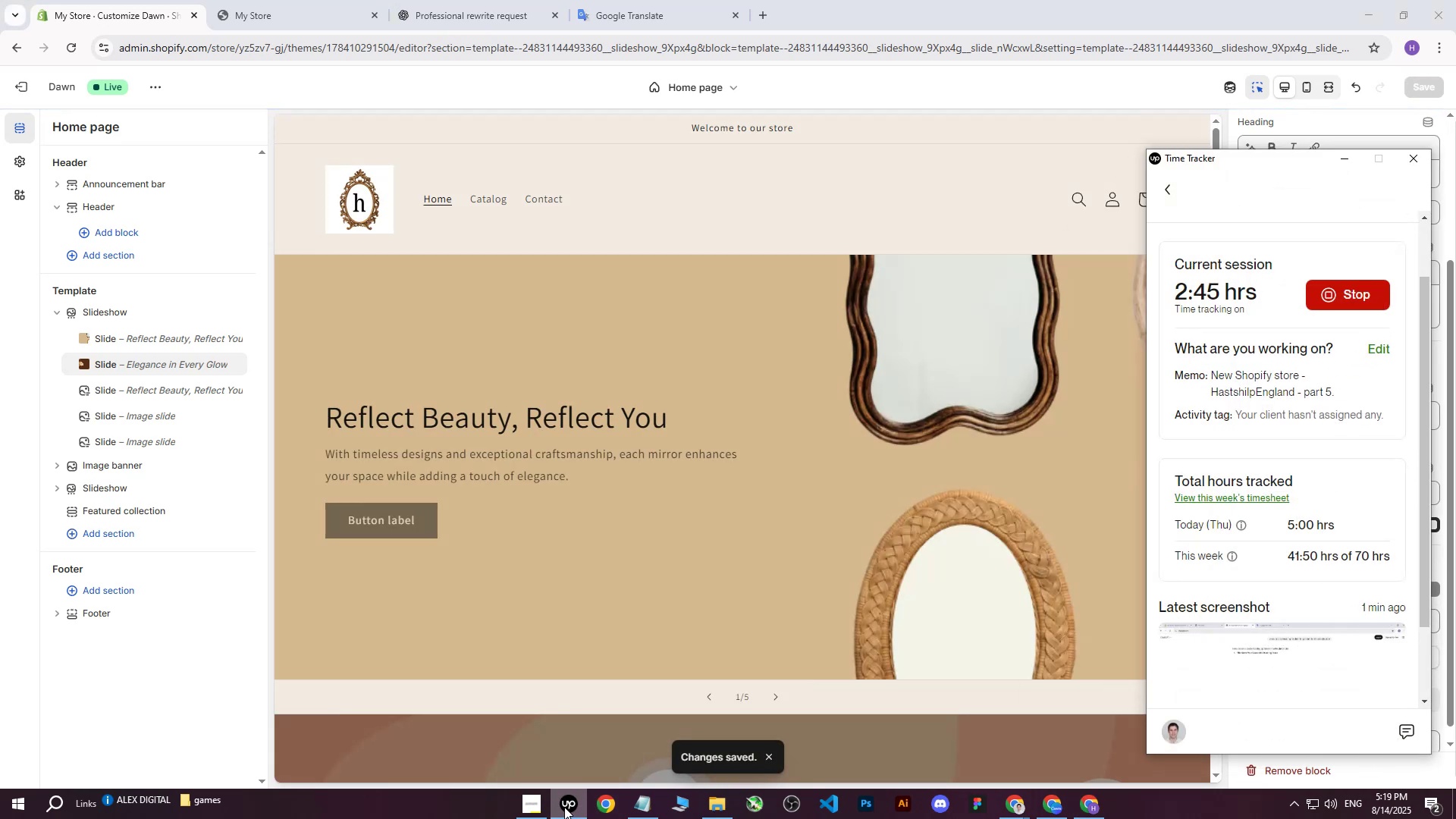 
left_click([564, 807])
 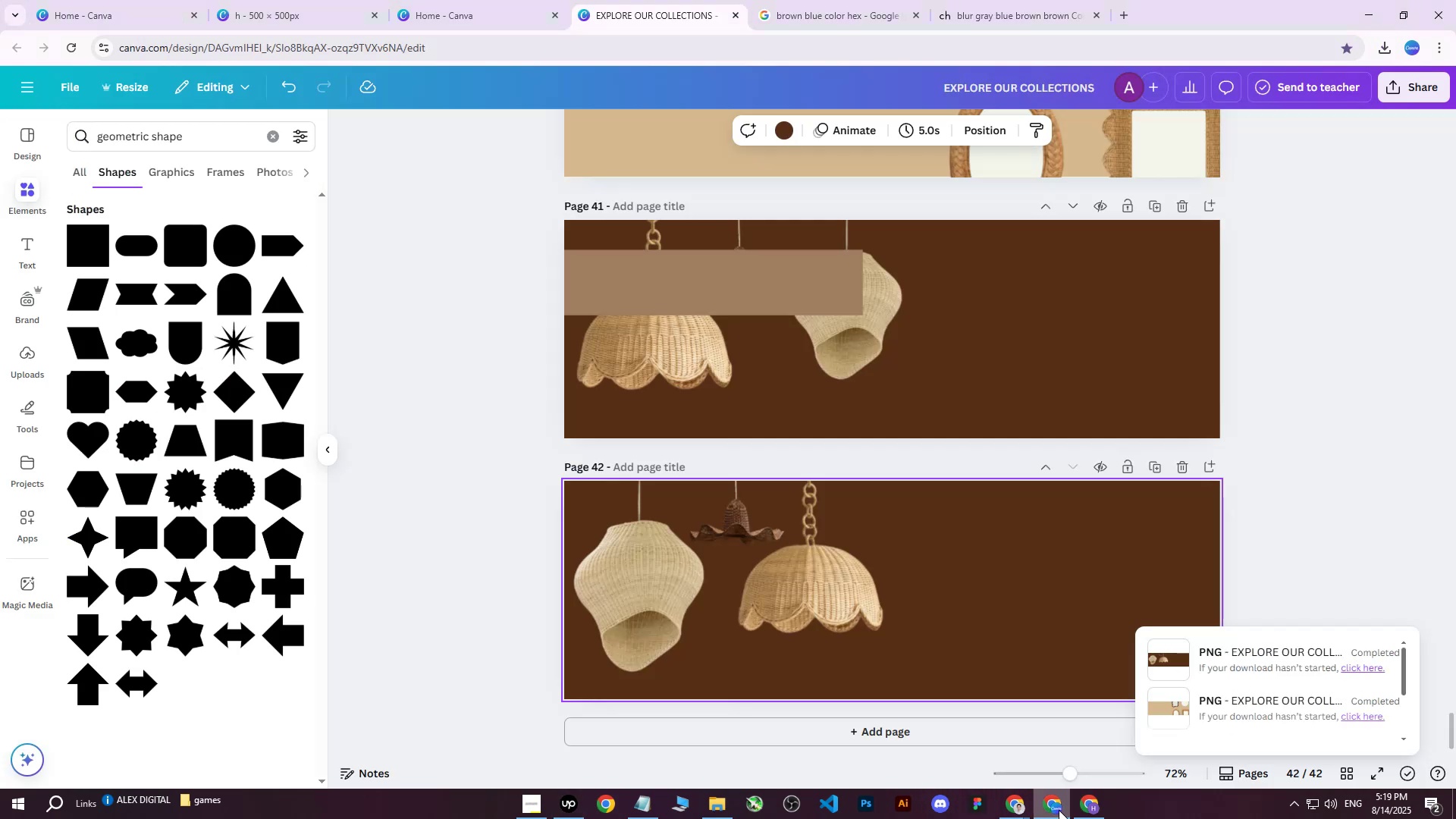 
left_click([1059, 810])
 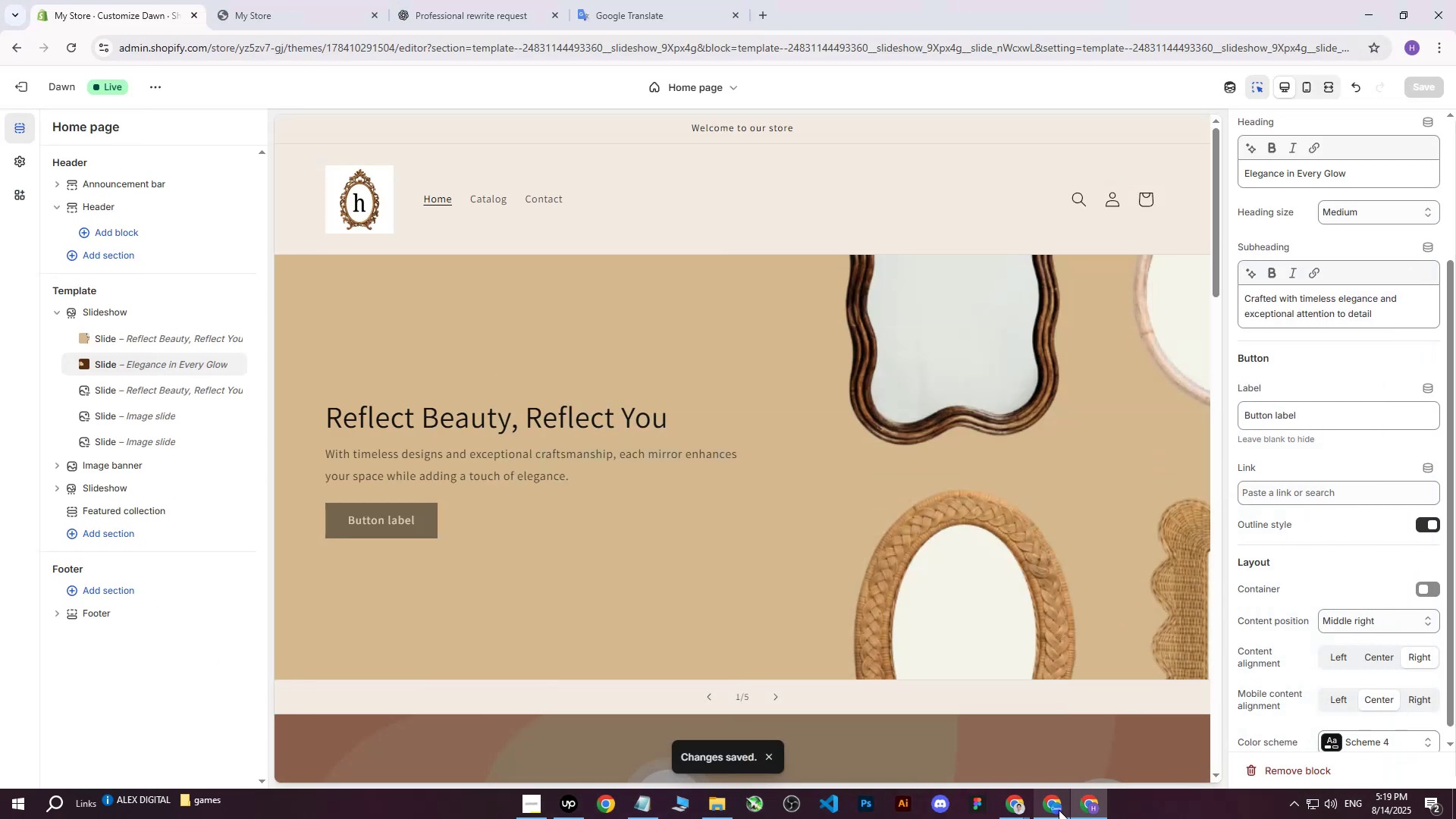 
left_click([1059, 810])
 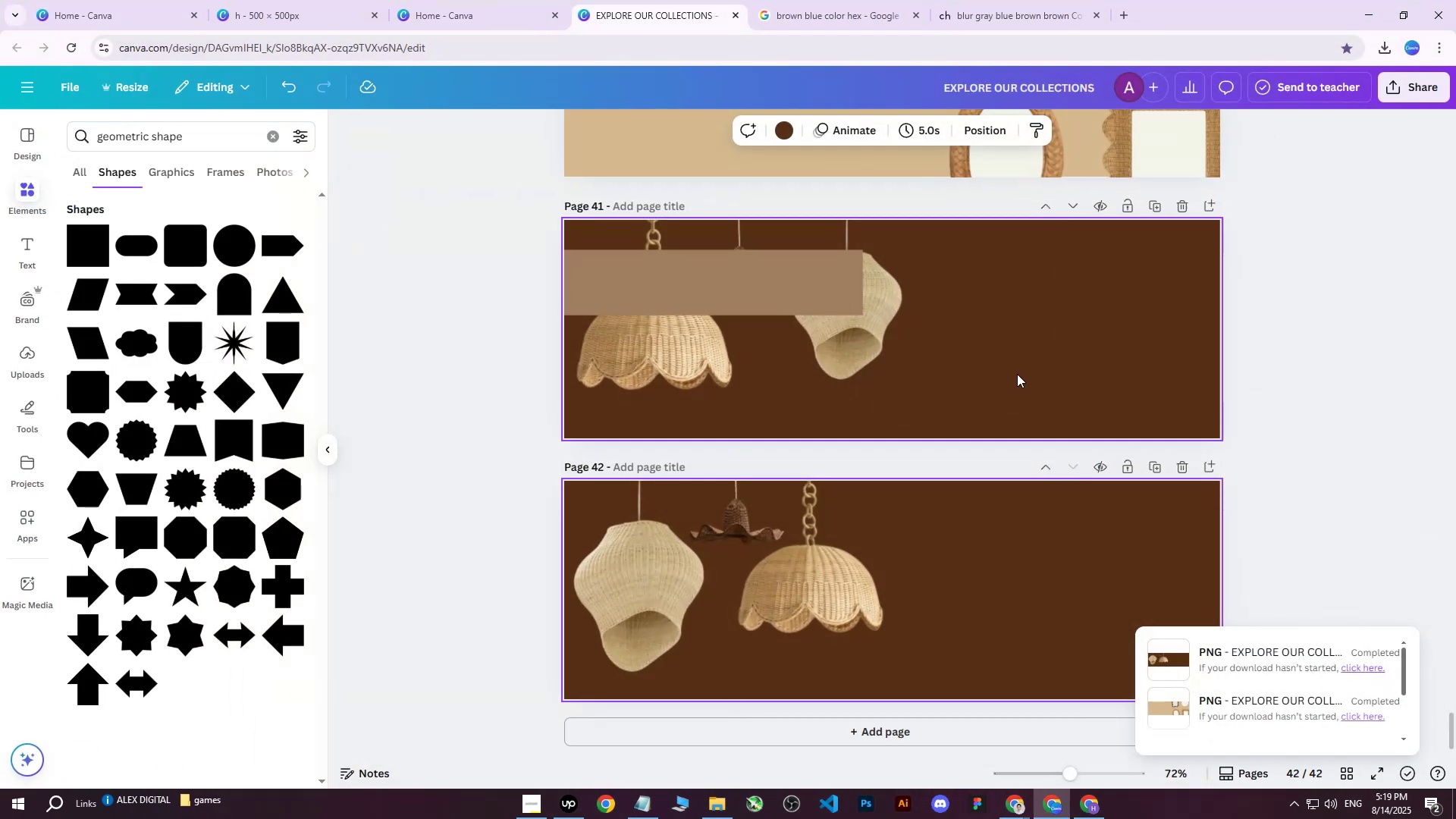 
scroll: coordinate [1016, 372], scroll_direction: up, amount: 5.0
 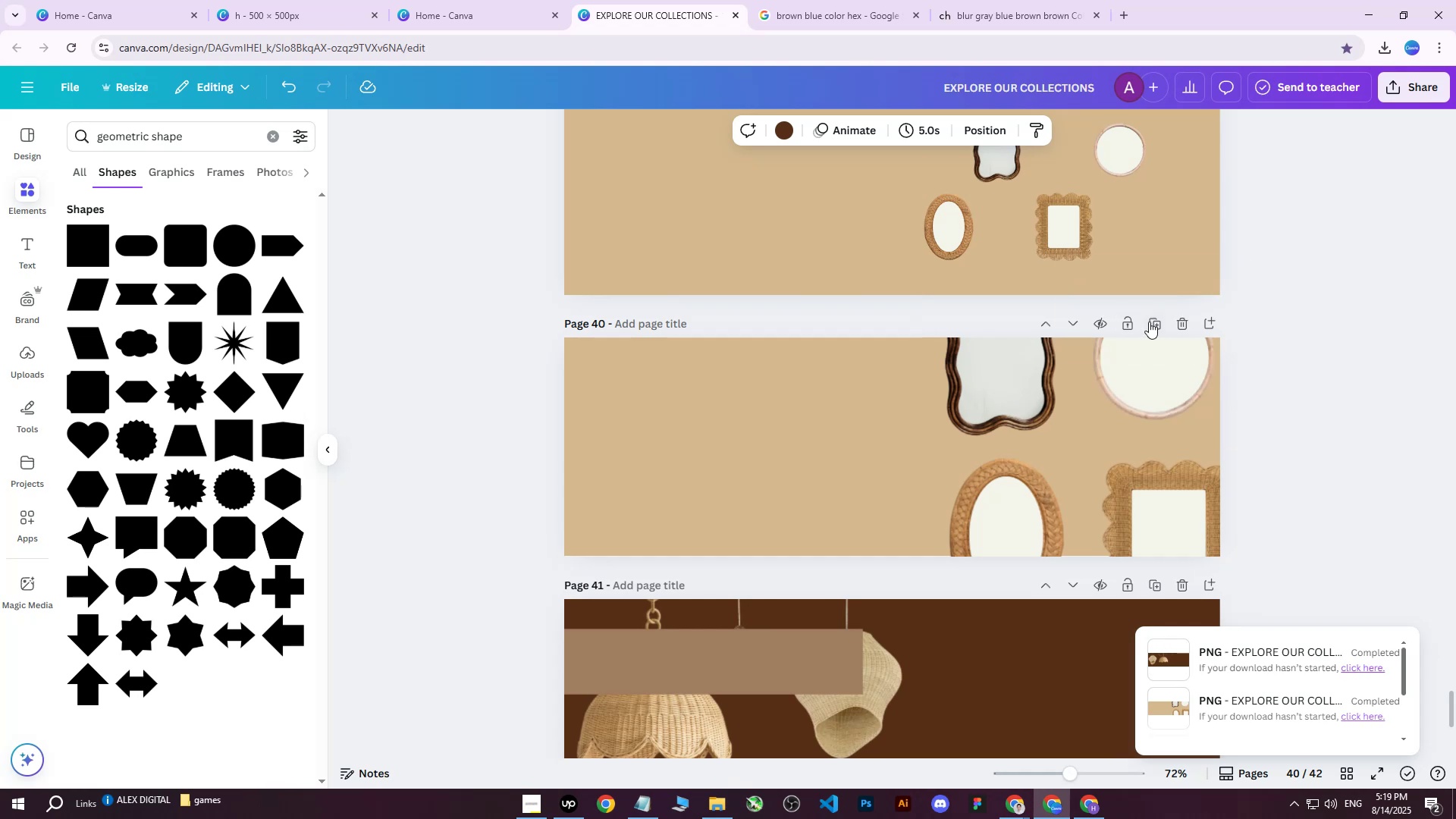 
left_click([1154, 319])
 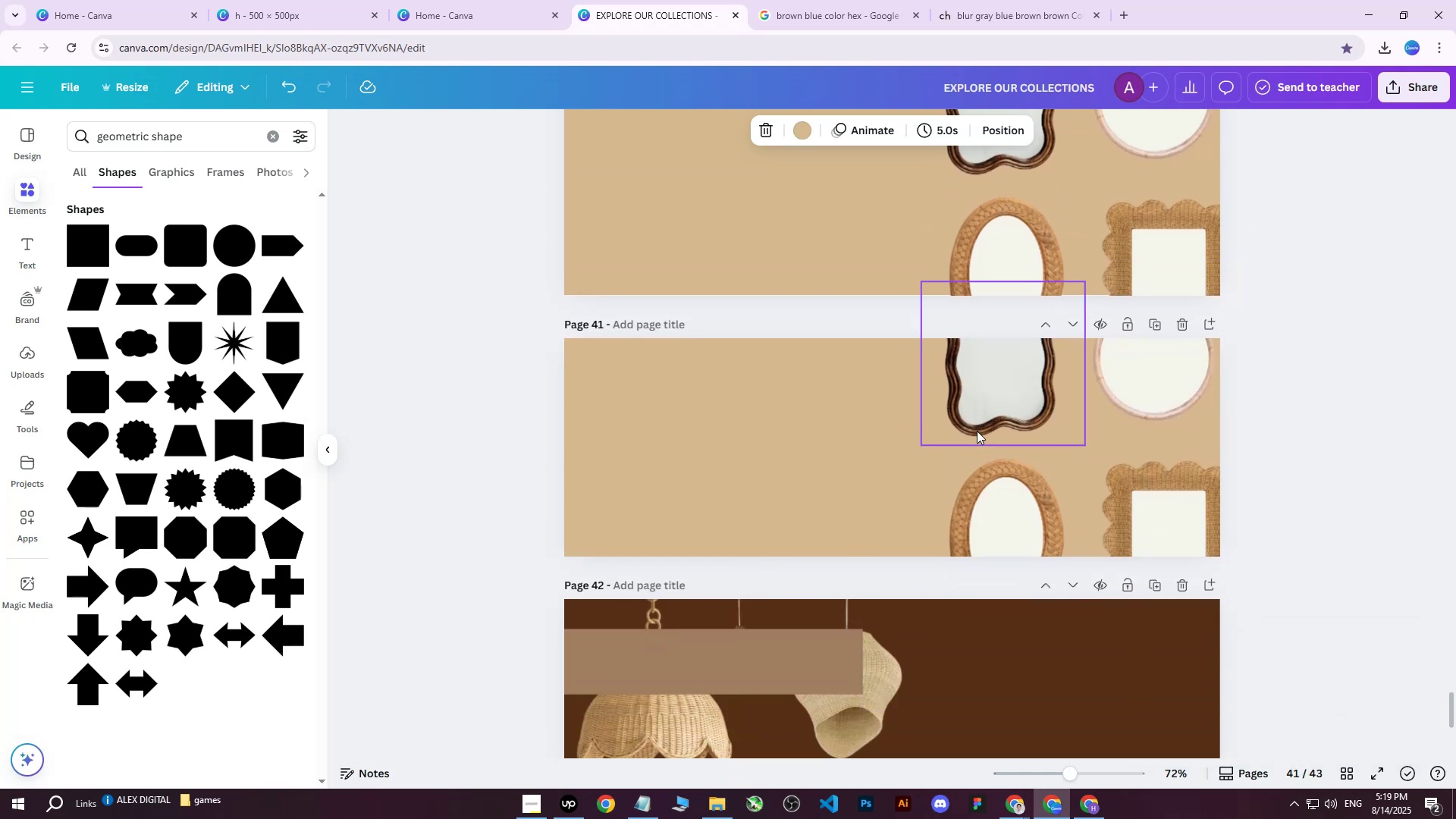 
left_click([988, 399])
 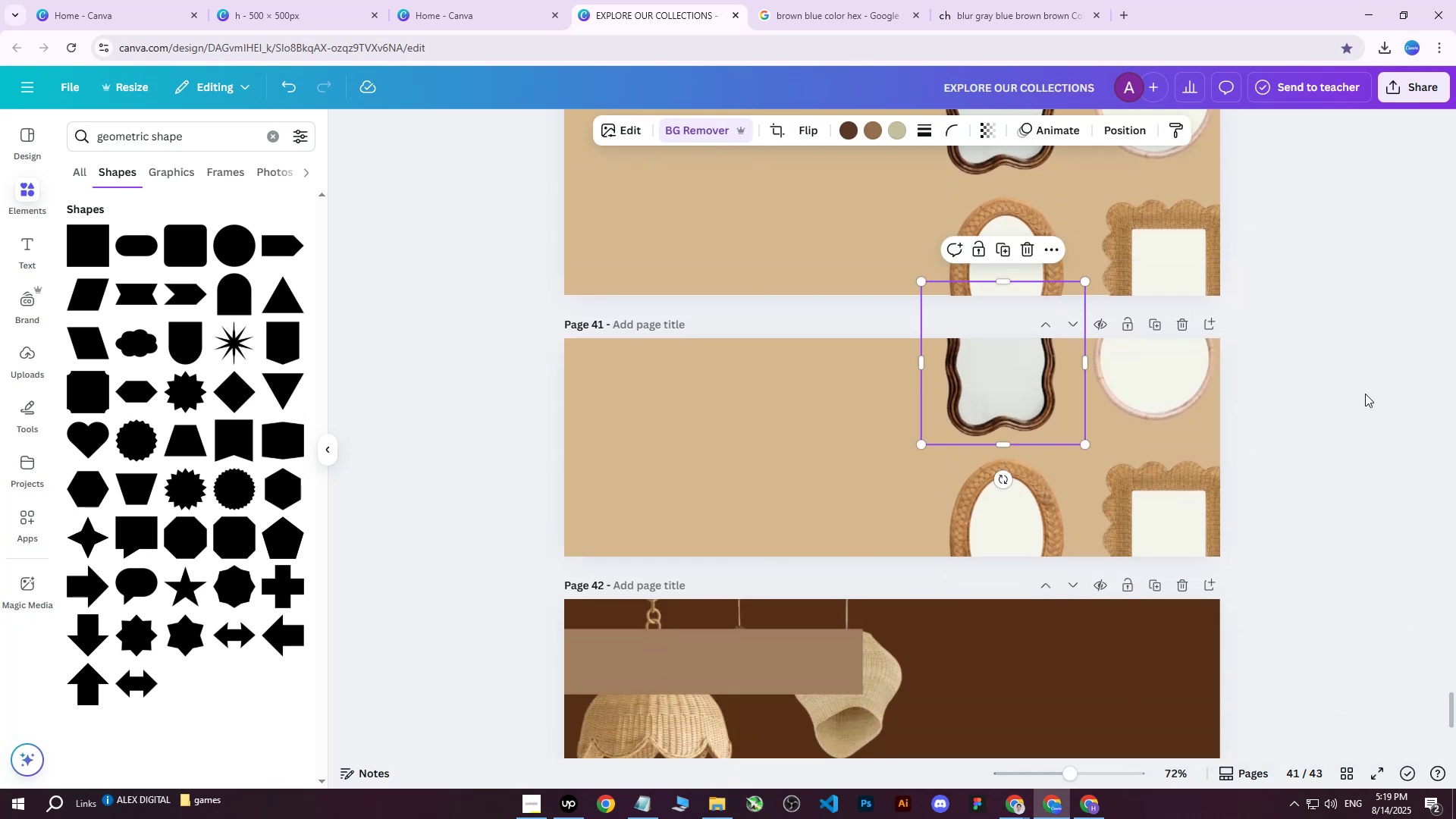 
left_click_drag(start_coordinate=[1365, 394], to_coordinate=[927, 513])
 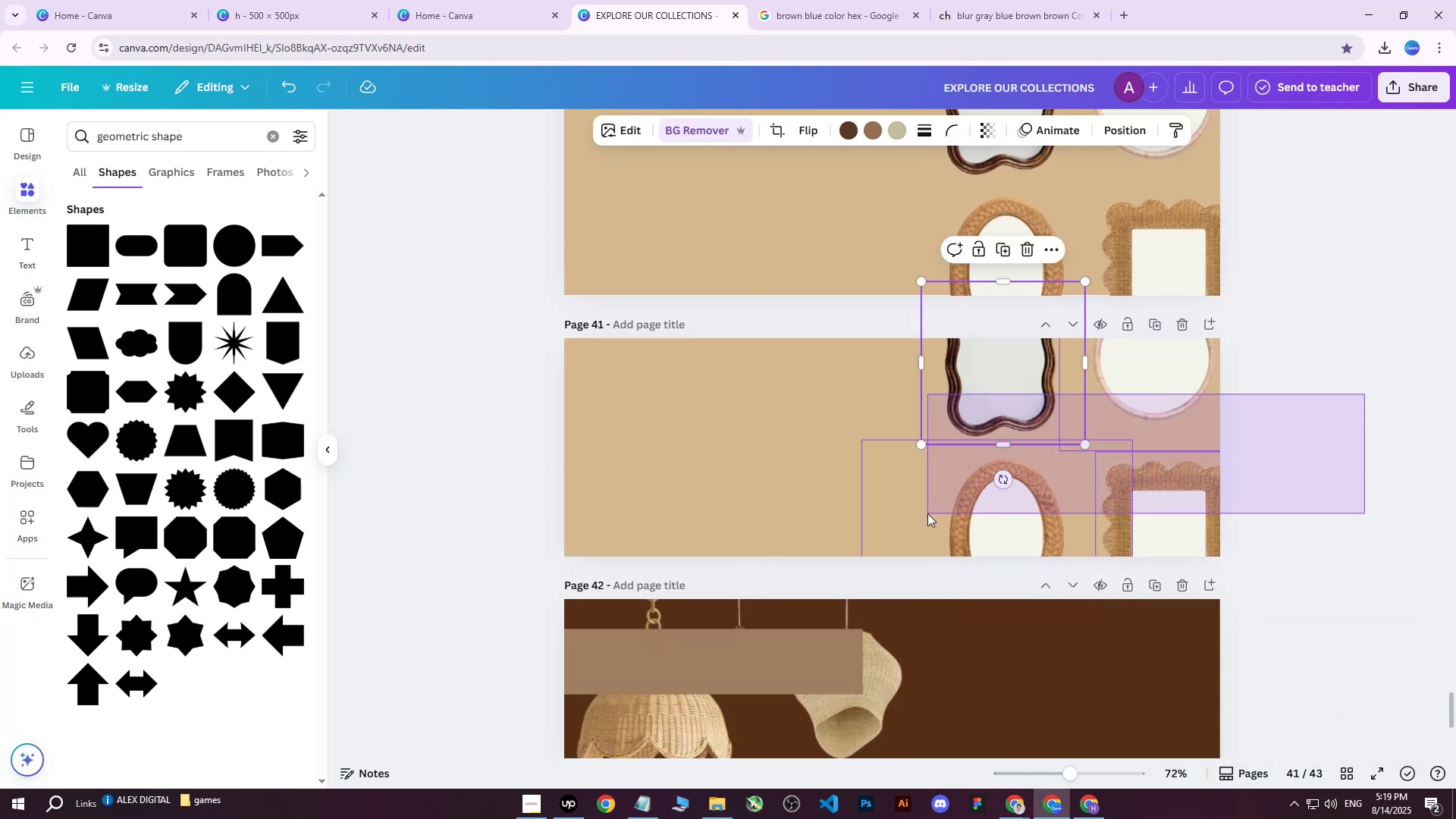 
key(Delete)
 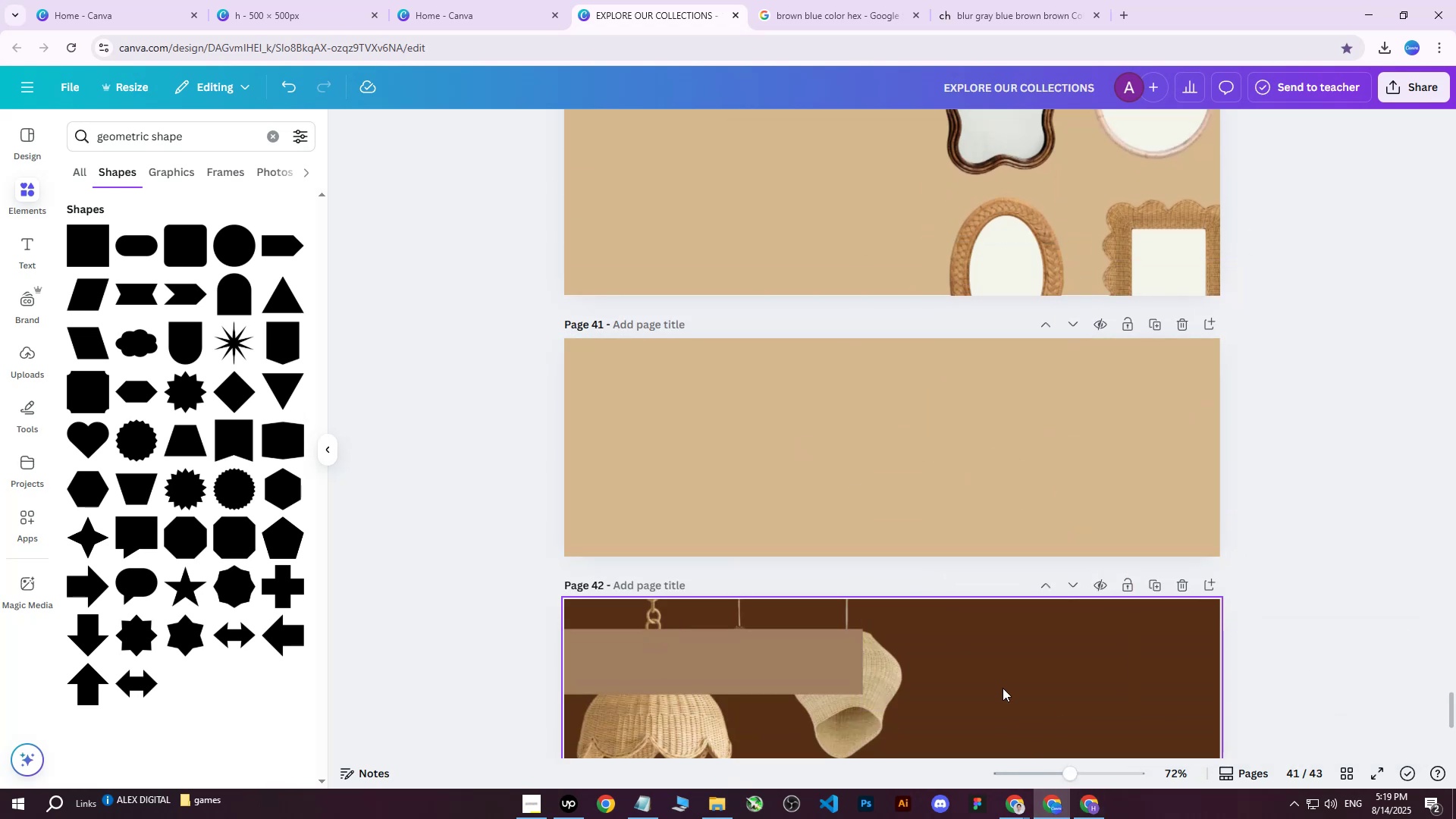 
mouse_move([1063, 811])
 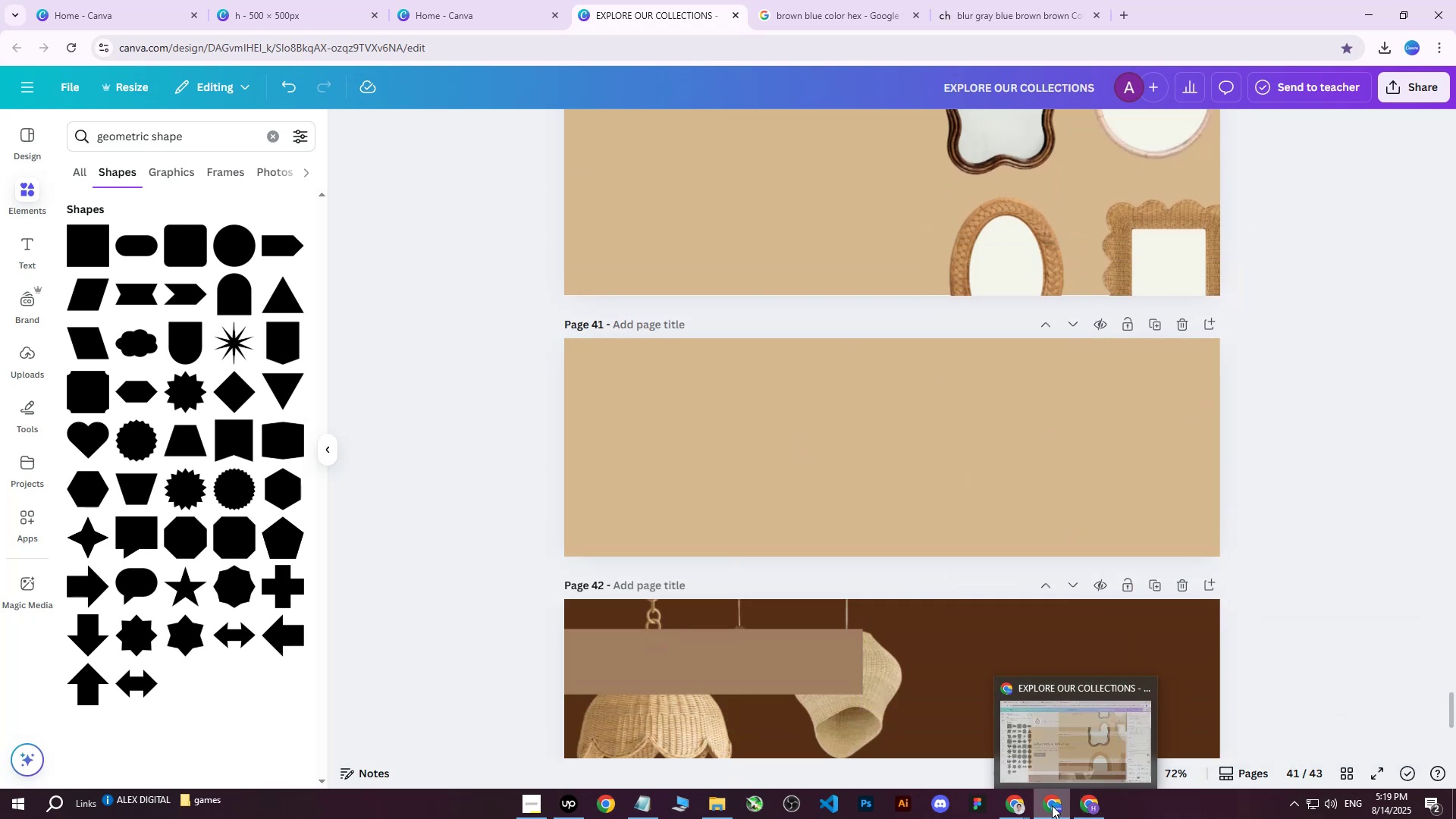 
left_click([1052, 805])
 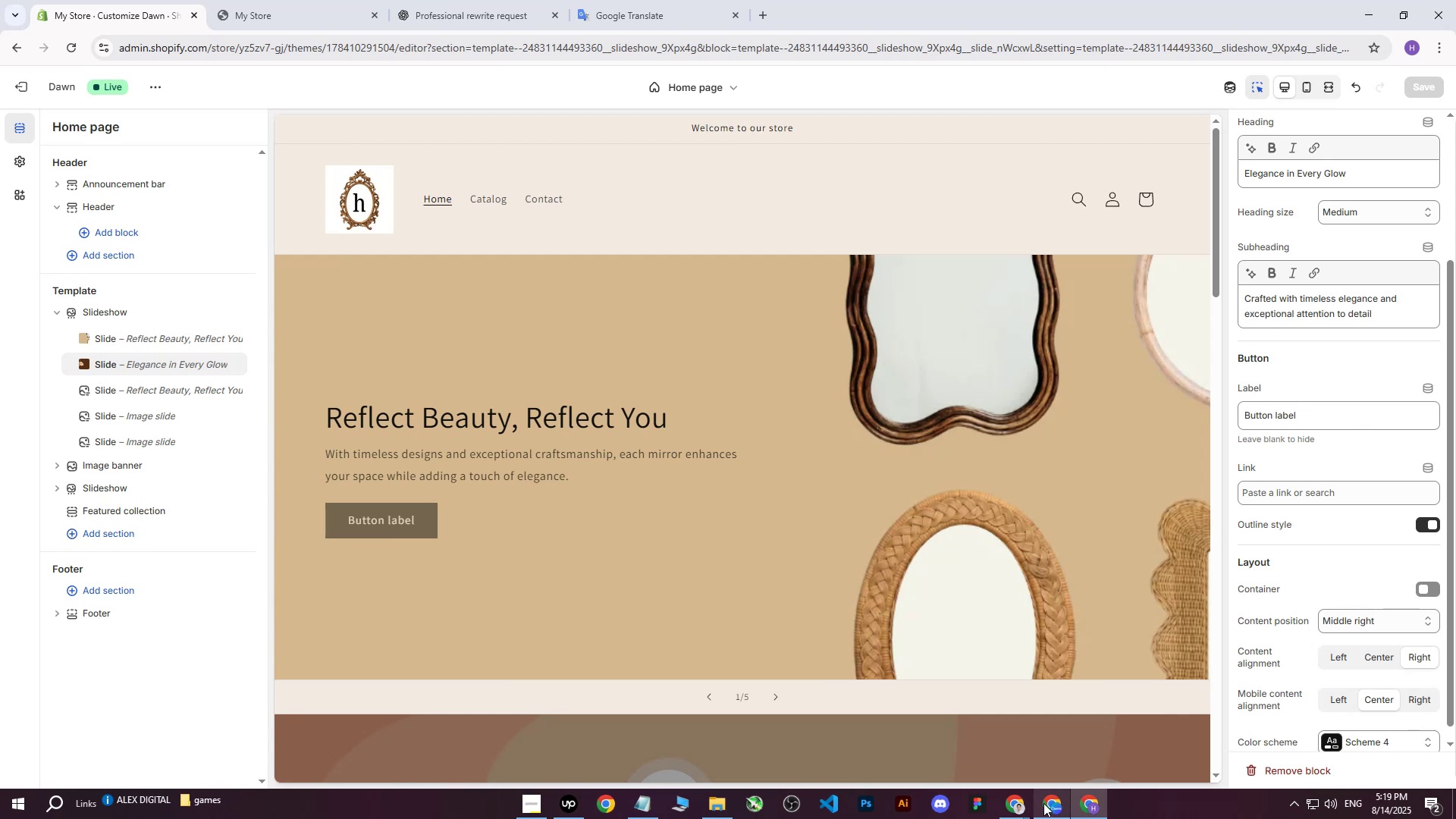 
double_click([959, 750])
 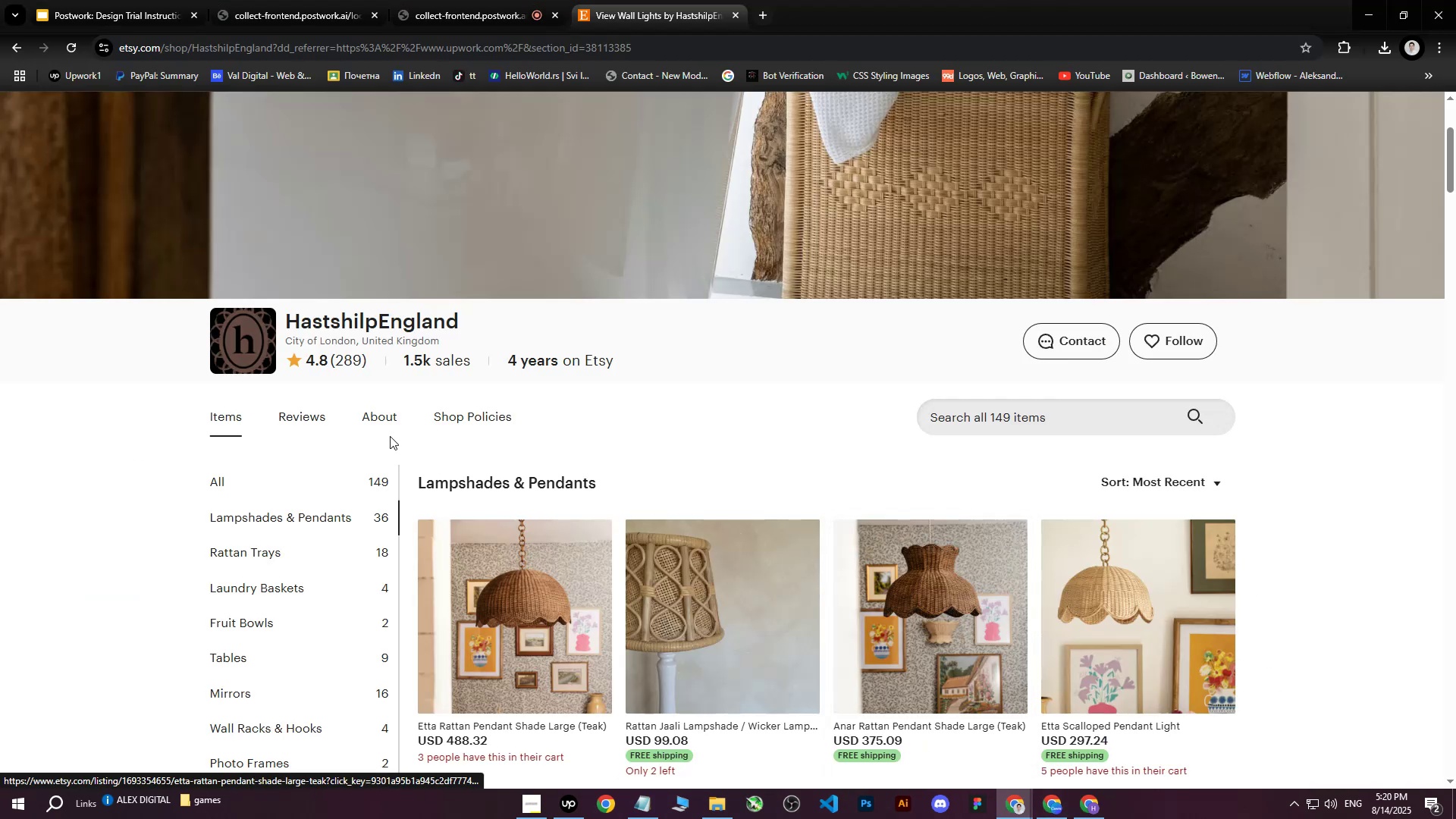 
scroll: coordinate [356, 472], scroll_direction: down, amount: 2.0
 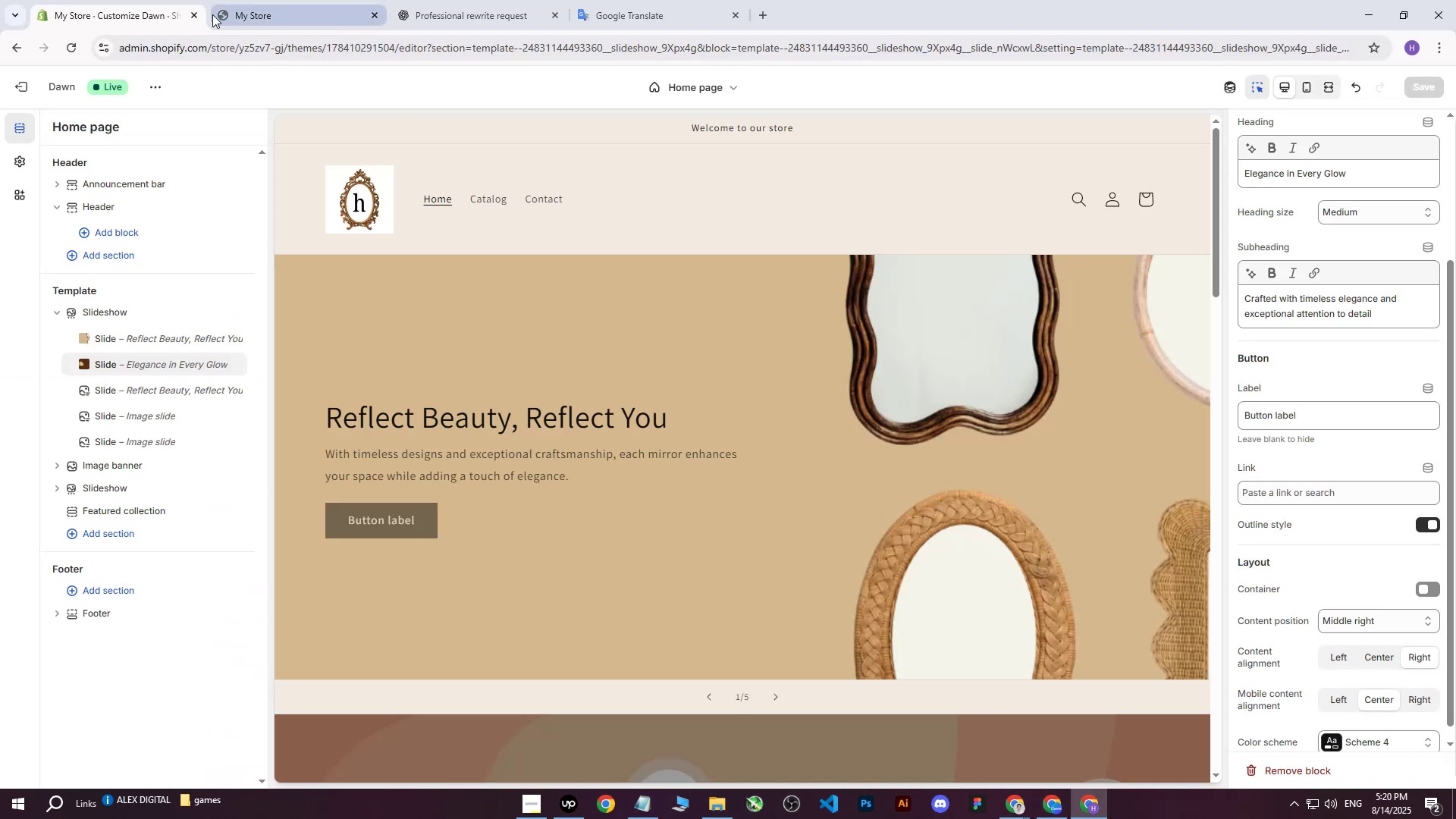 
wait(5.09)
 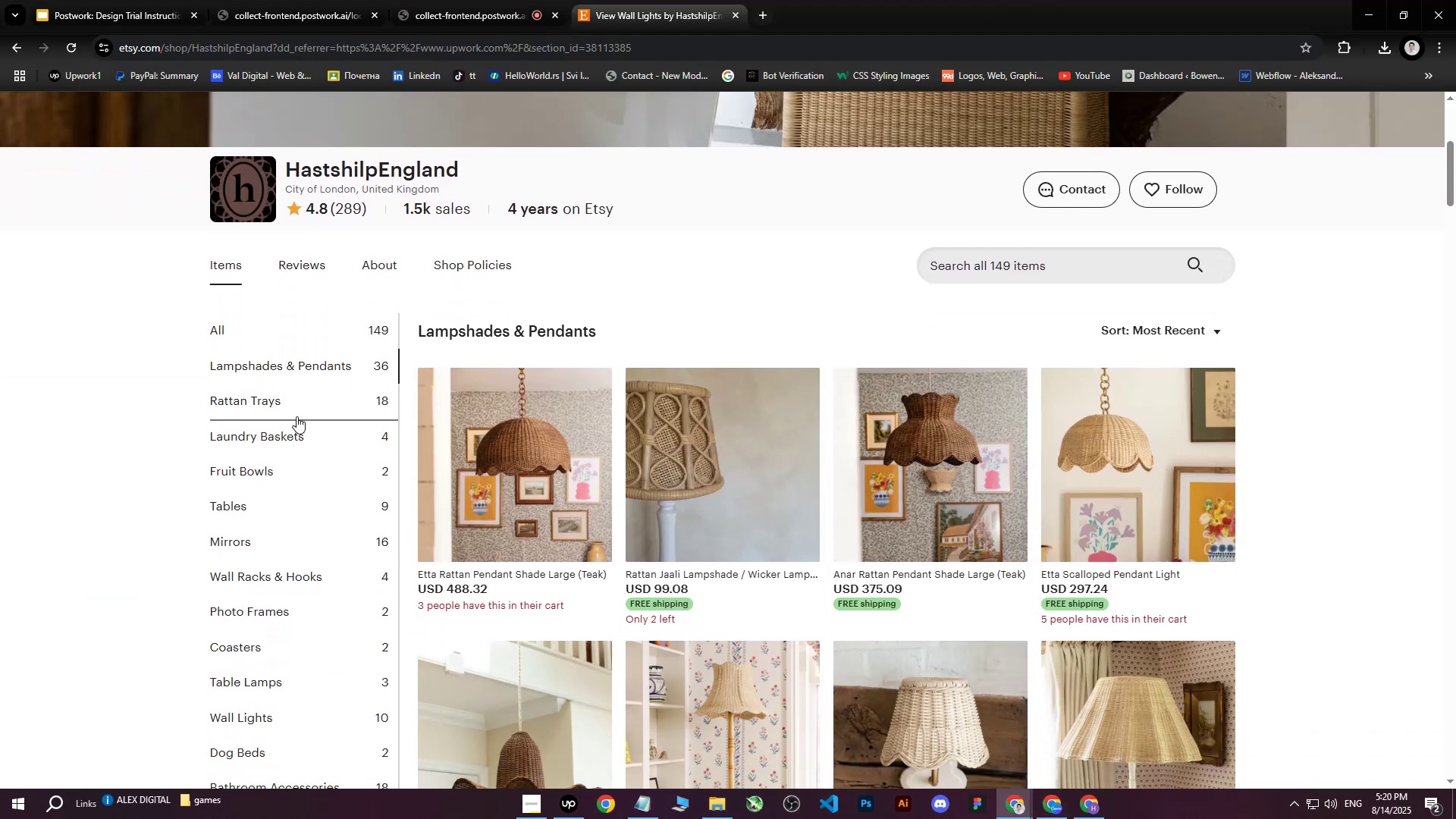 
double_click([164, 0])
 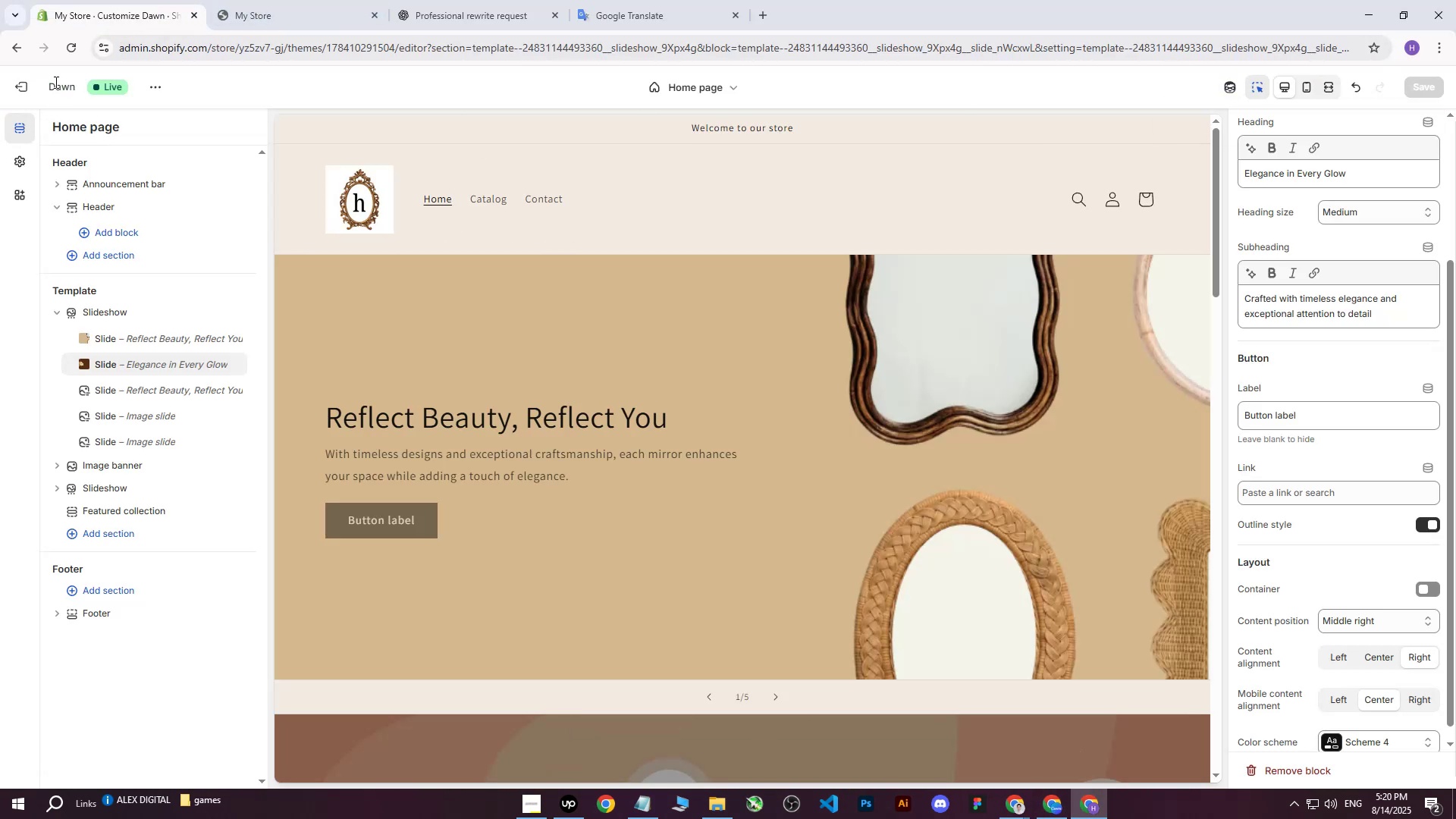 
left_click([27, 93])
 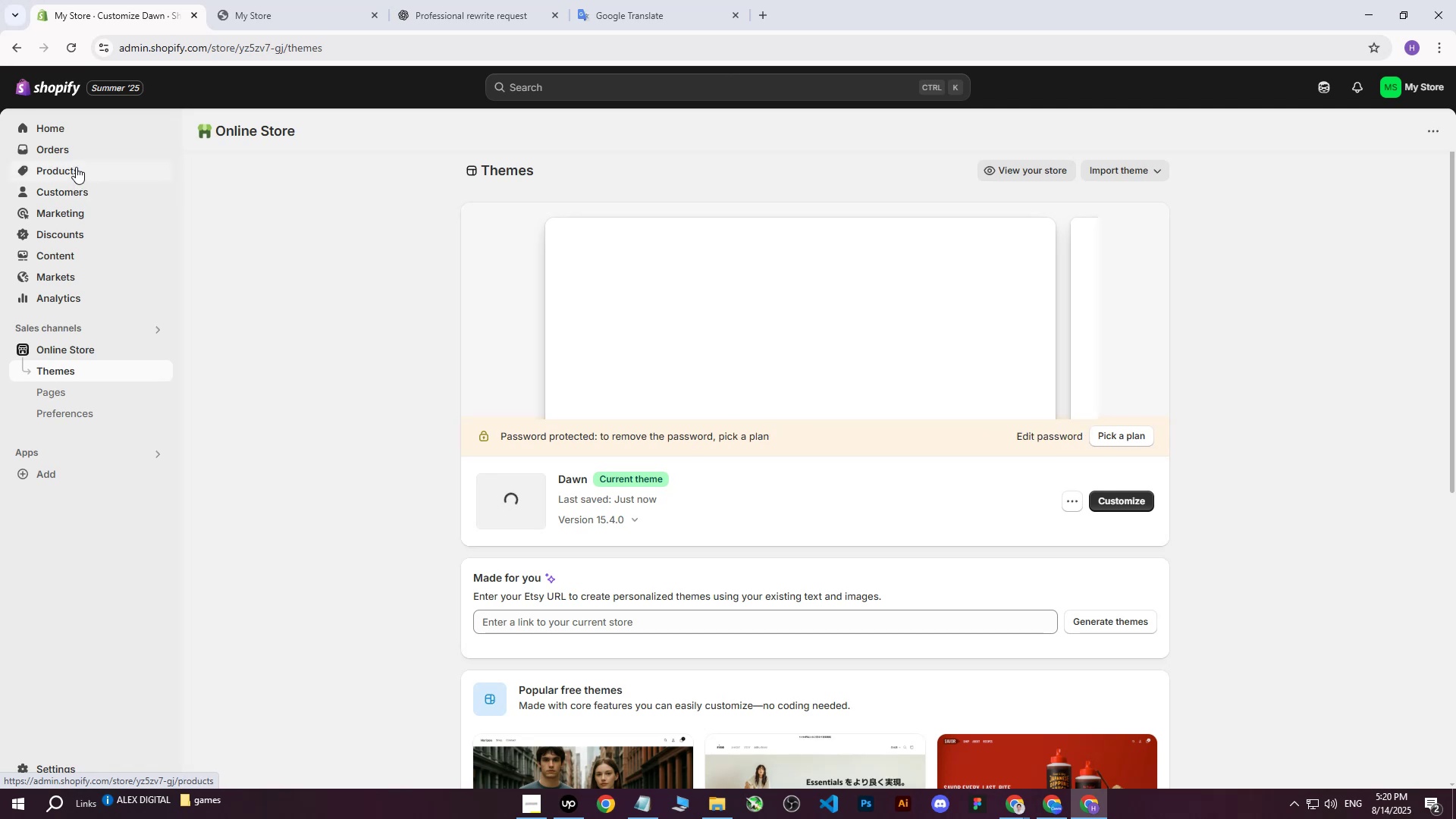 
left_click([68, 174])
 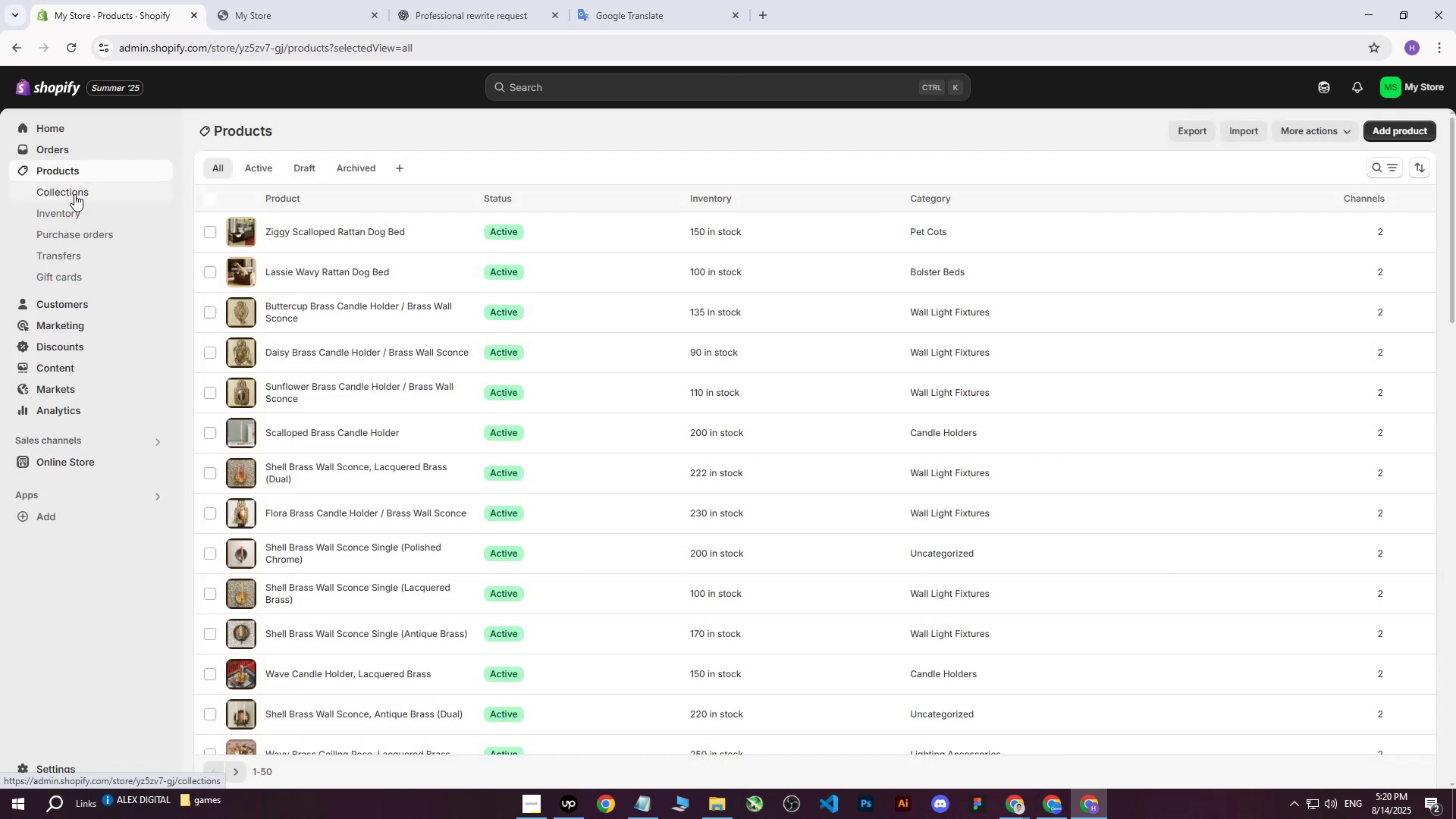 
left_click([74, 194])
 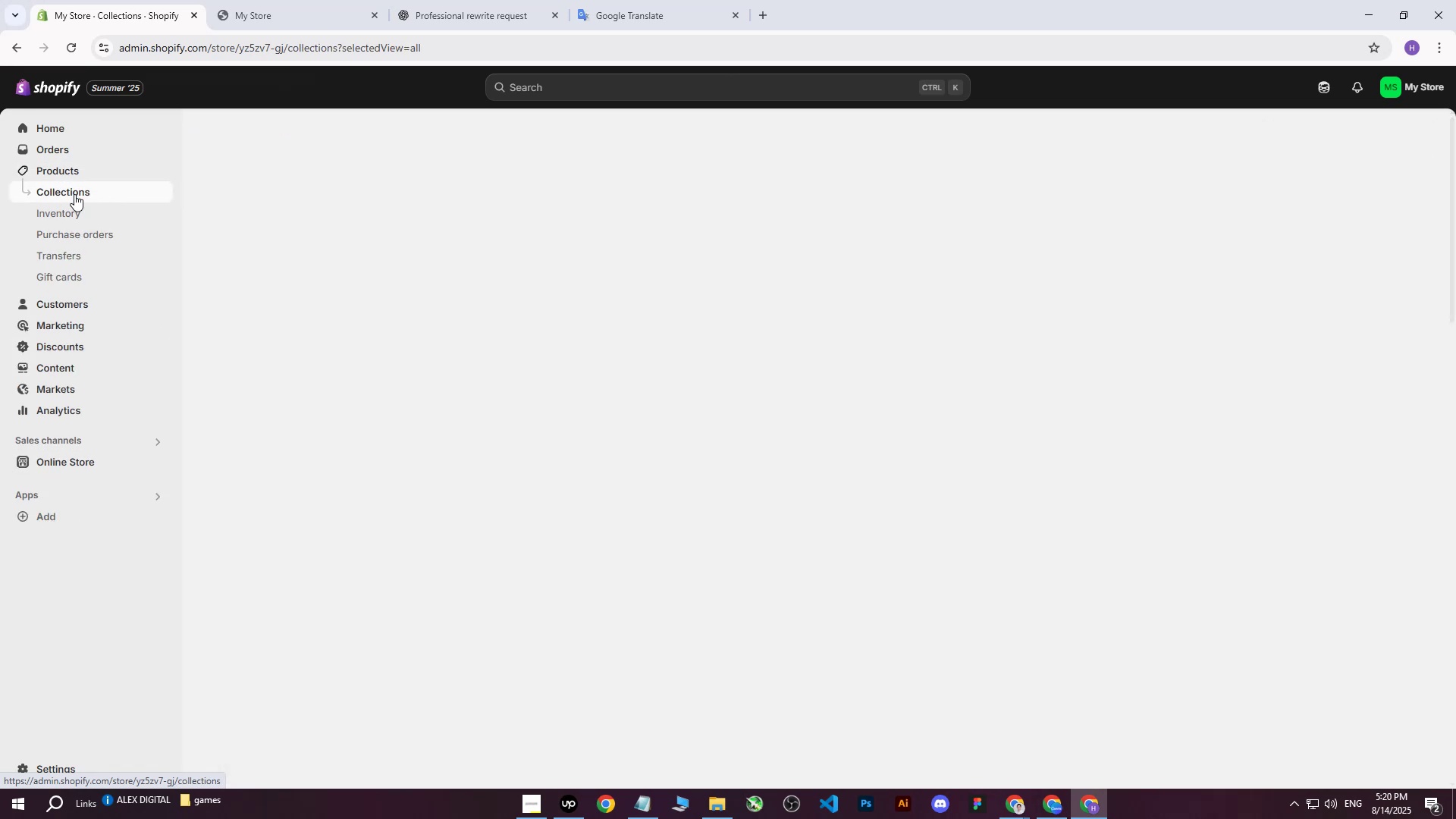 
mouse_move([529, 328])
 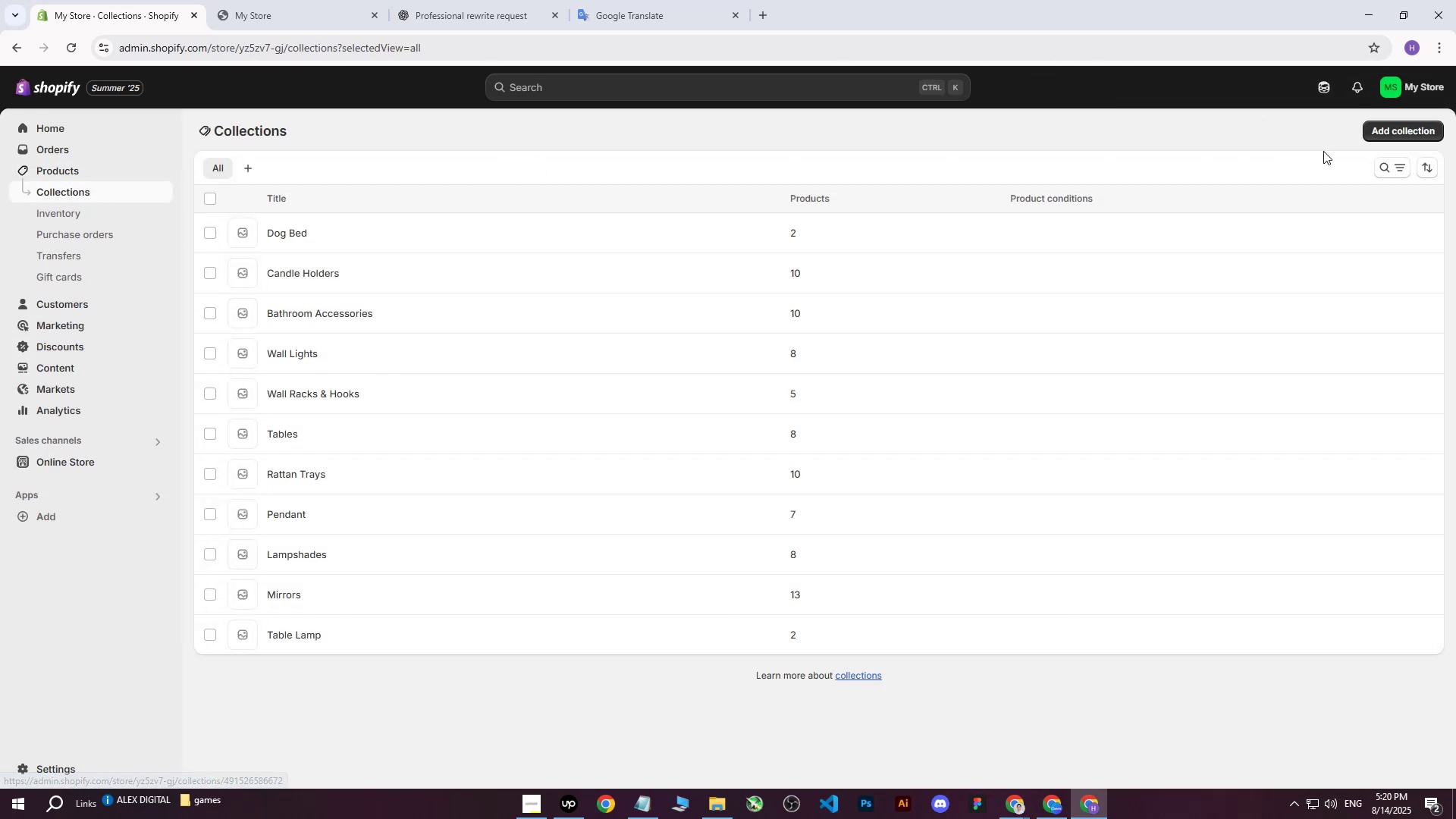 
left_click([1372, 136])
 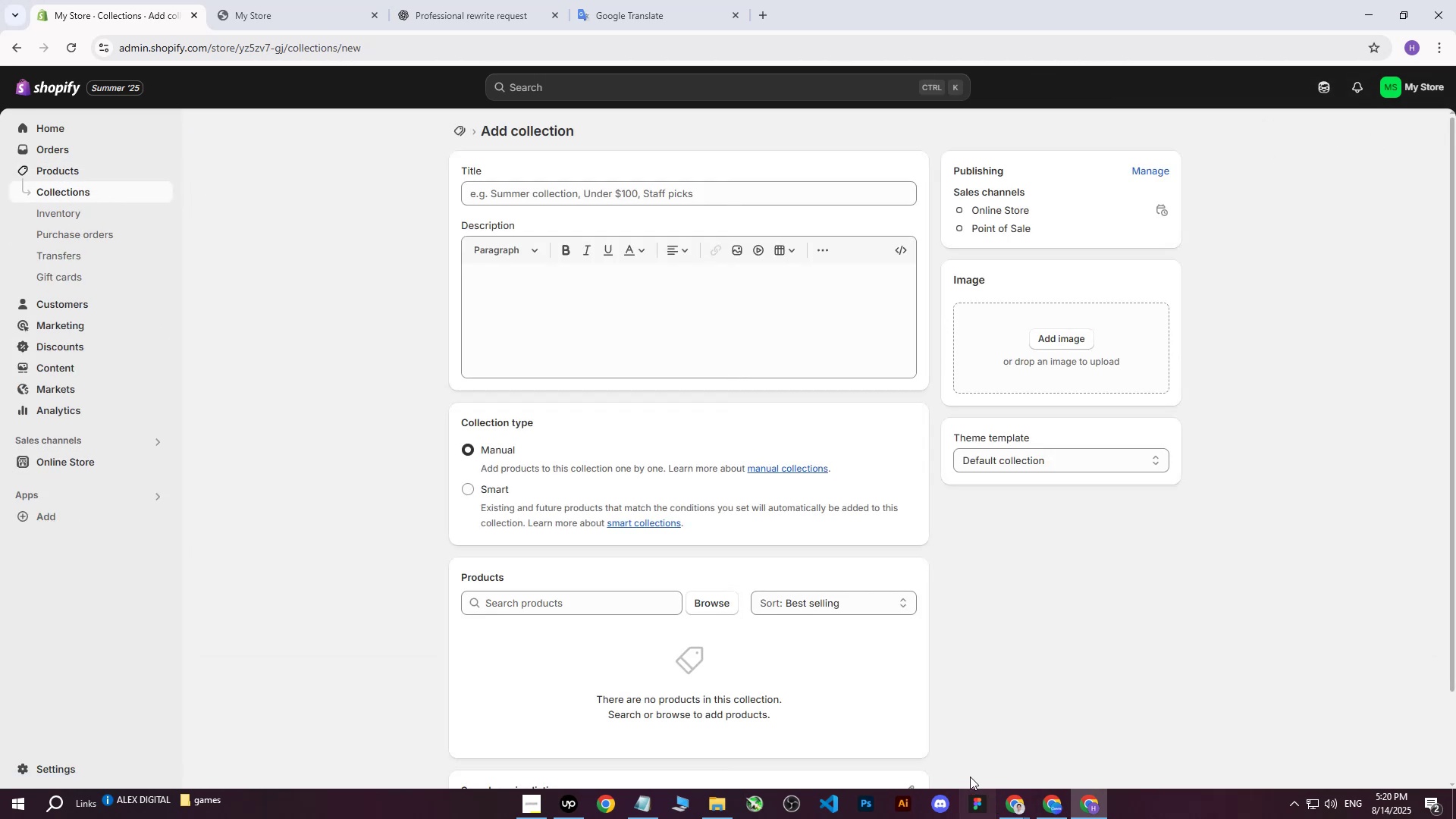 
key(CapsLock)
 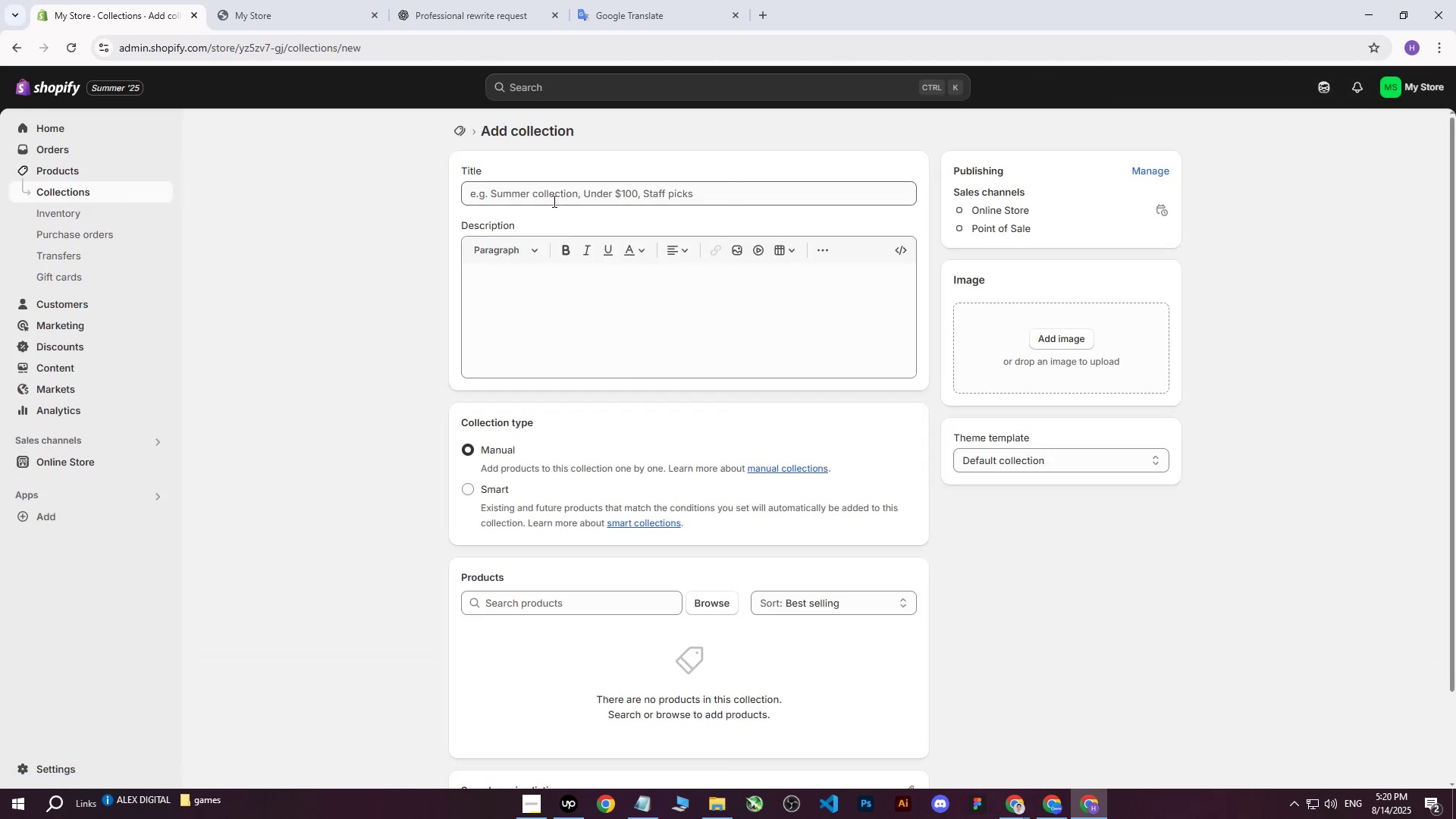 
left_click([553, 196])
 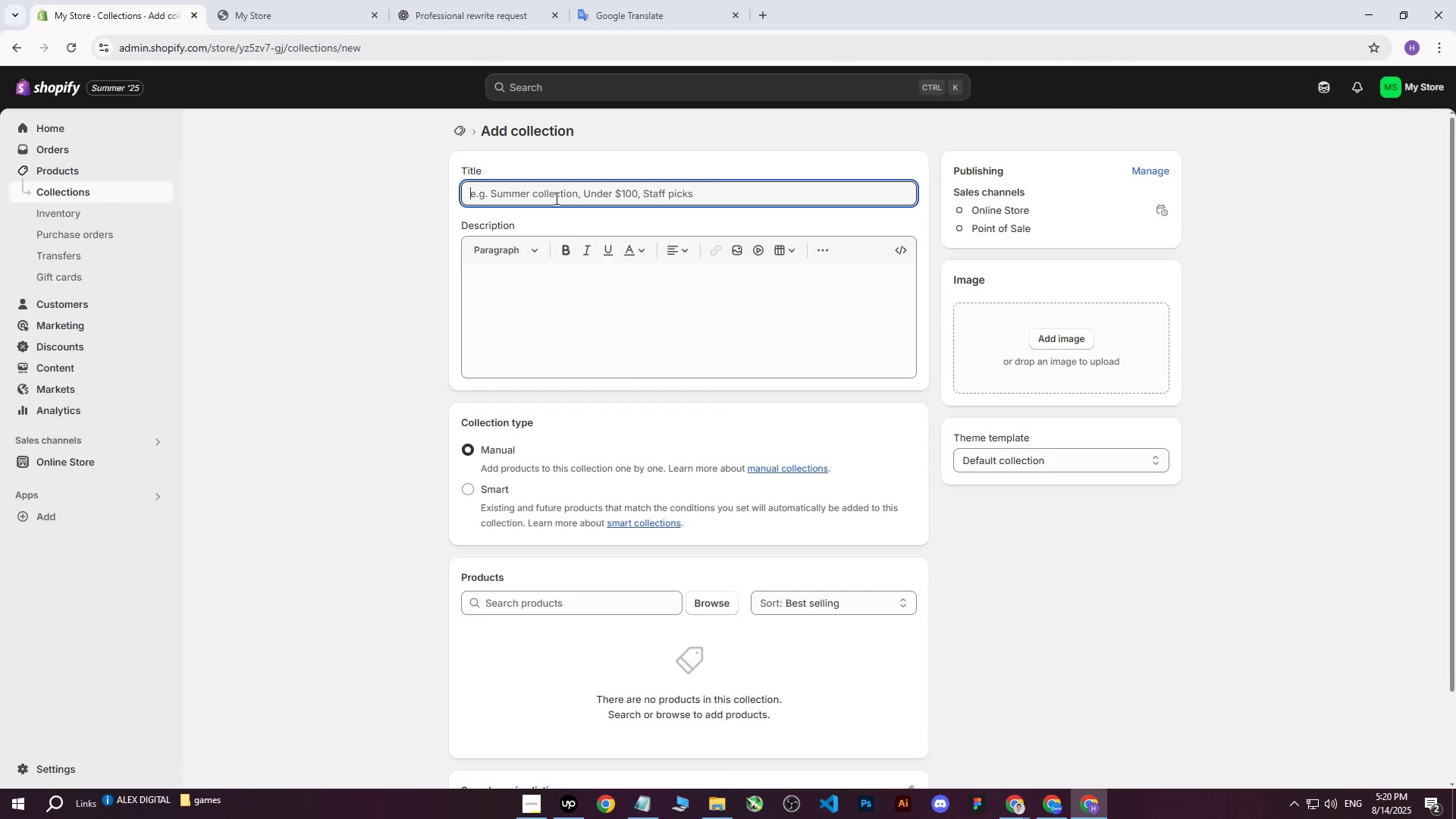 
type(Laundry Baskets)
 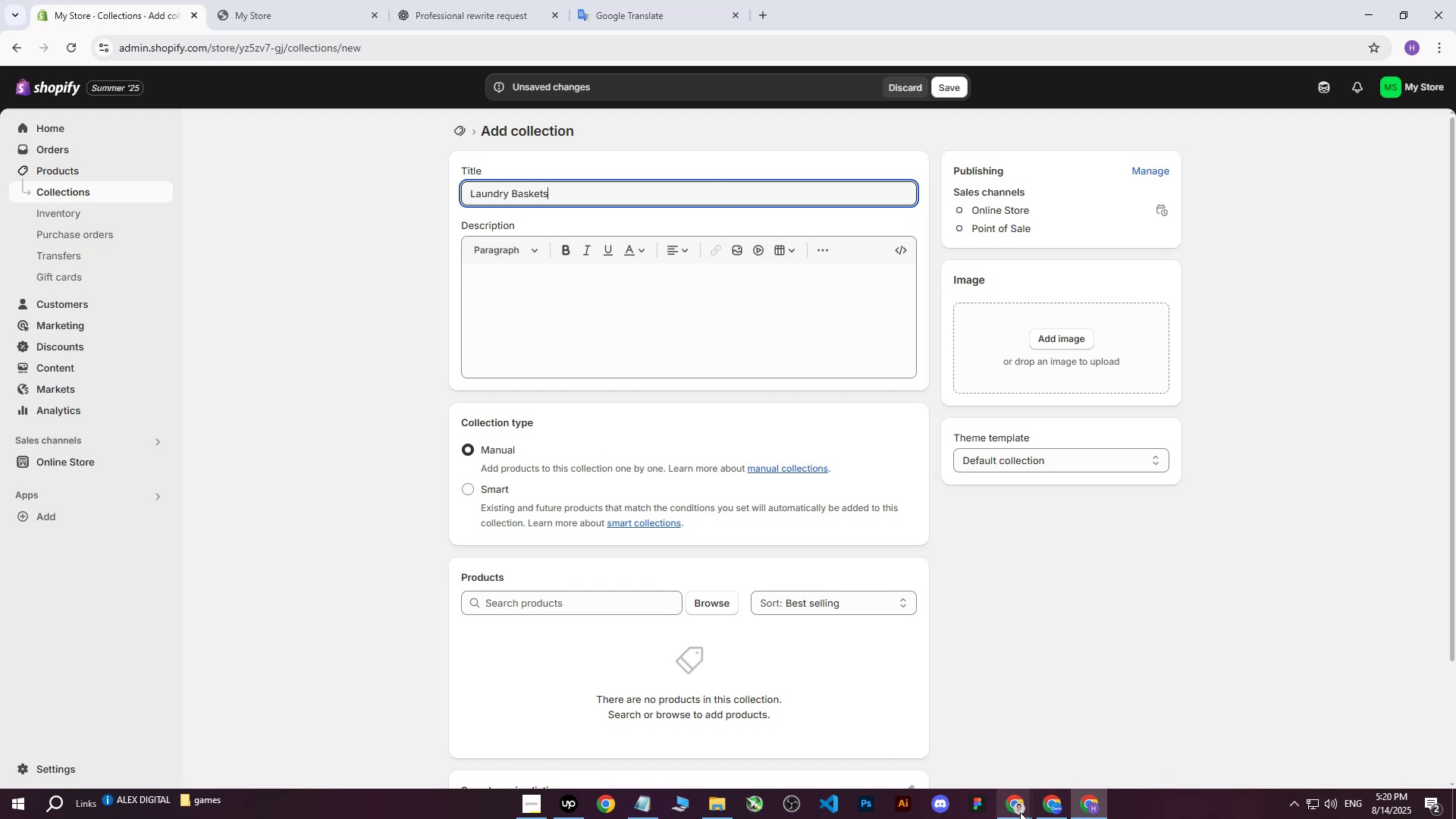 
double_click([977, 762])
 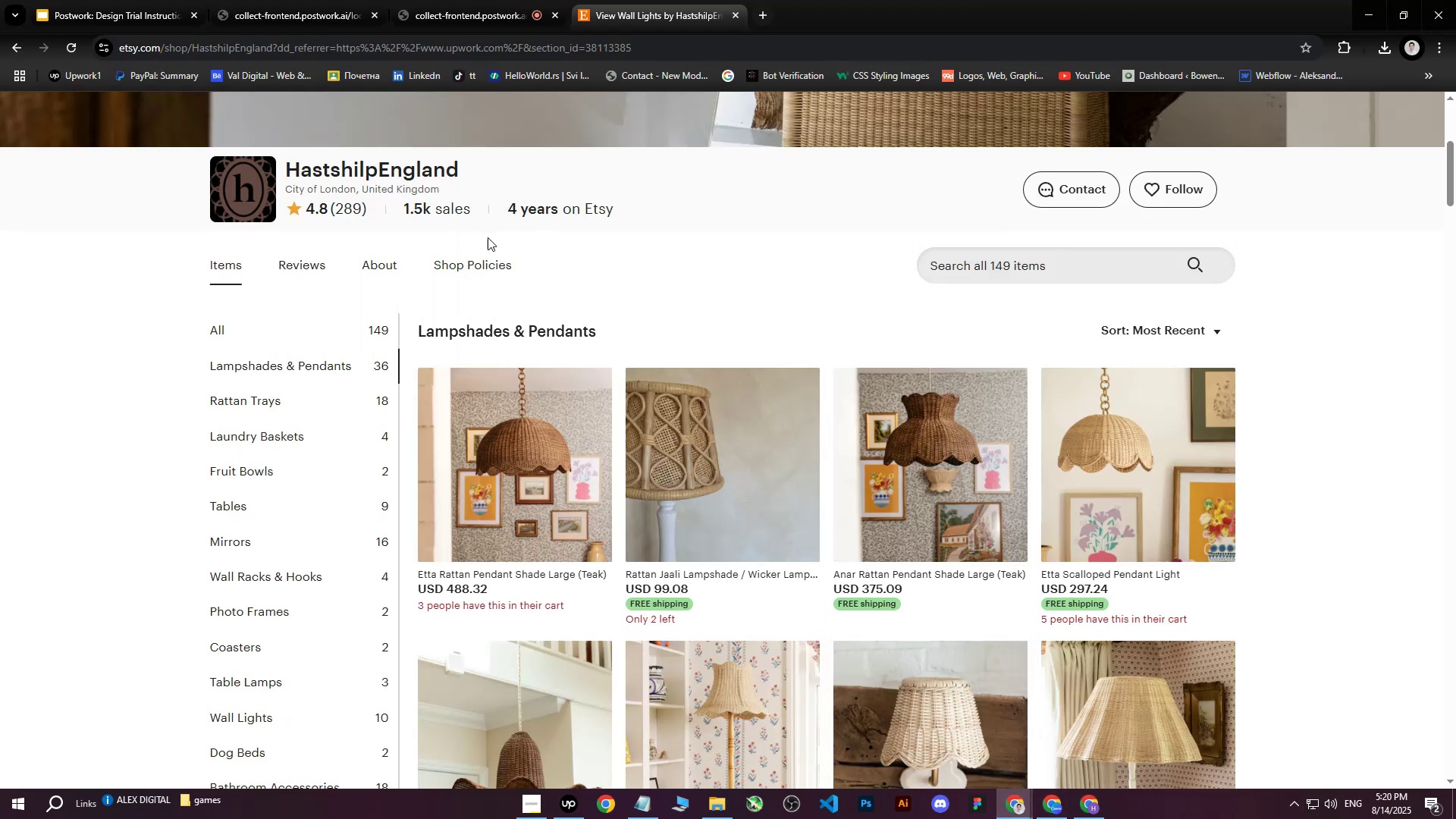 
left_click_drag(start_coordinate=[637, 325], to_coordinate=[510, 339])
 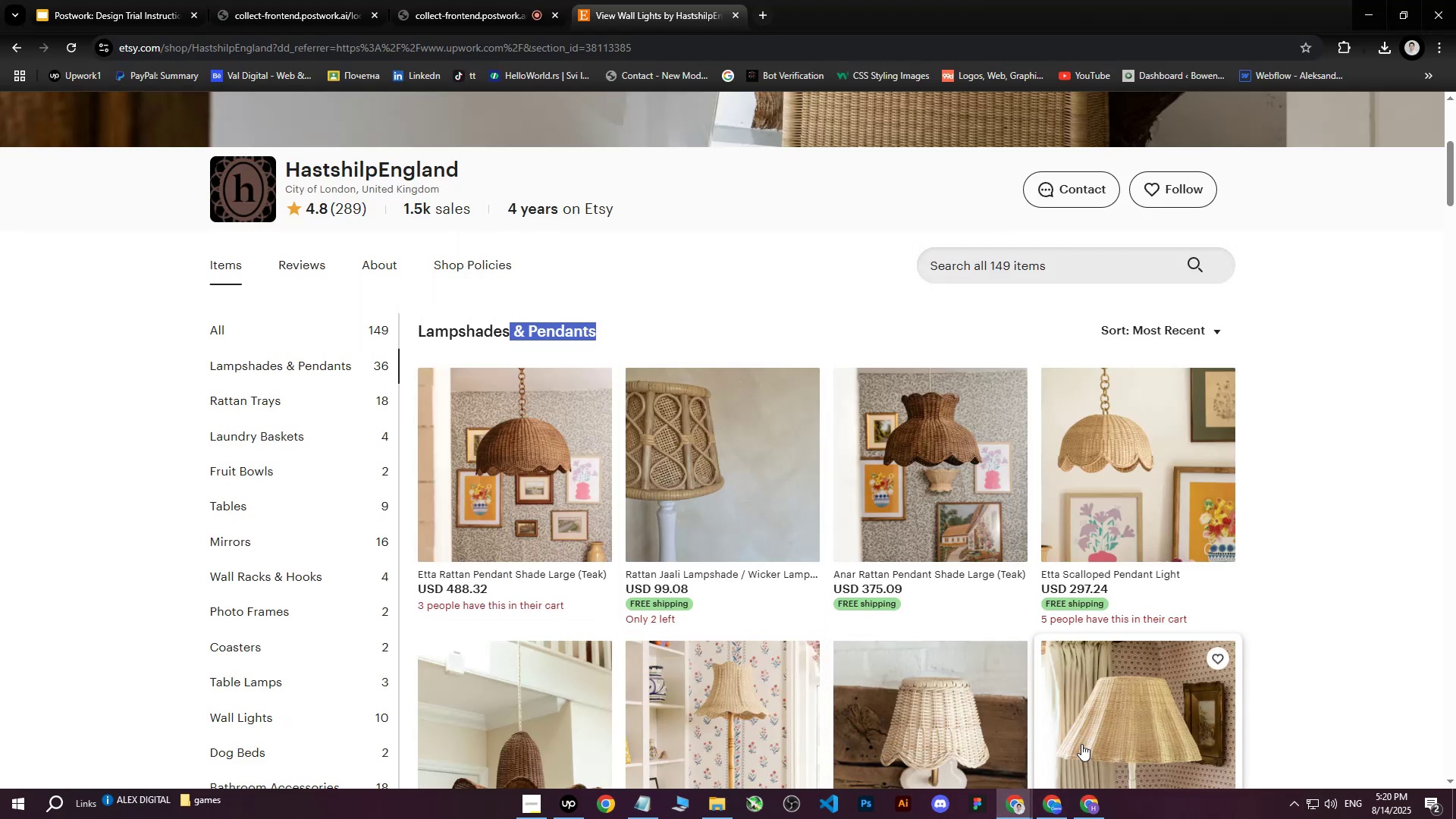 
left_click([1084, 805])
 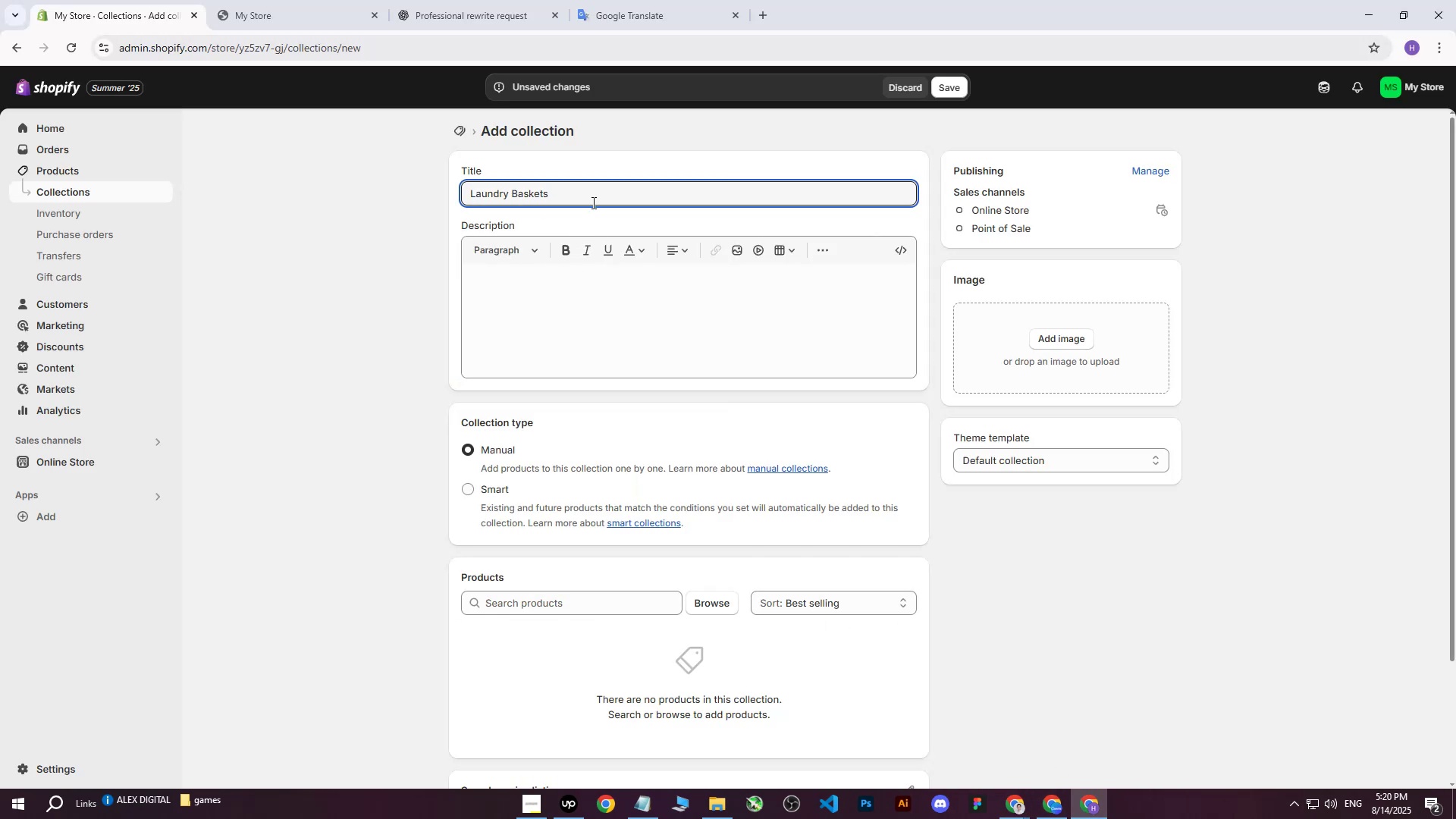 
left_click([516, 297])
 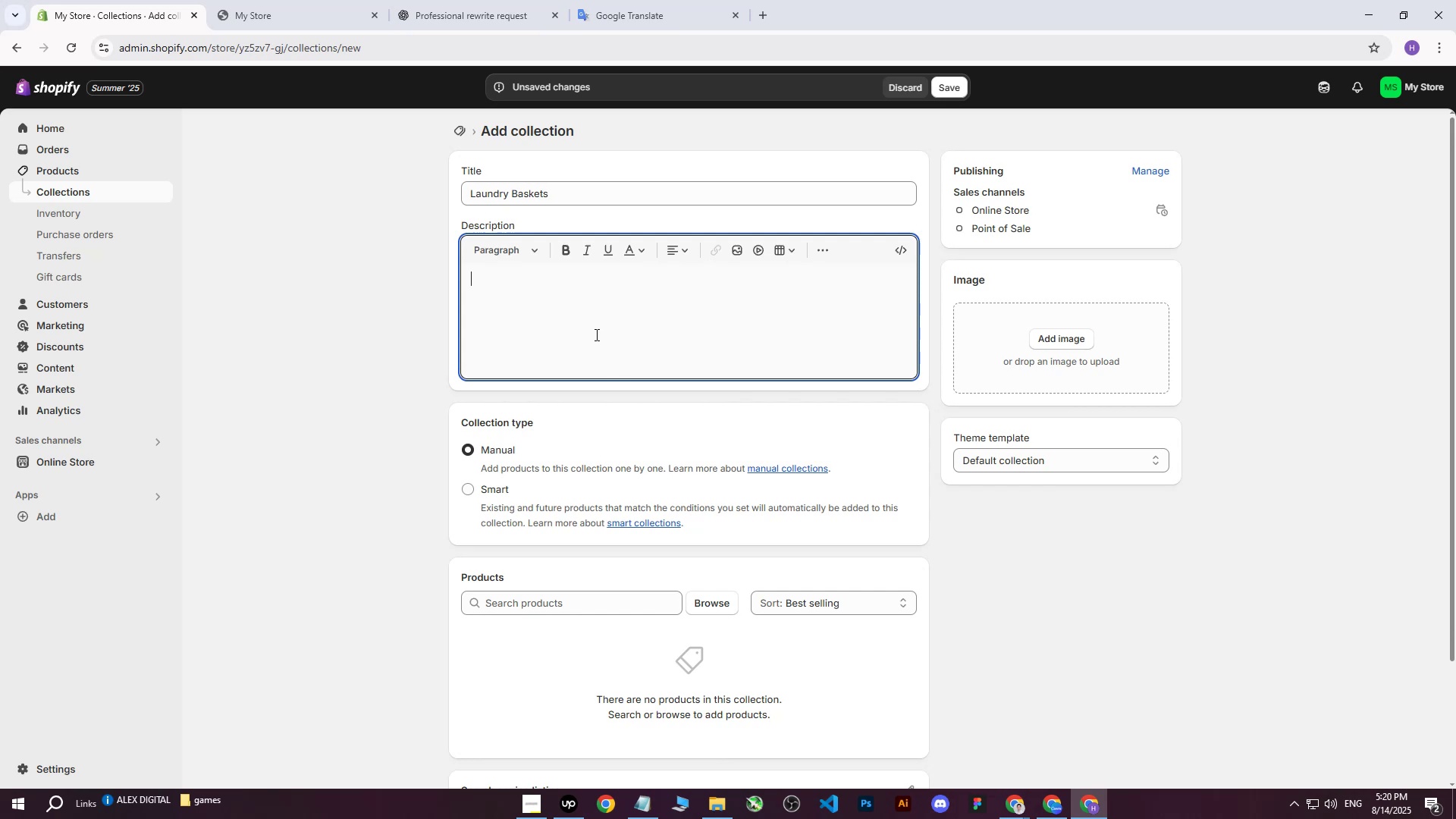 
left_click_drag(start_coordinate=[587, 197], to_coordinate=[421, 185])
 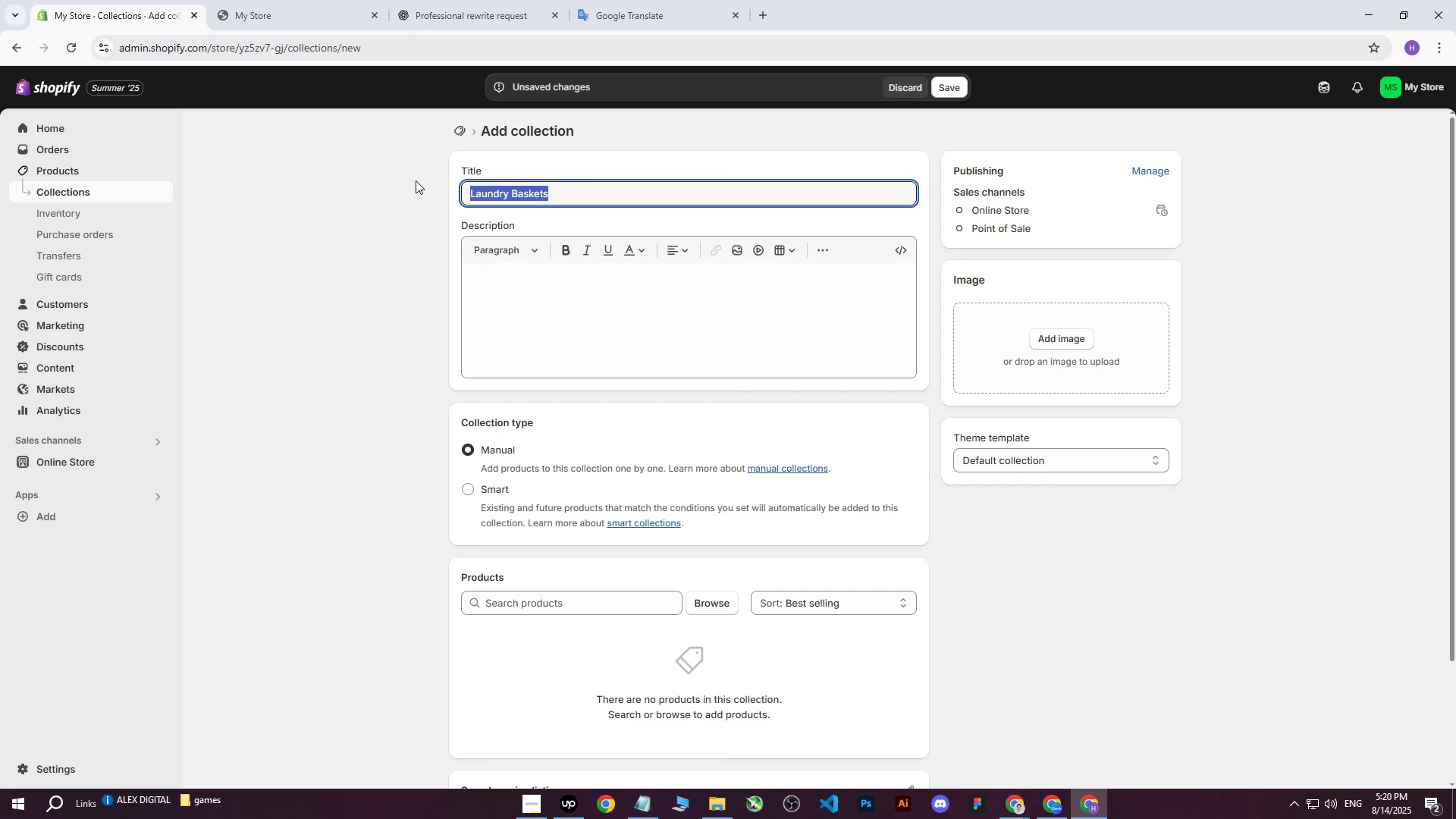 
key(Control+ControlLeft)
 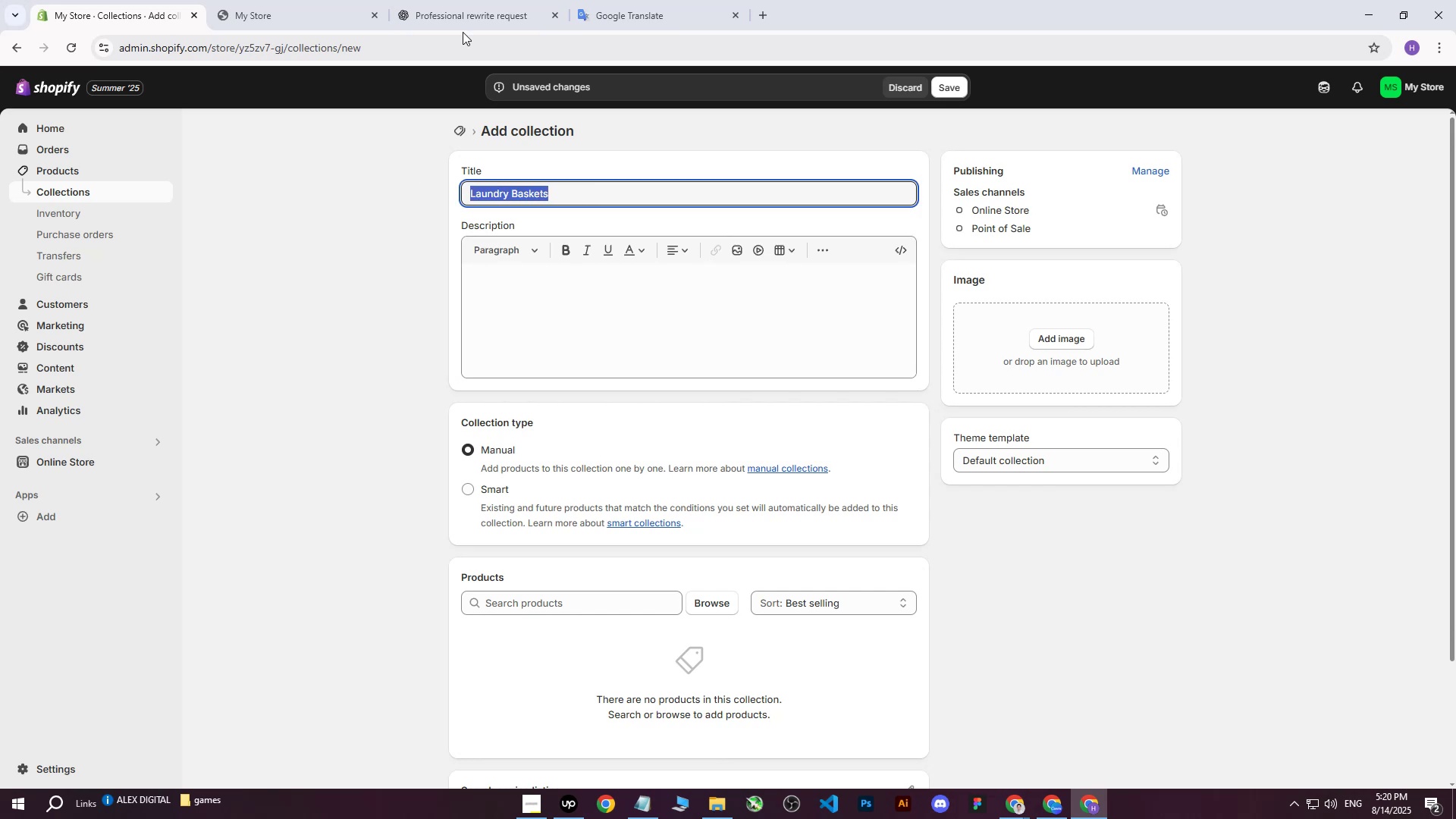 
key(Control+C)
 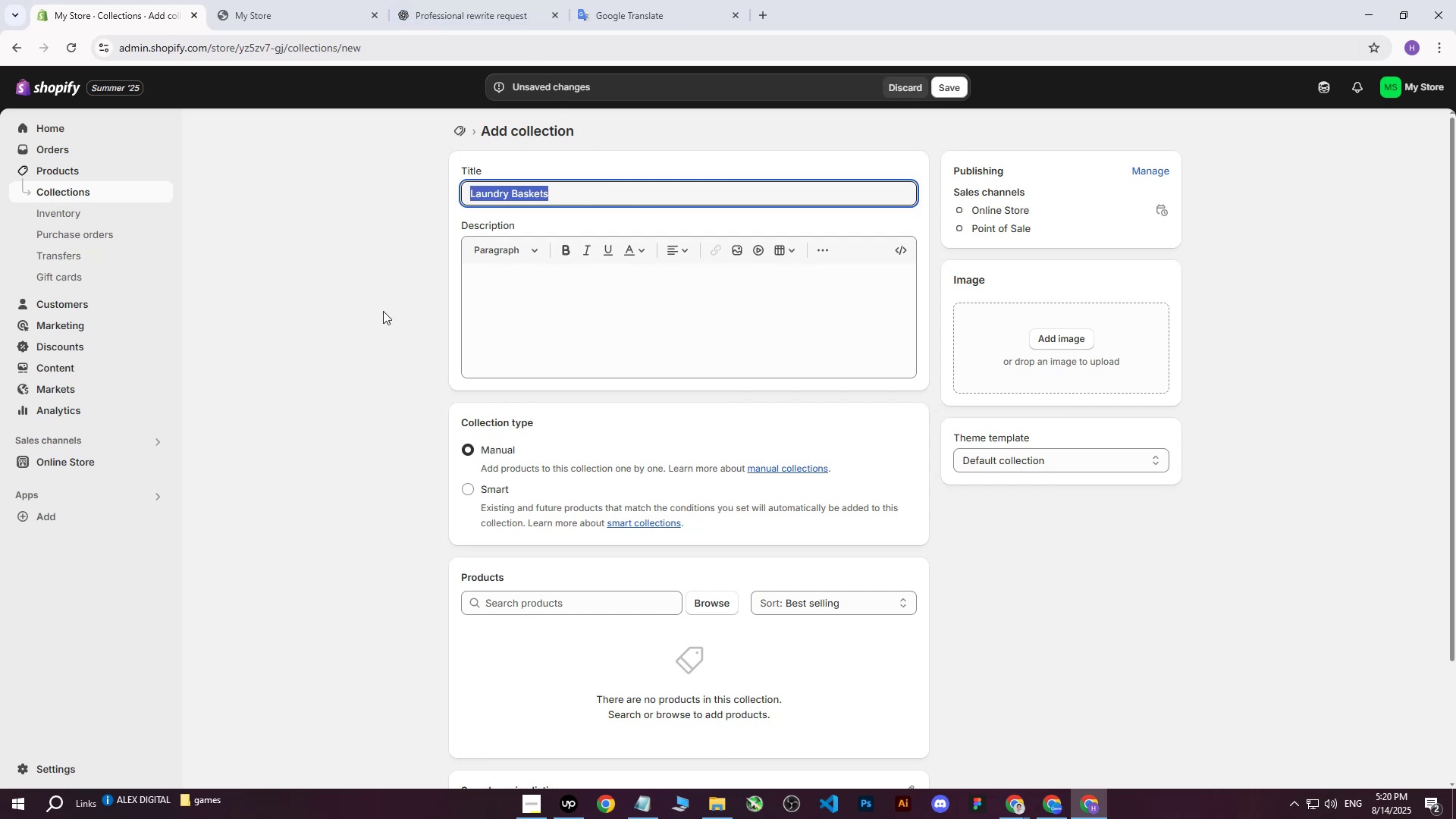 
left_click([505, 302])
 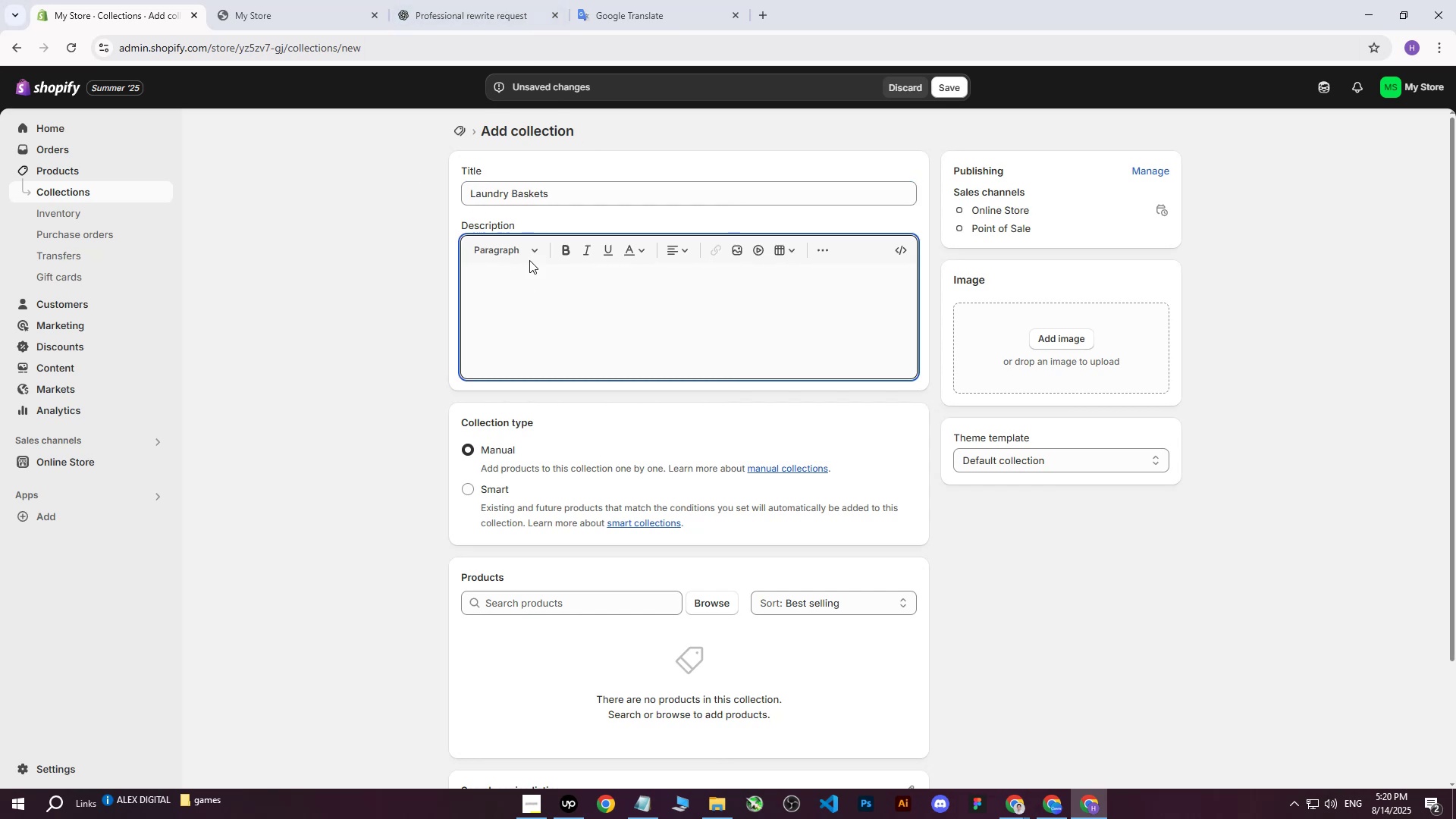 
left_click([433, 0])
 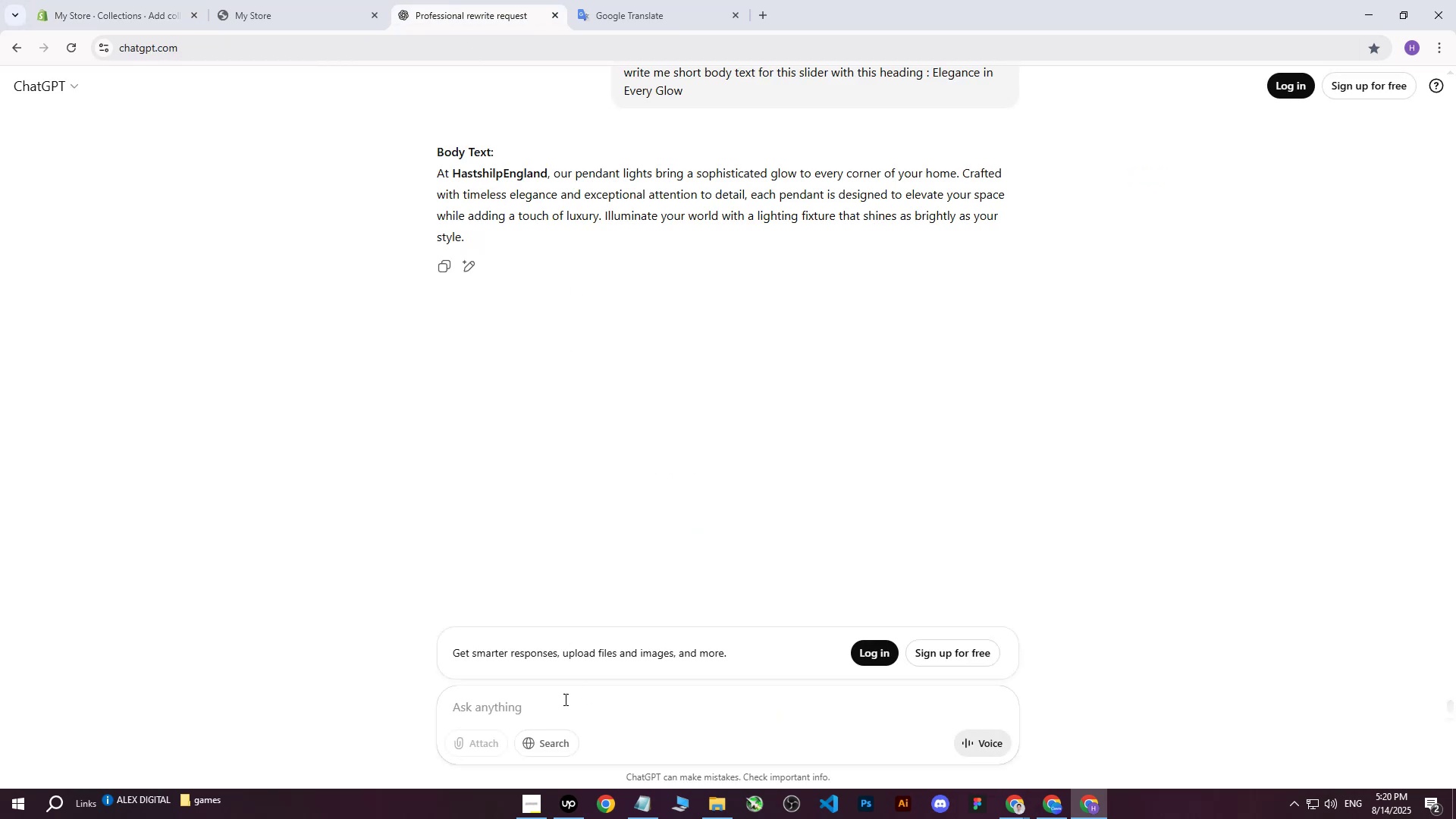 
left_click([547, 714])
 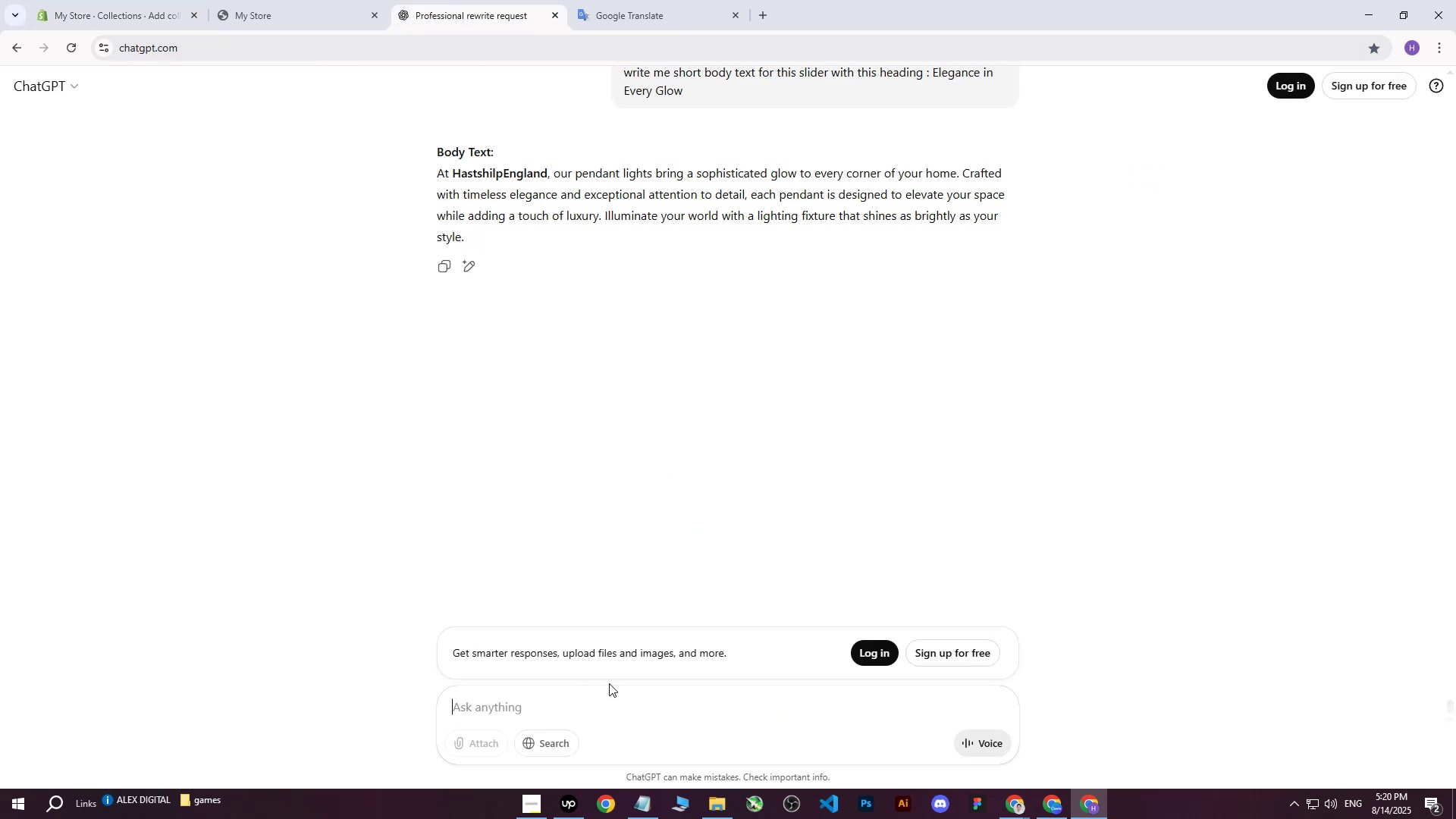 
type(write me att)
key(Backspace)
key(Backspace)
key(Backspace)
type(a)
key(Backspace)
type(short article aboug )
key(Backspace)
key(Backspace)
type(t landry baskets on start of landtuy)
key(Backspace)
key(Backspace)
key(Backspace)
type(ry baskets page)
 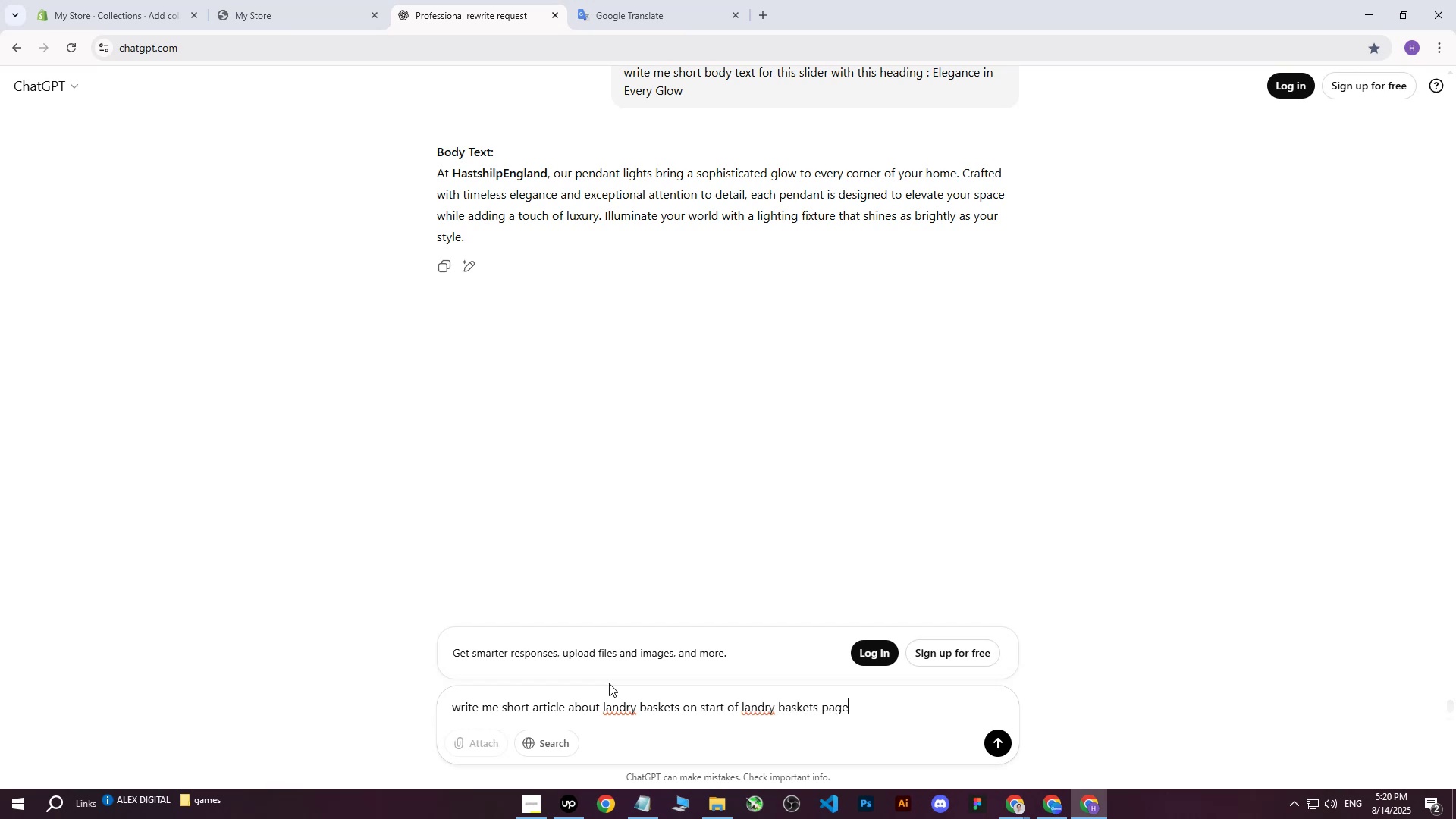 
key(Enter)
 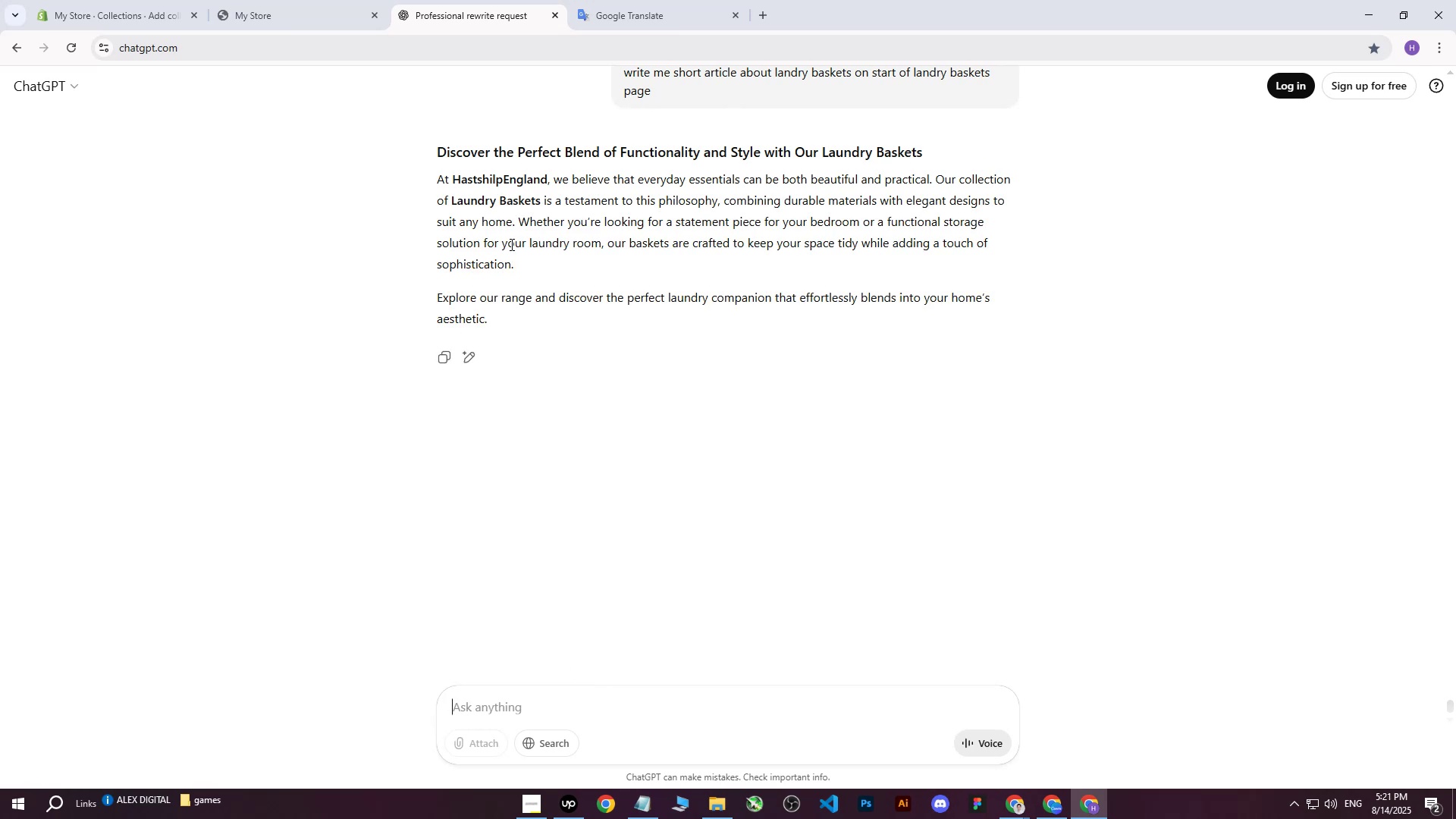 
wait(14.2)
 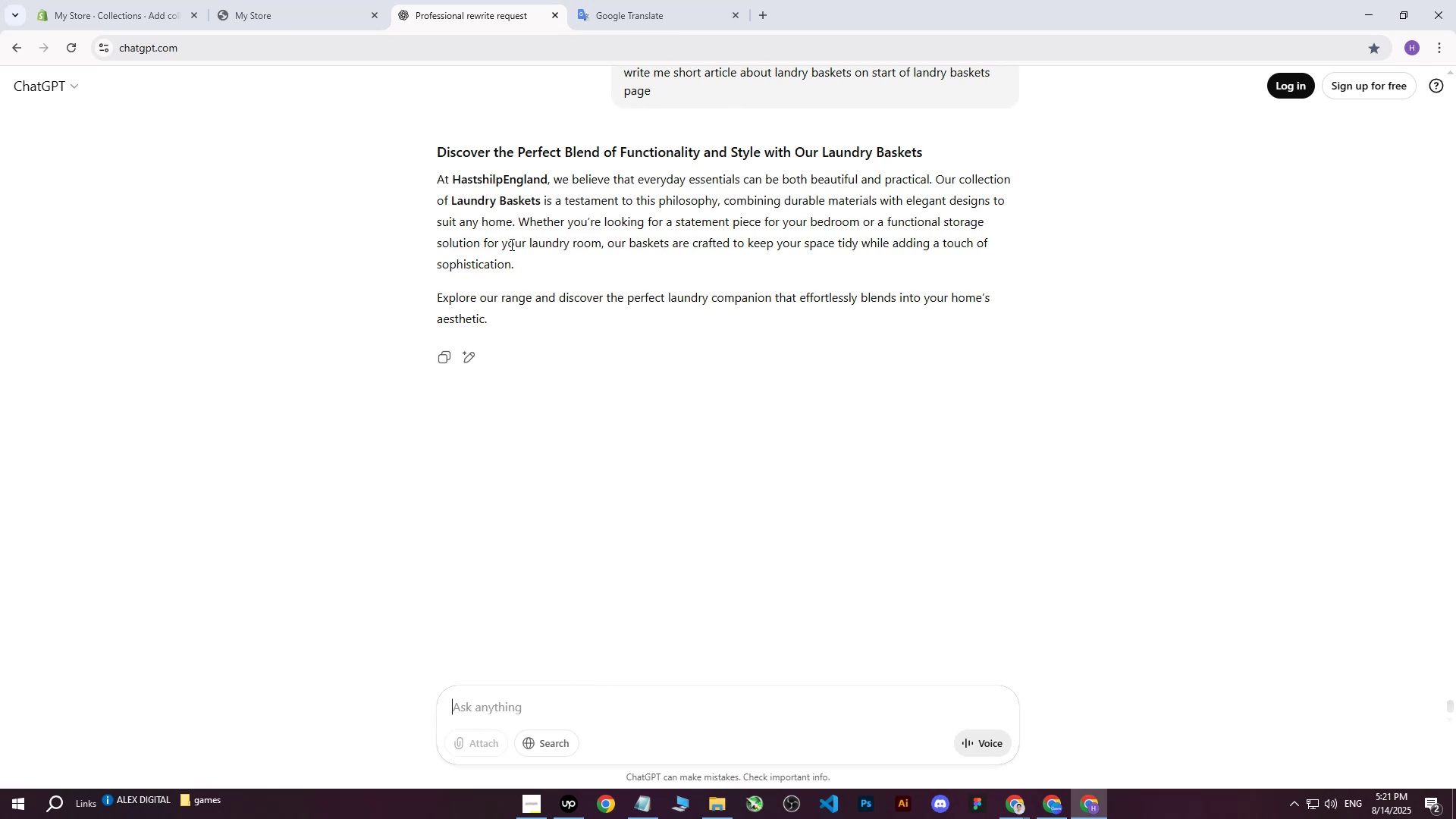 
left_click_drag(start_coordinate=[438, 180], to_coordinate=[564, 260])
 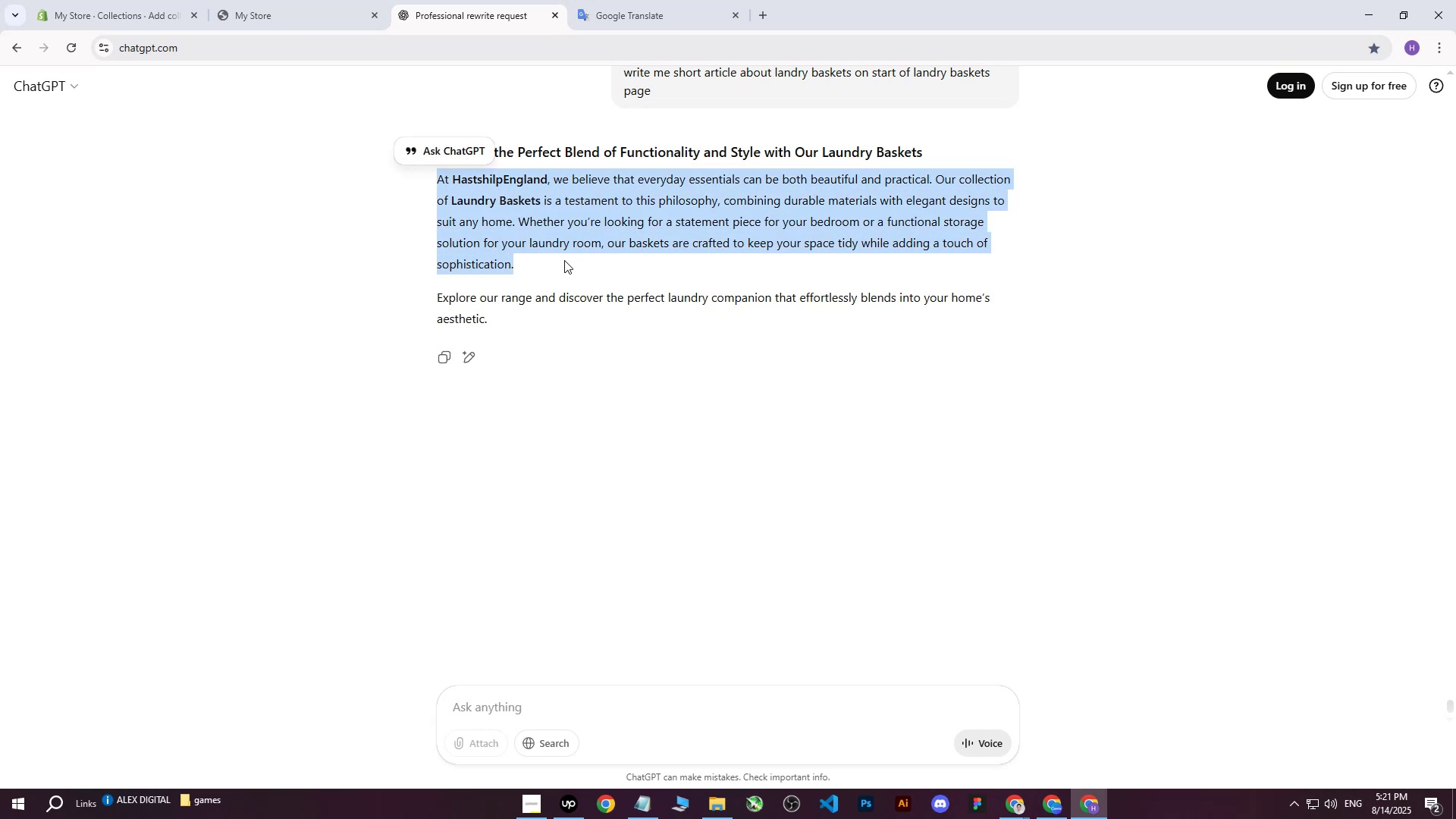 
key(Control+C)
 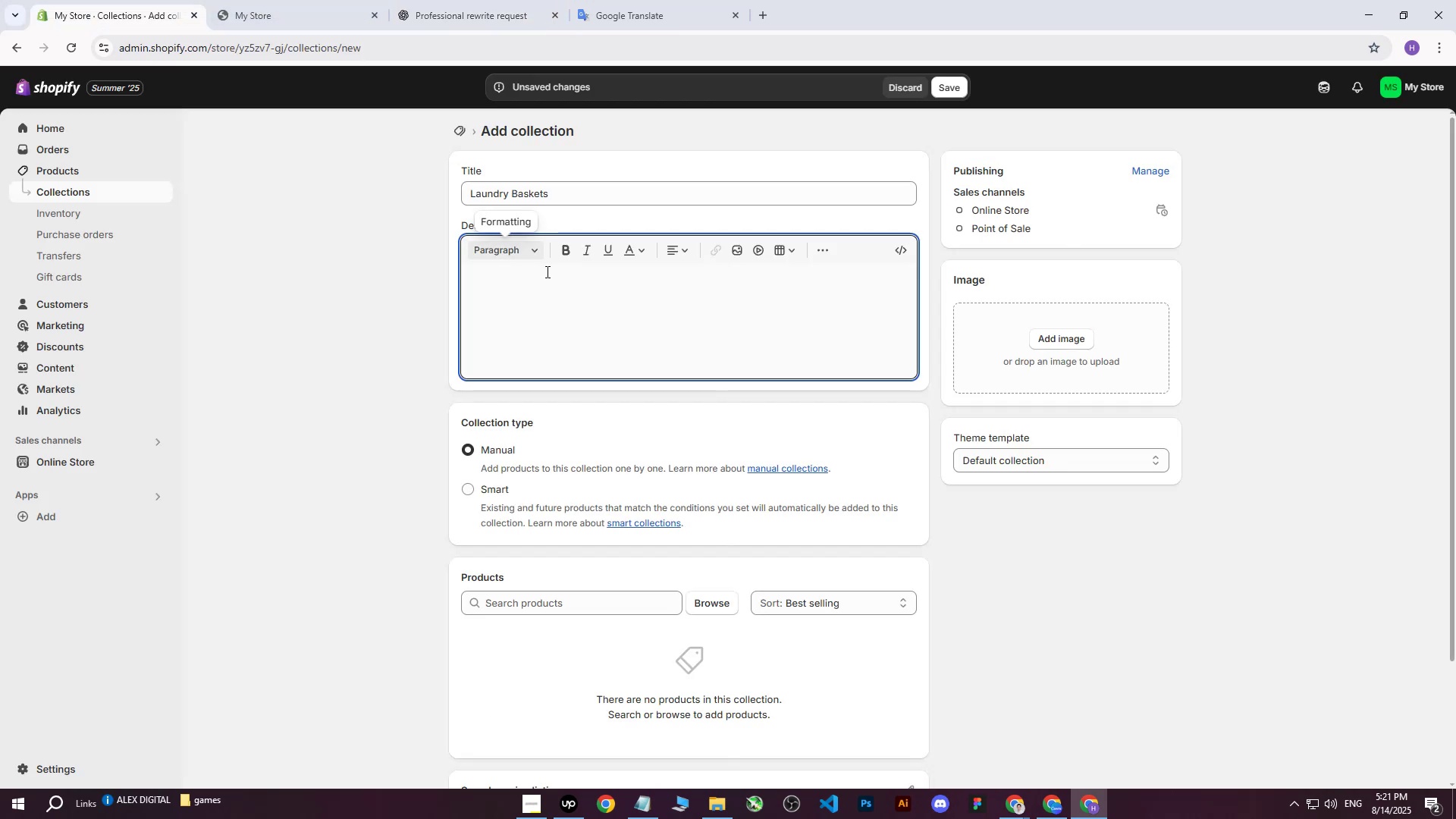 
left_click([537, 315])
 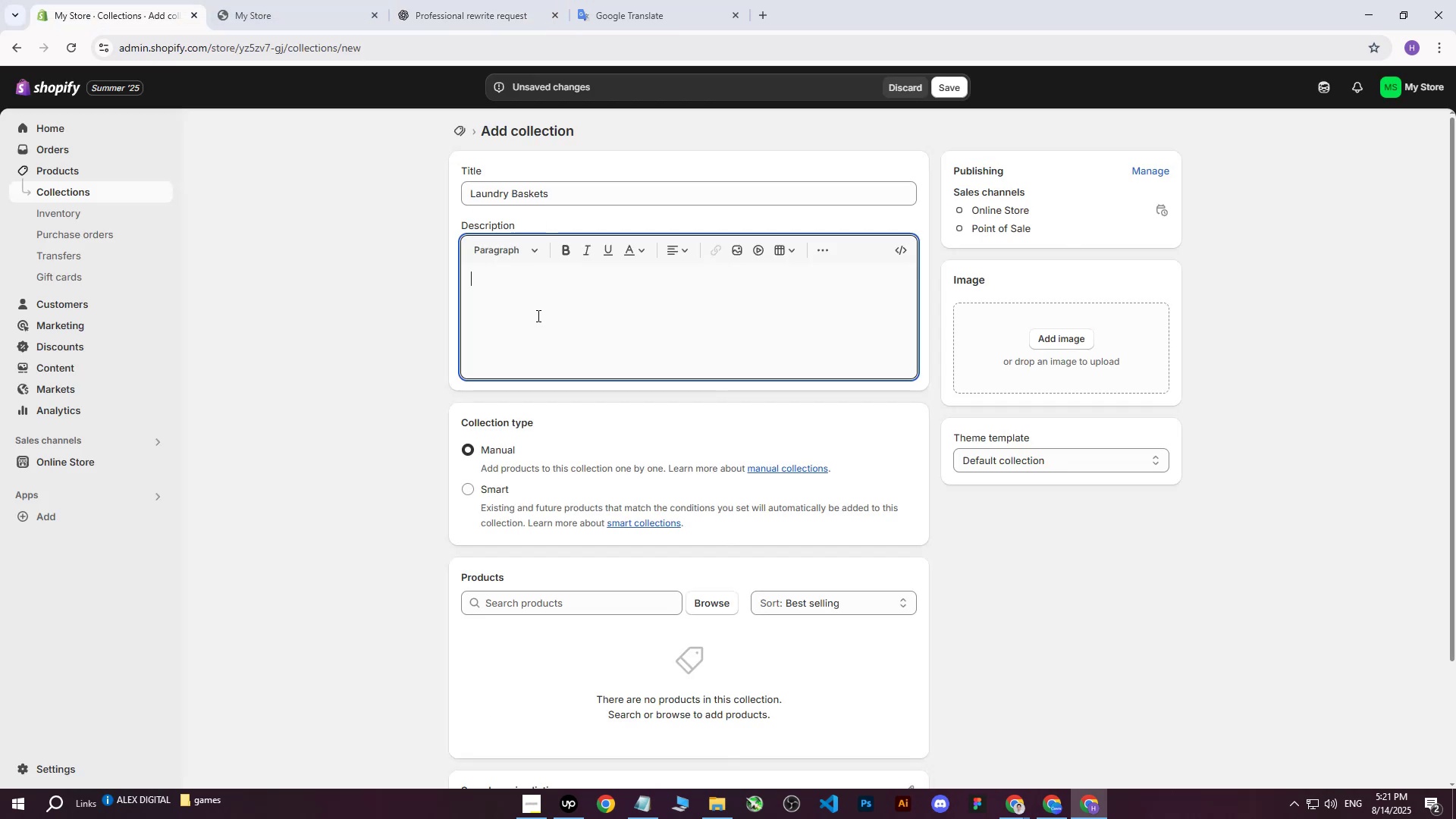 
key(Control+ControlLeft)
 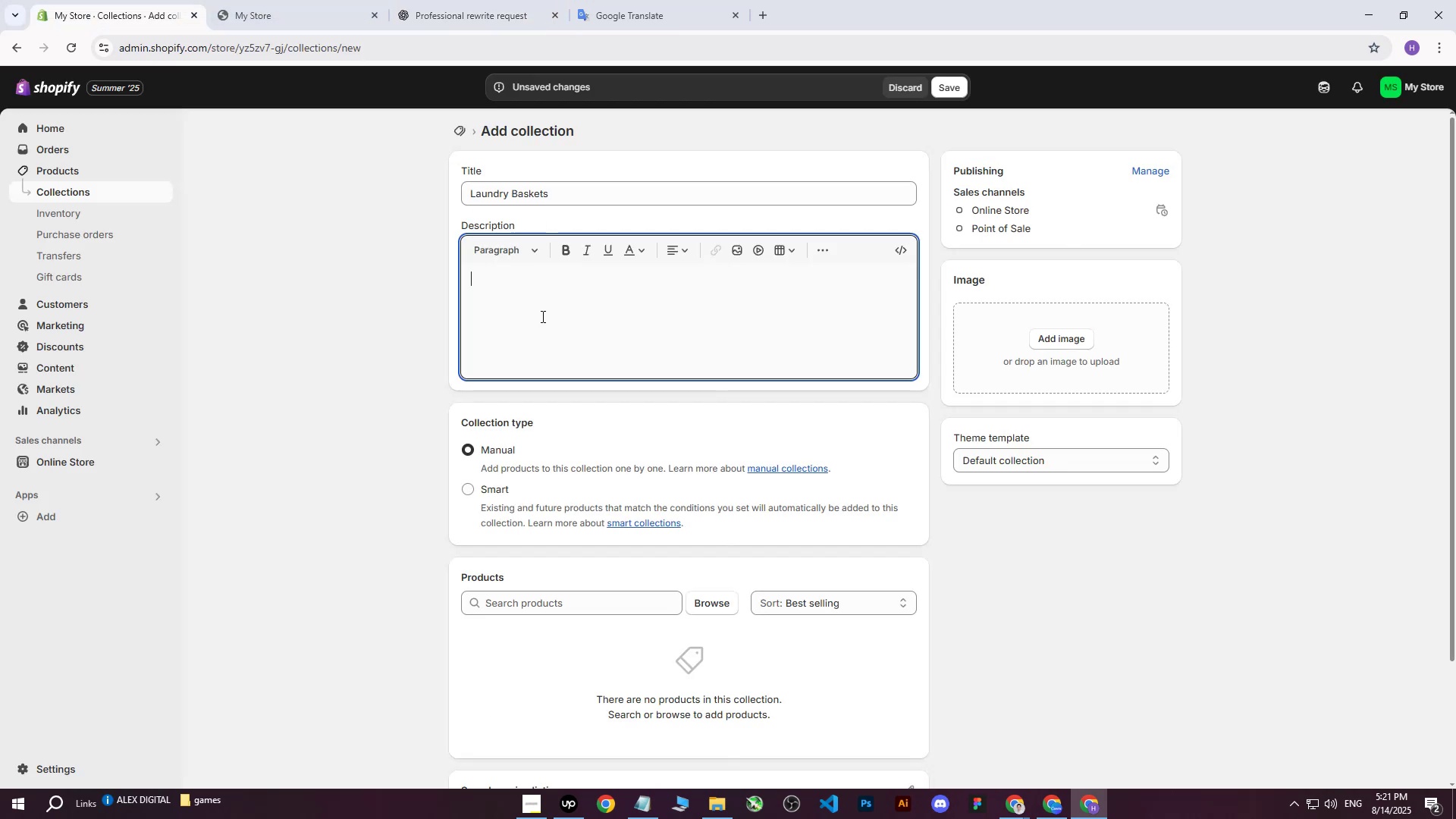 
key(Control+V)
 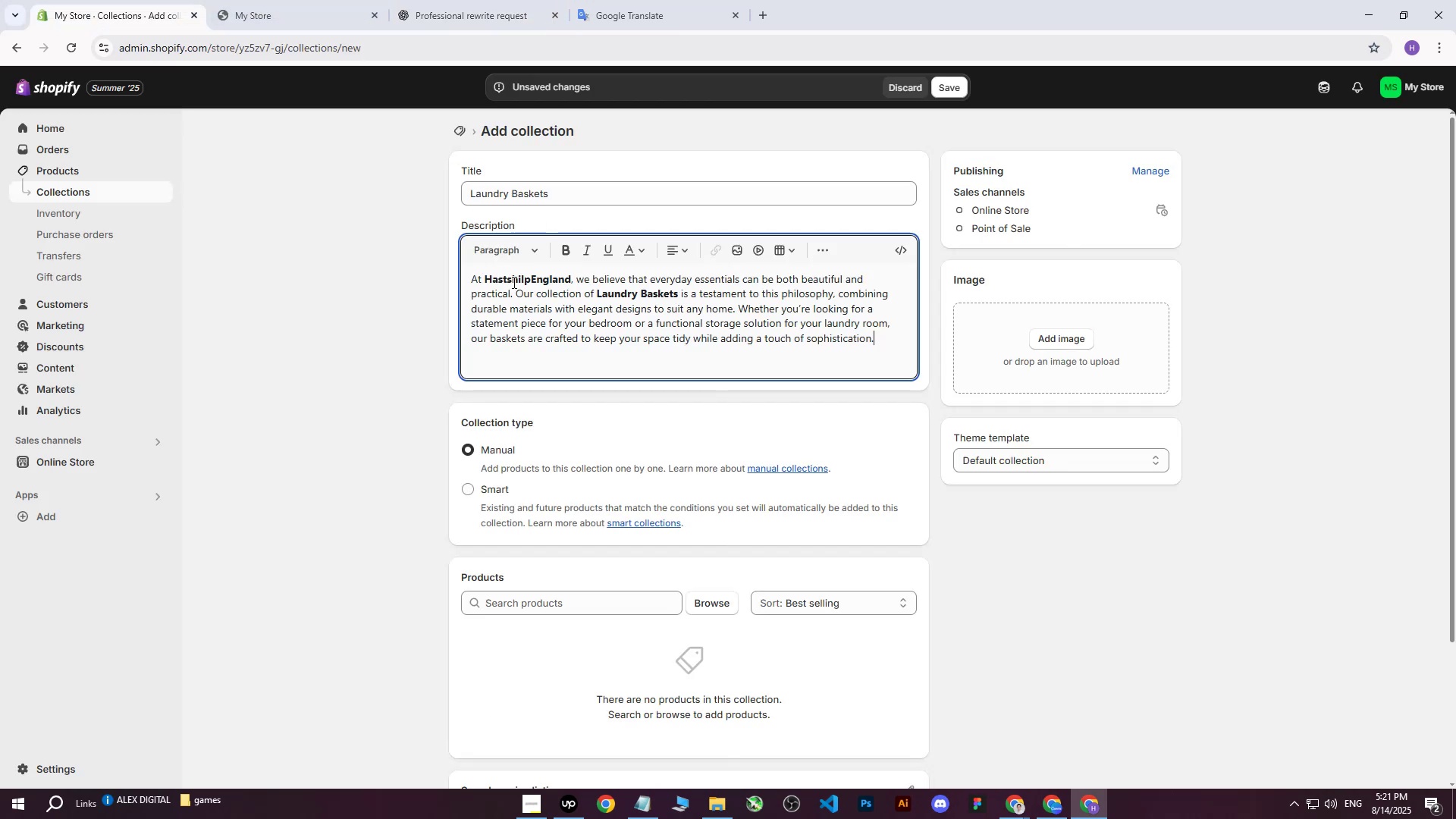 
left_click_drag(start_coordinate=[488, 277], to_coordinate=[570, 277])
 